 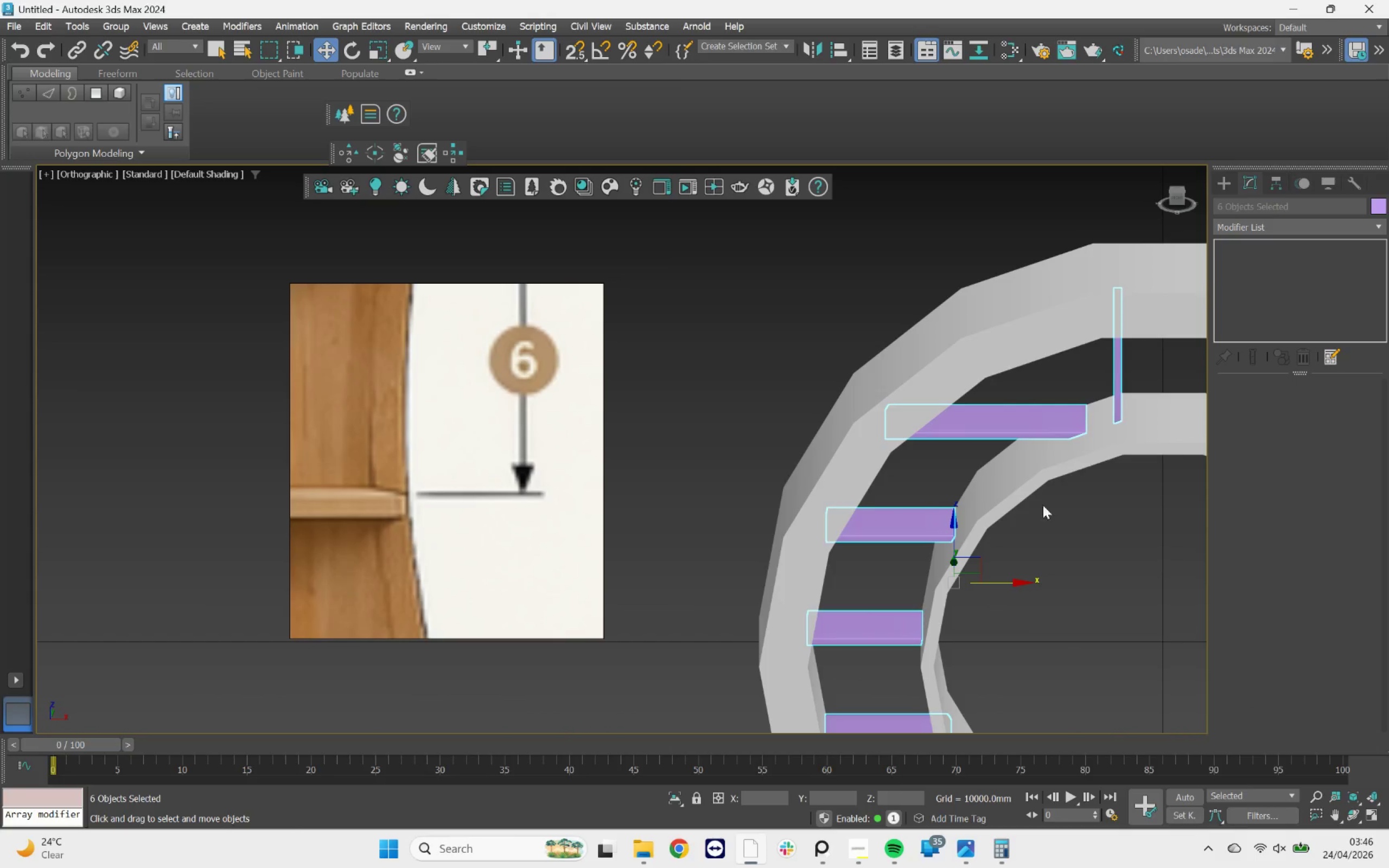 
scroll: coordinate [1000, 473], scroll_direction: down, amount: 4.0
 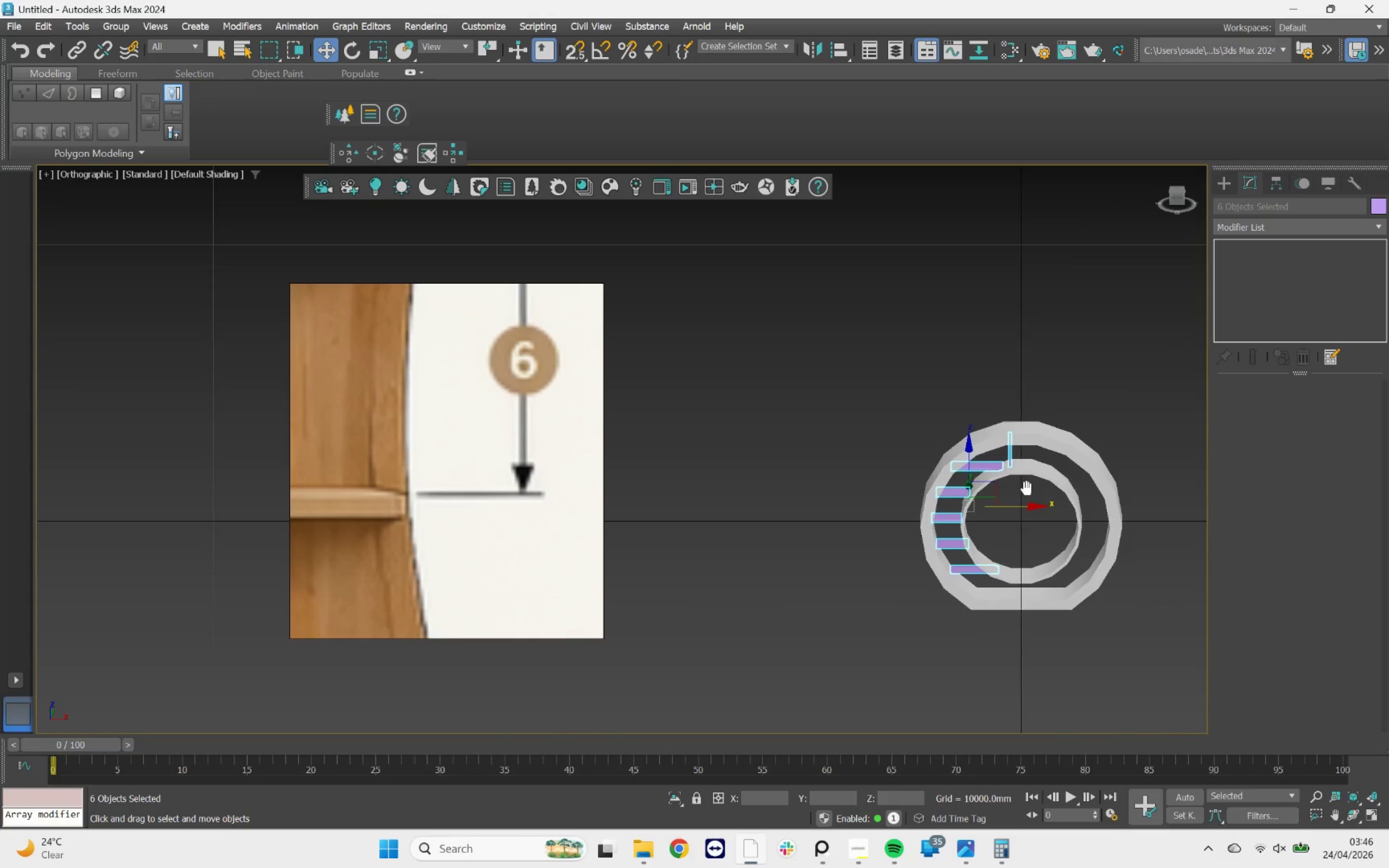 
scroll: coordinate [1025, 489], scroll_direction: up, amount: 2.0
 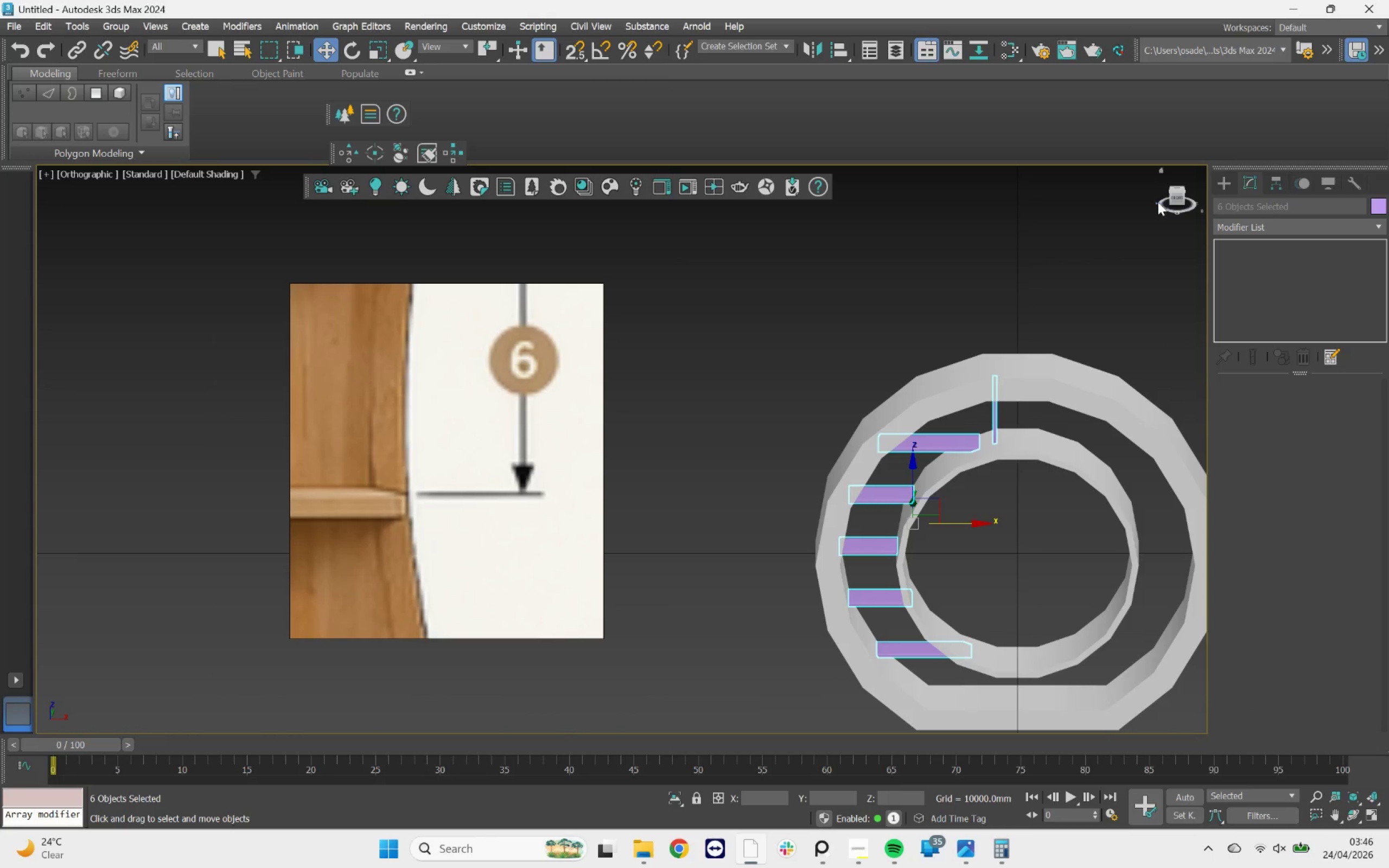 
left_click([1177, 196])
 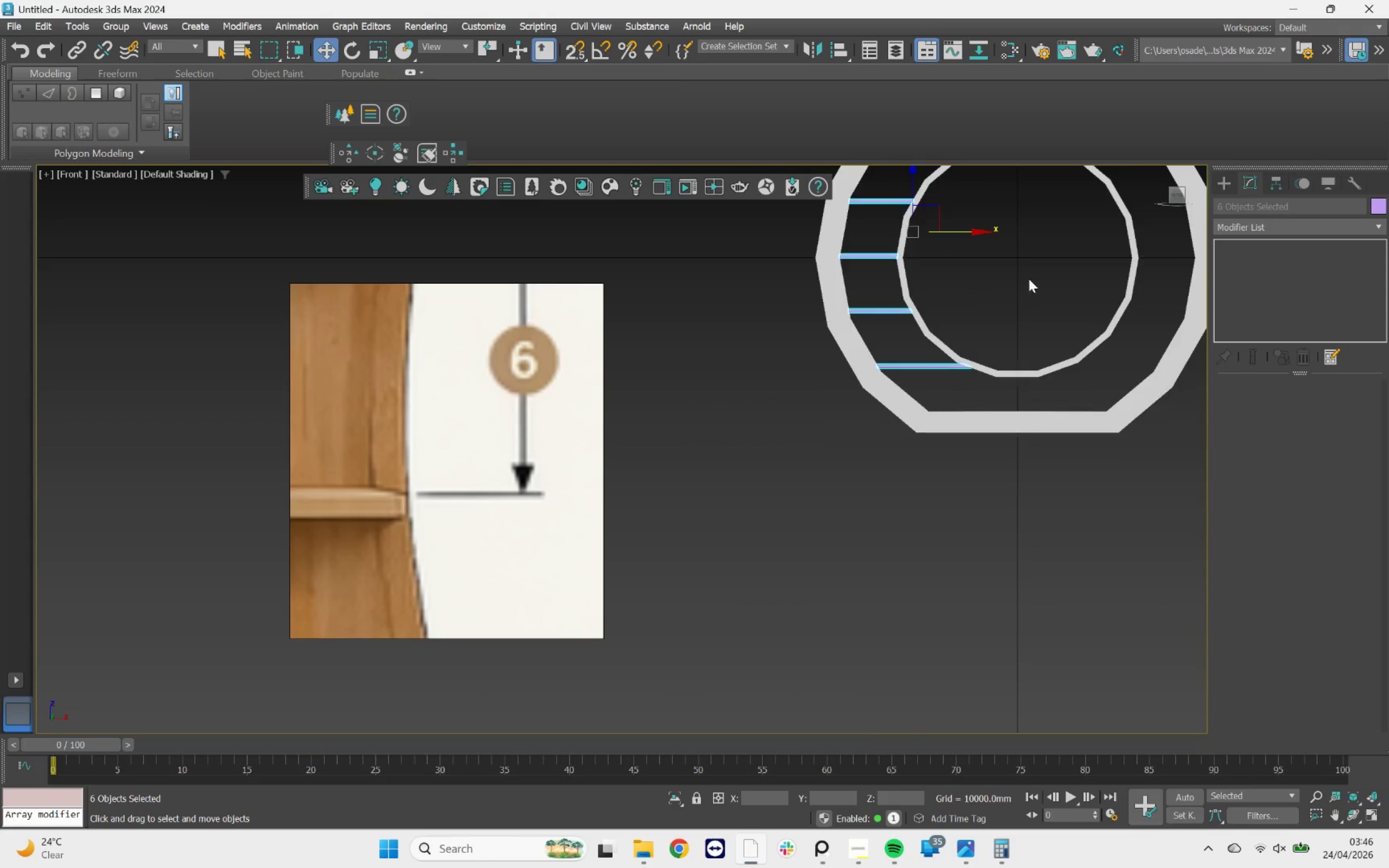 
scroll: coordinate [951, 384], scroll_direction: up, amount: 1.0
 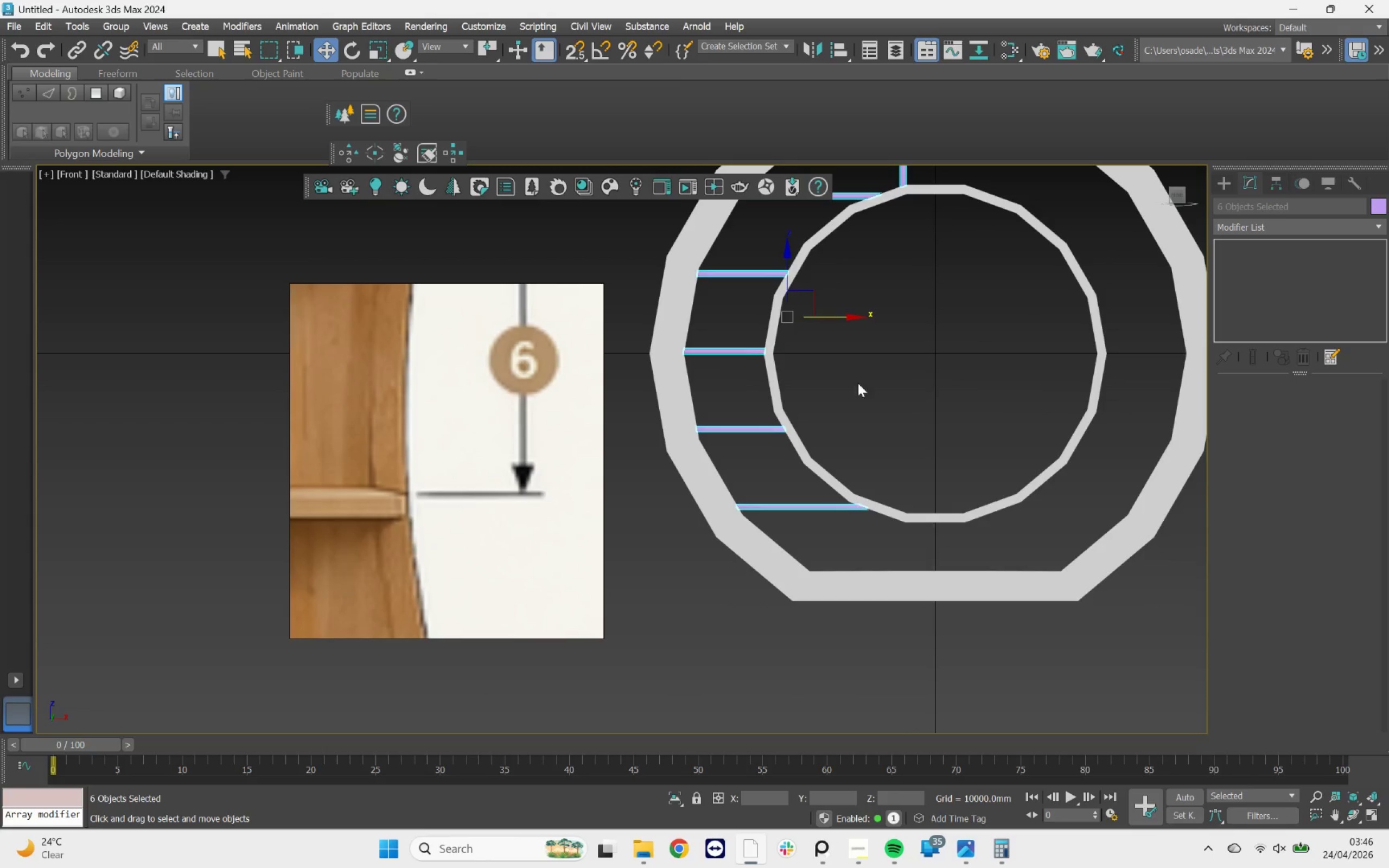 
scroll: coordinate [831, 414], scroll_direction: down, amount: 15.0
 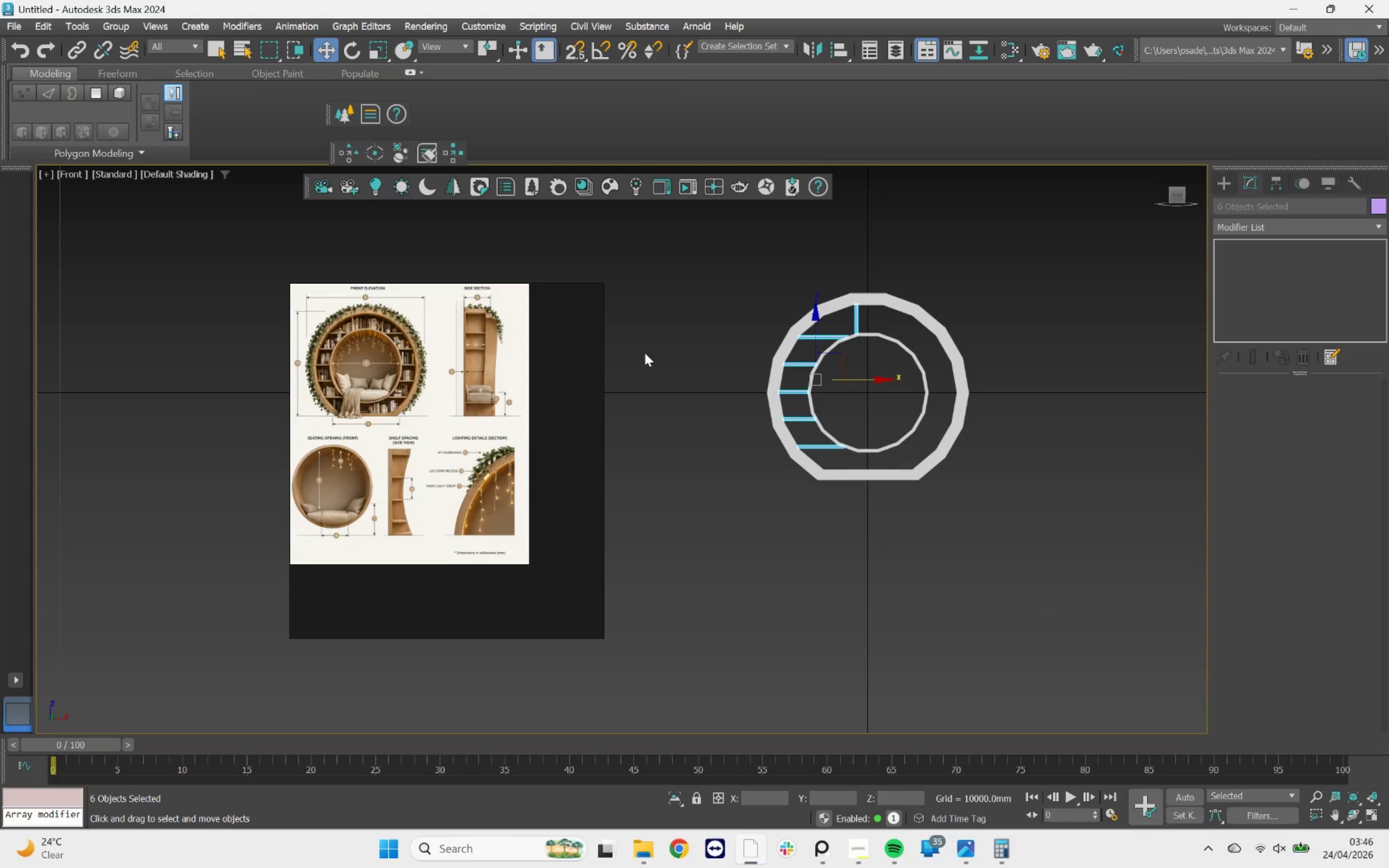 
wait(9.3)
 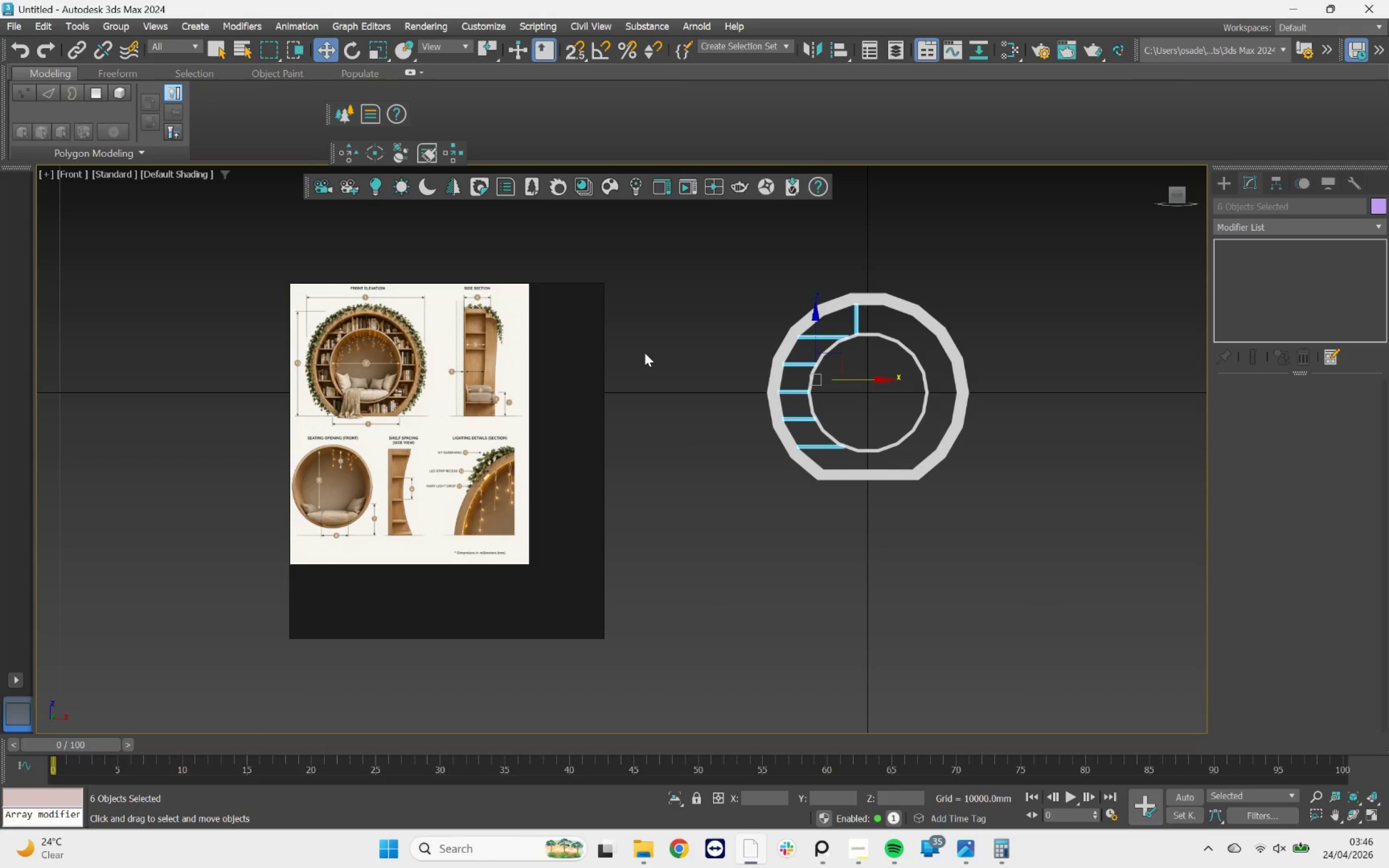 
scroll: coordinate [407, 416], scroll_direction: down, amount: 3.0
 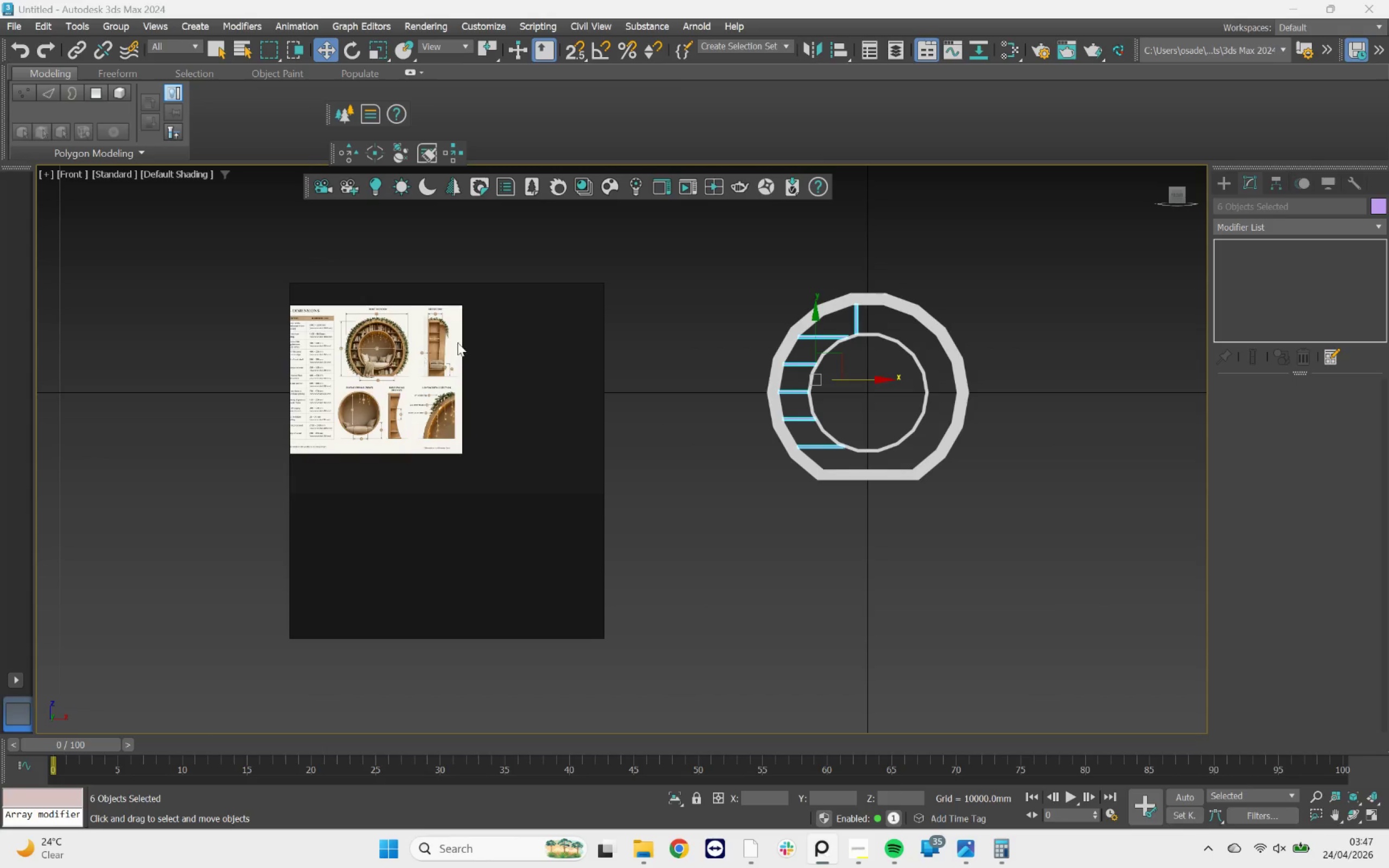 
scroll: coordinate [478, 340], scroll_direction: up, amount: 4.0
 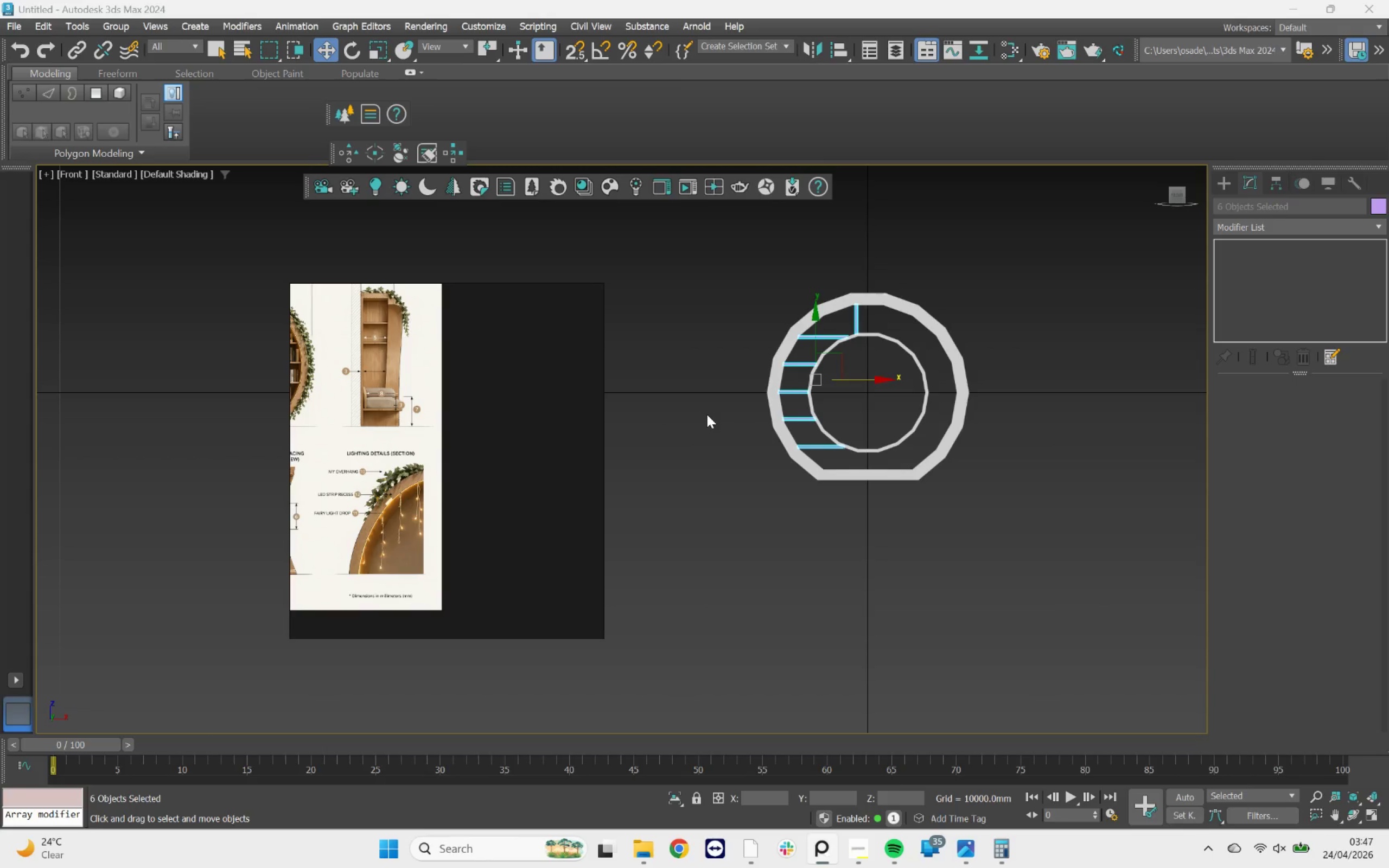 
hold_key(key=AltLeft, duration=5.08)
scroll: coordinate [802, 374], scroll_direction: up, amount: 2.0
 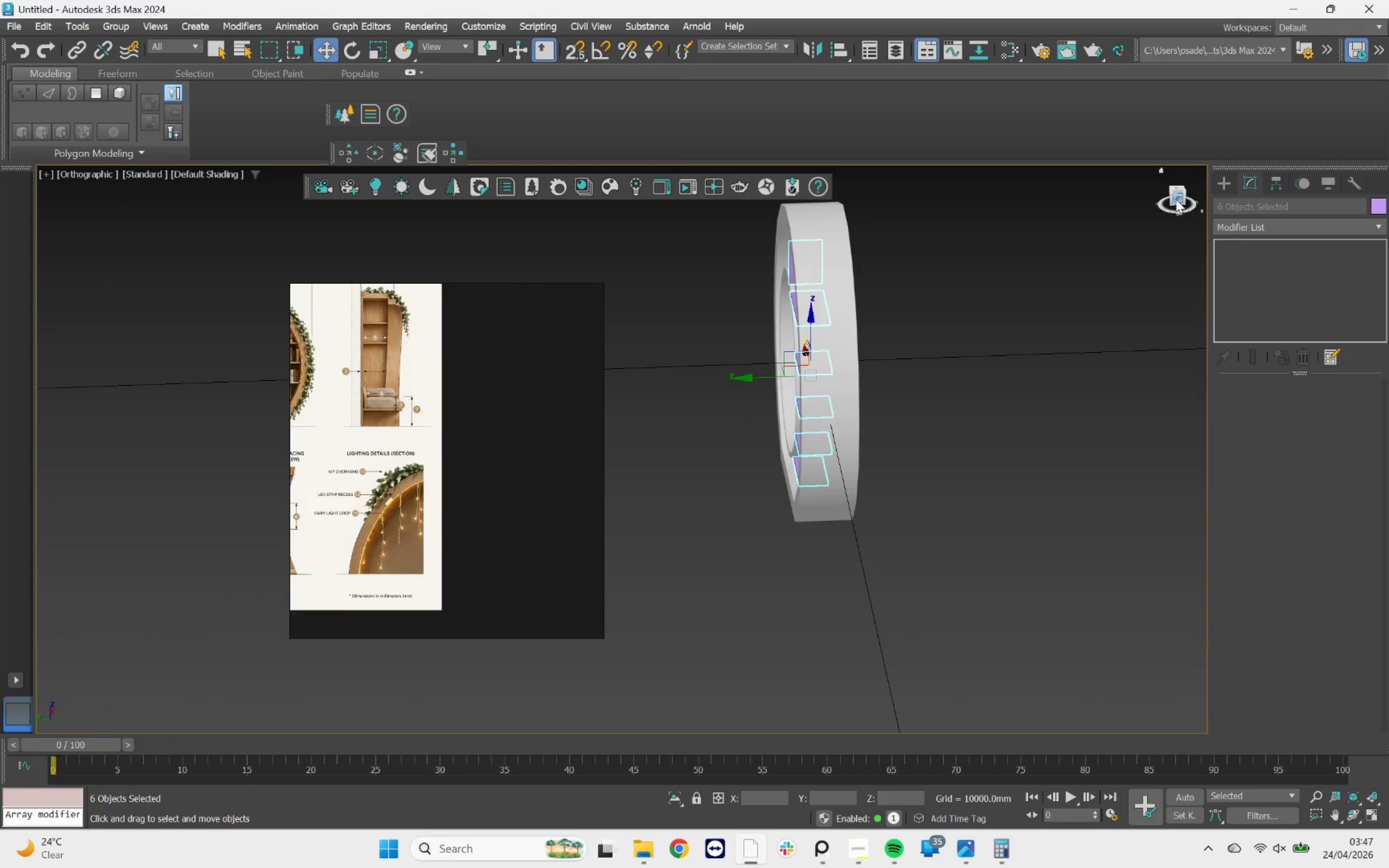 
left_click([1176, 199])
 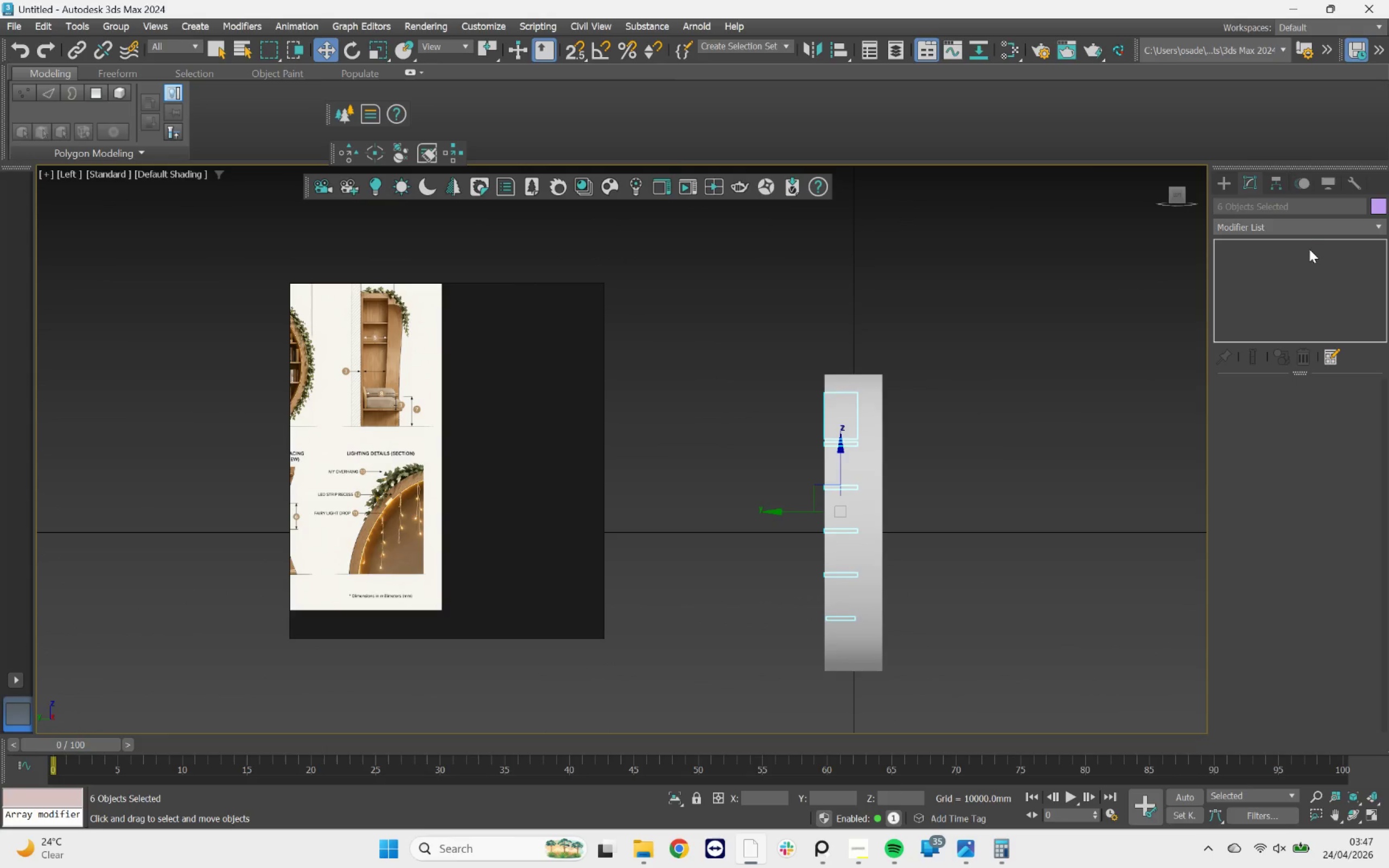 
left_click([1302, 228])
 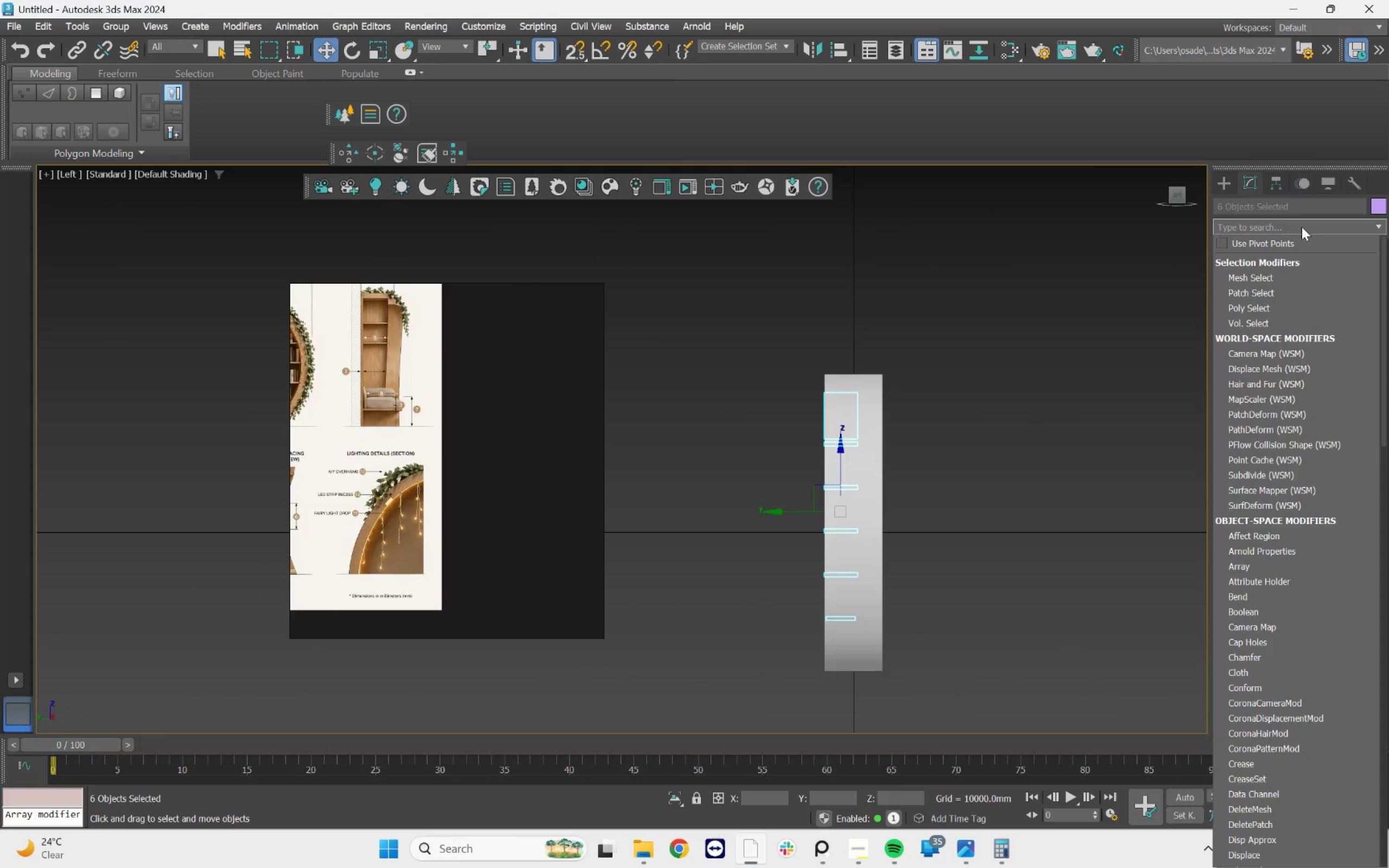 
type(ff)
 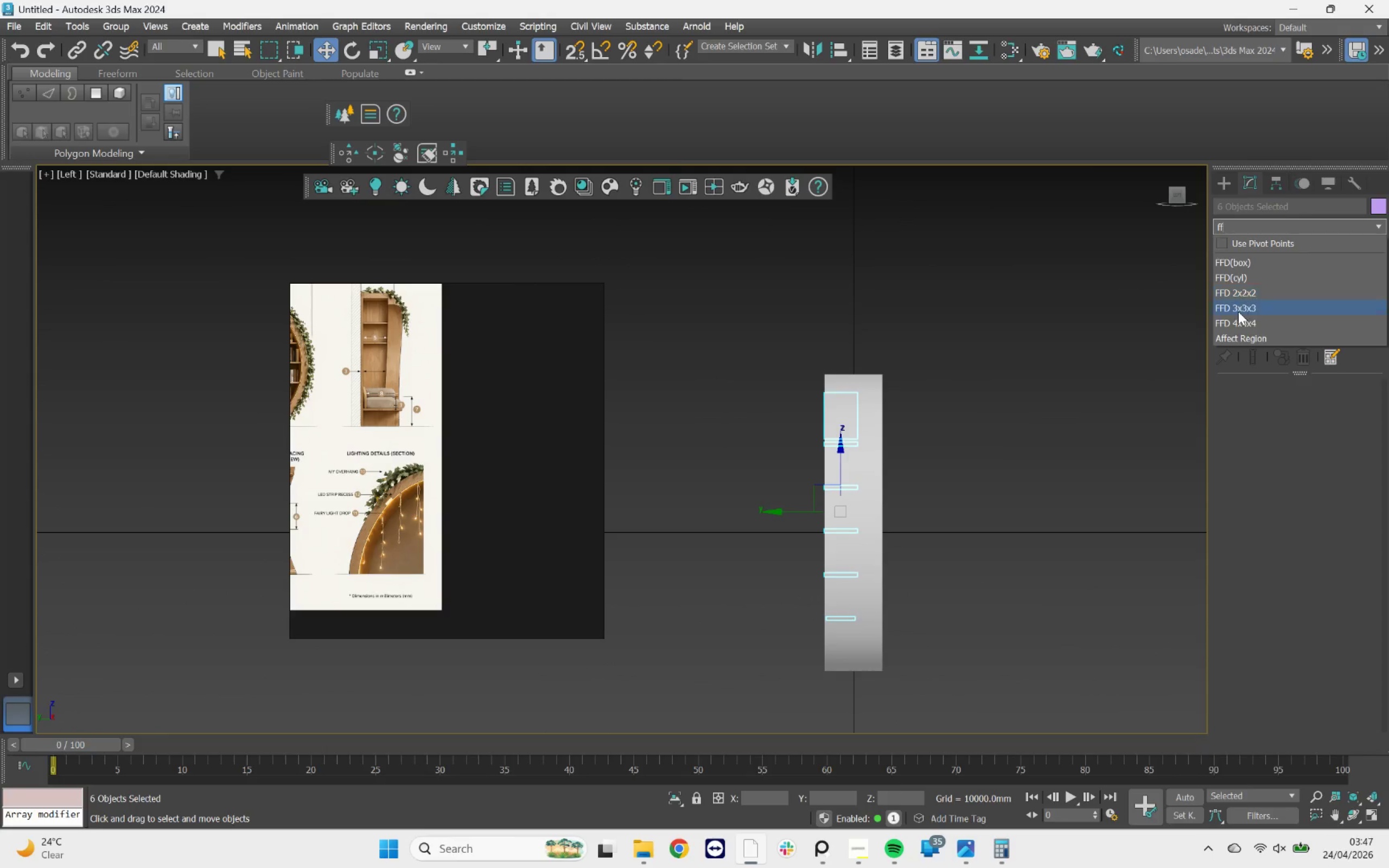 
left_click([1241, 264])
 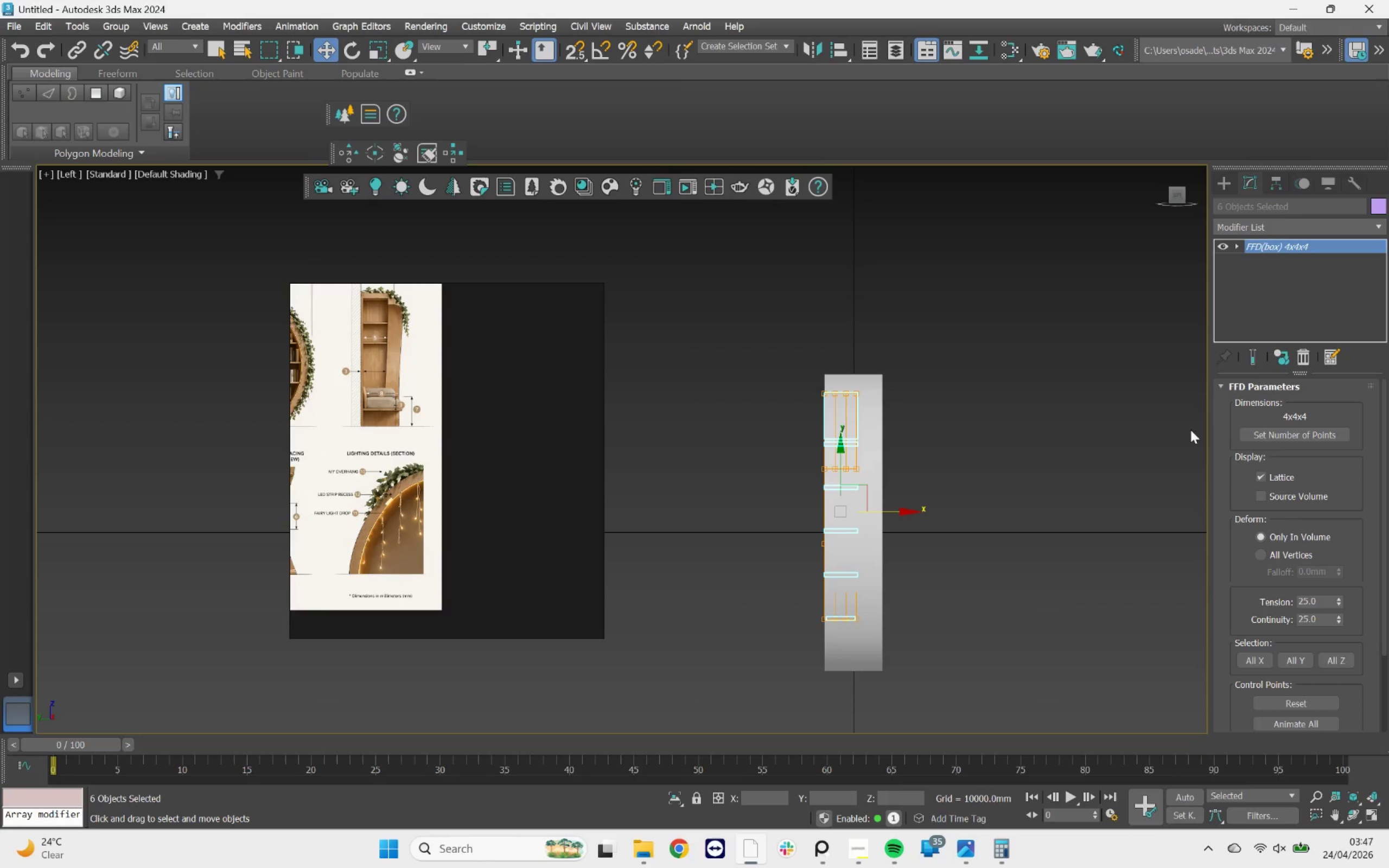 
left_click([1292, 247])
 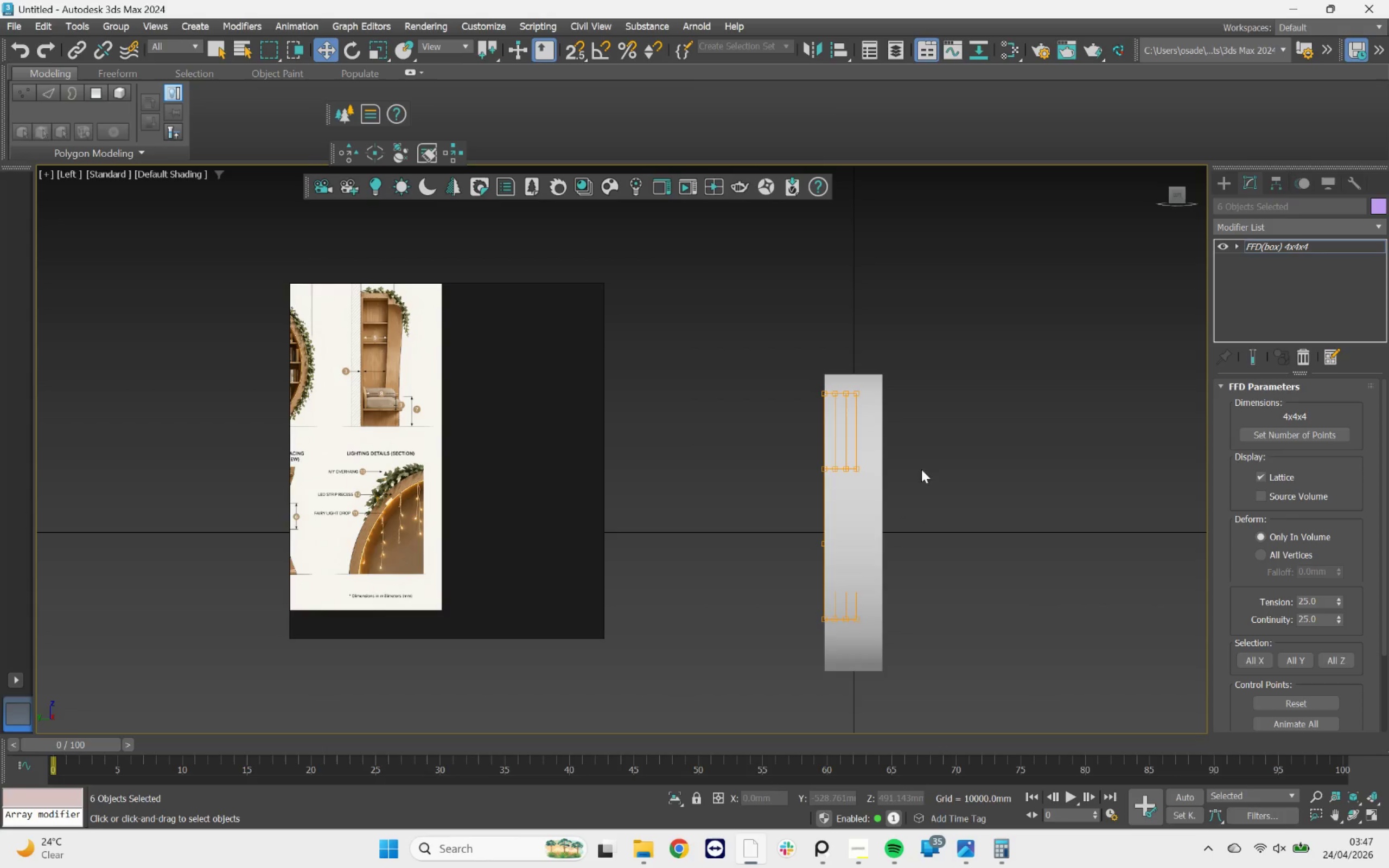 
scroll: coordinate [869, 493], scroll_direction: up, amount: 2.0
 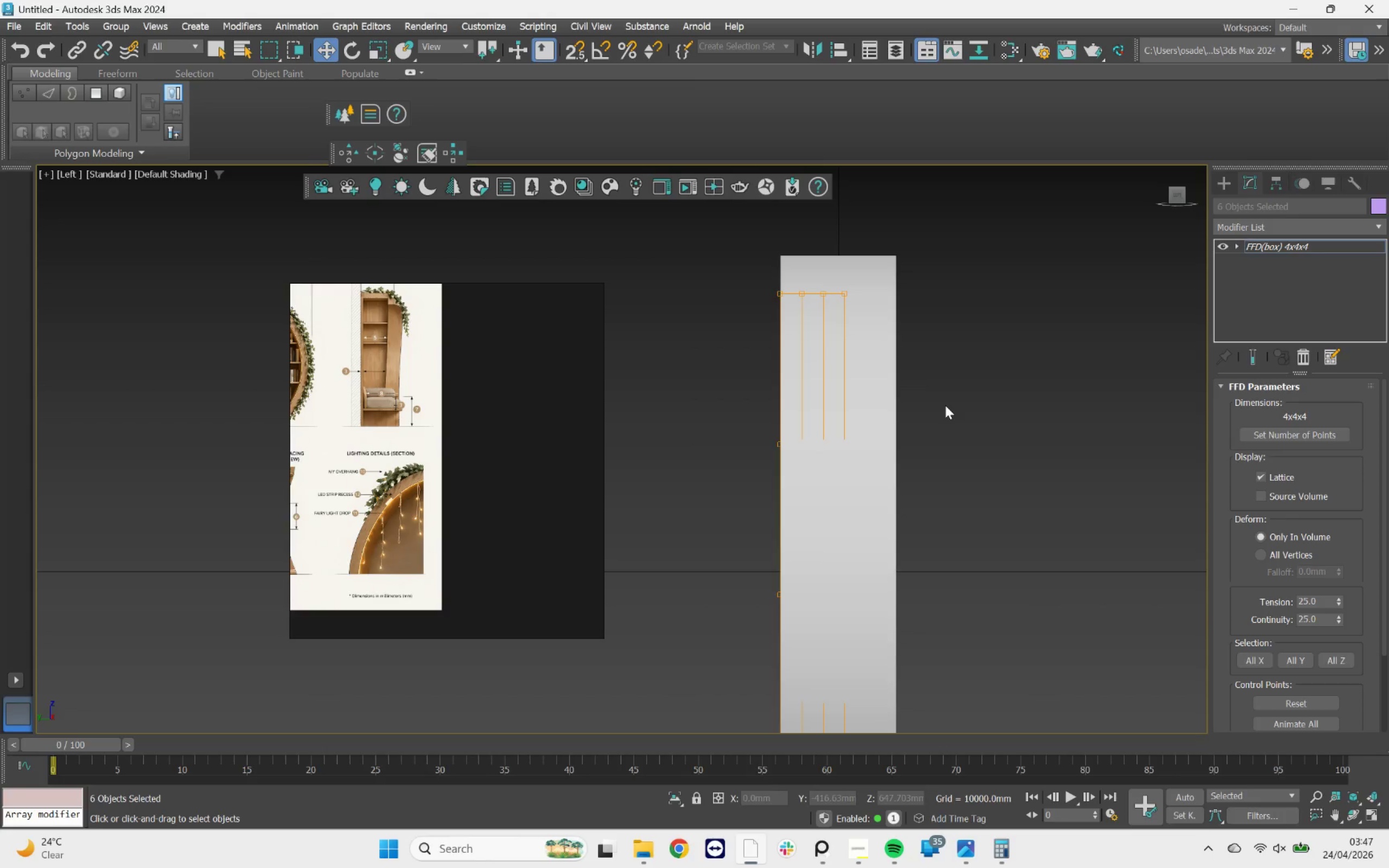 
key(F3)
 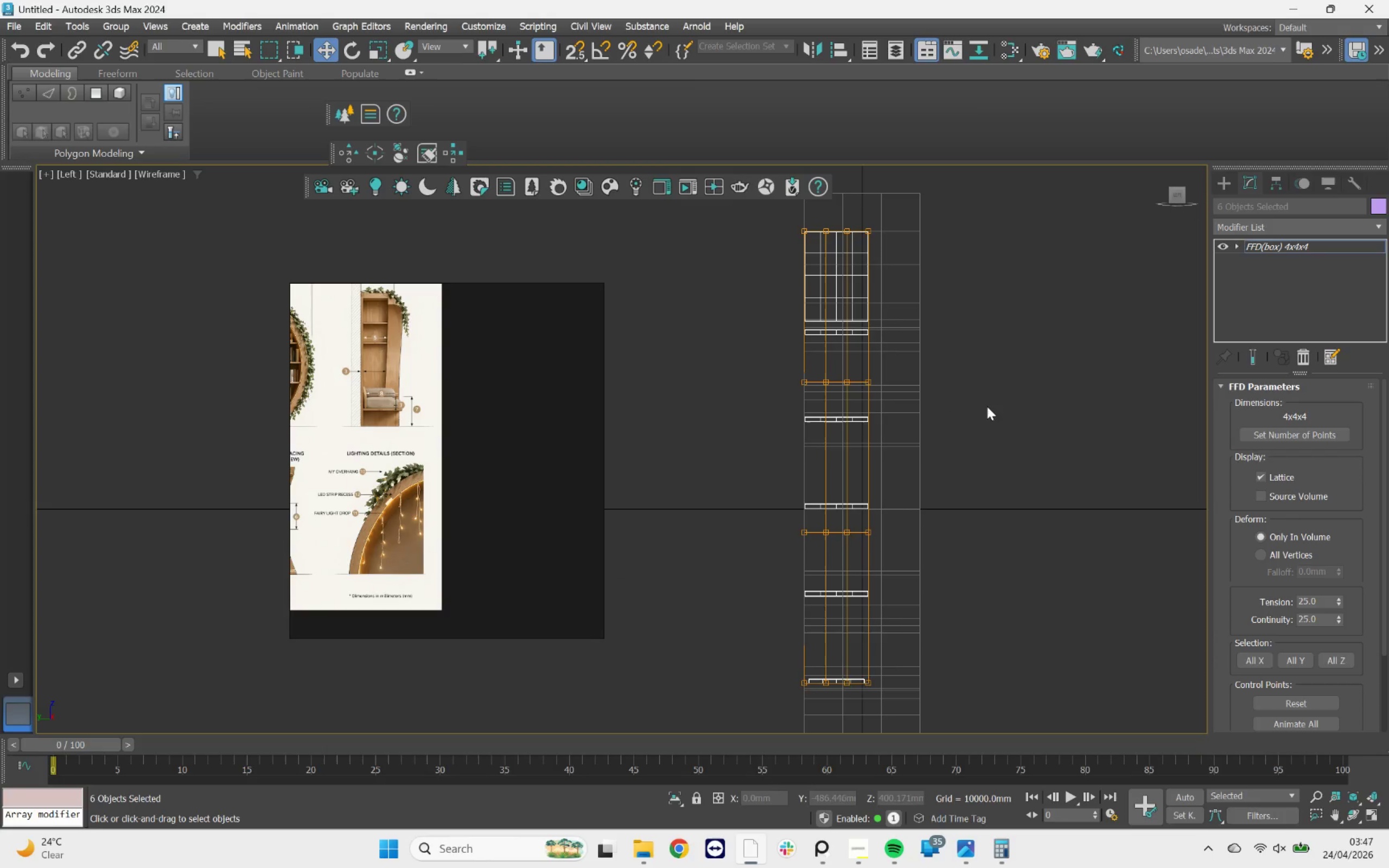 
left_click_drag(start_coordinate=[975, 343], to_coordinate=[854, 559])
 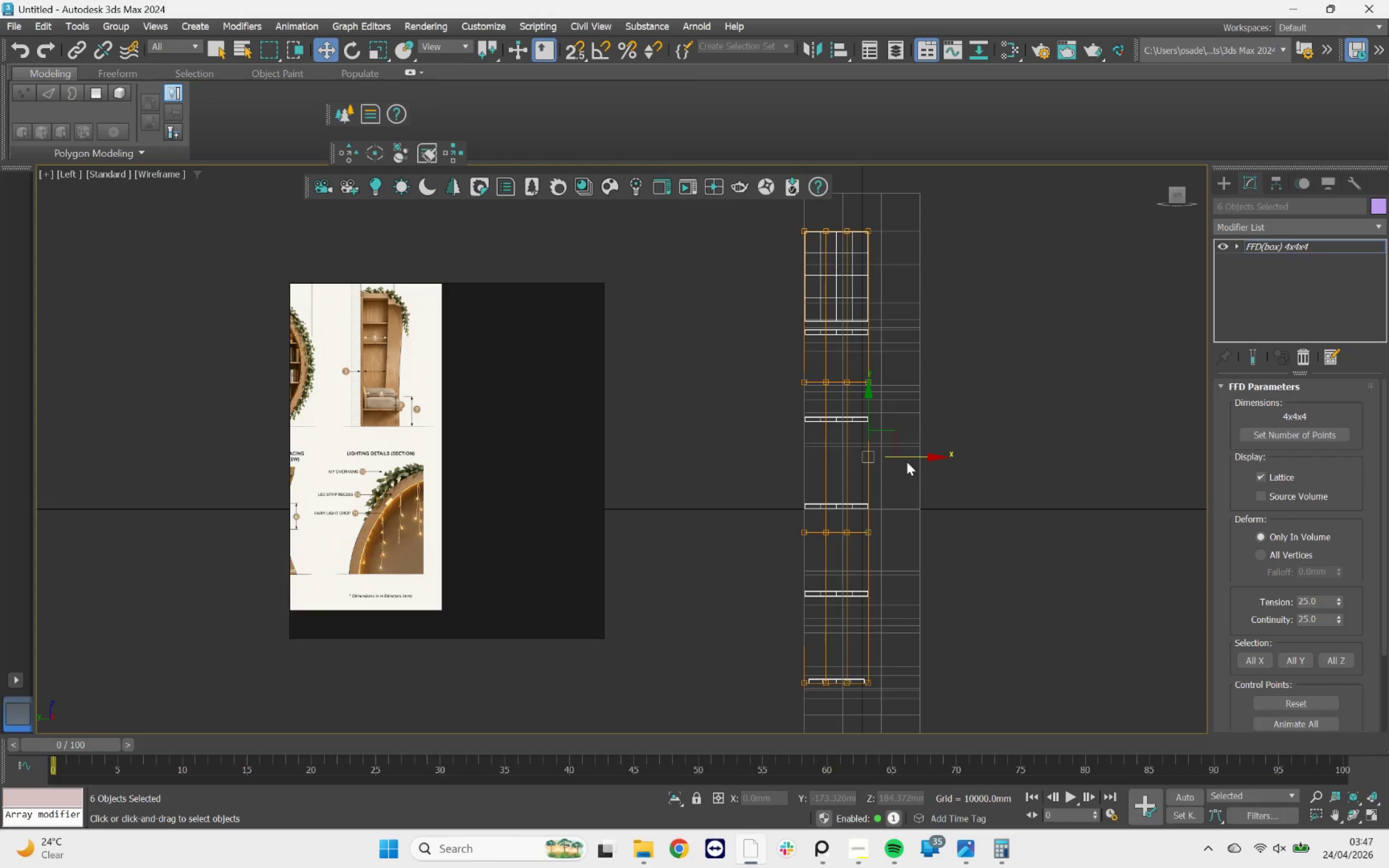 
left_click_drag(start_coordinate=[908, 458], to_coordinate=[901, 450])
 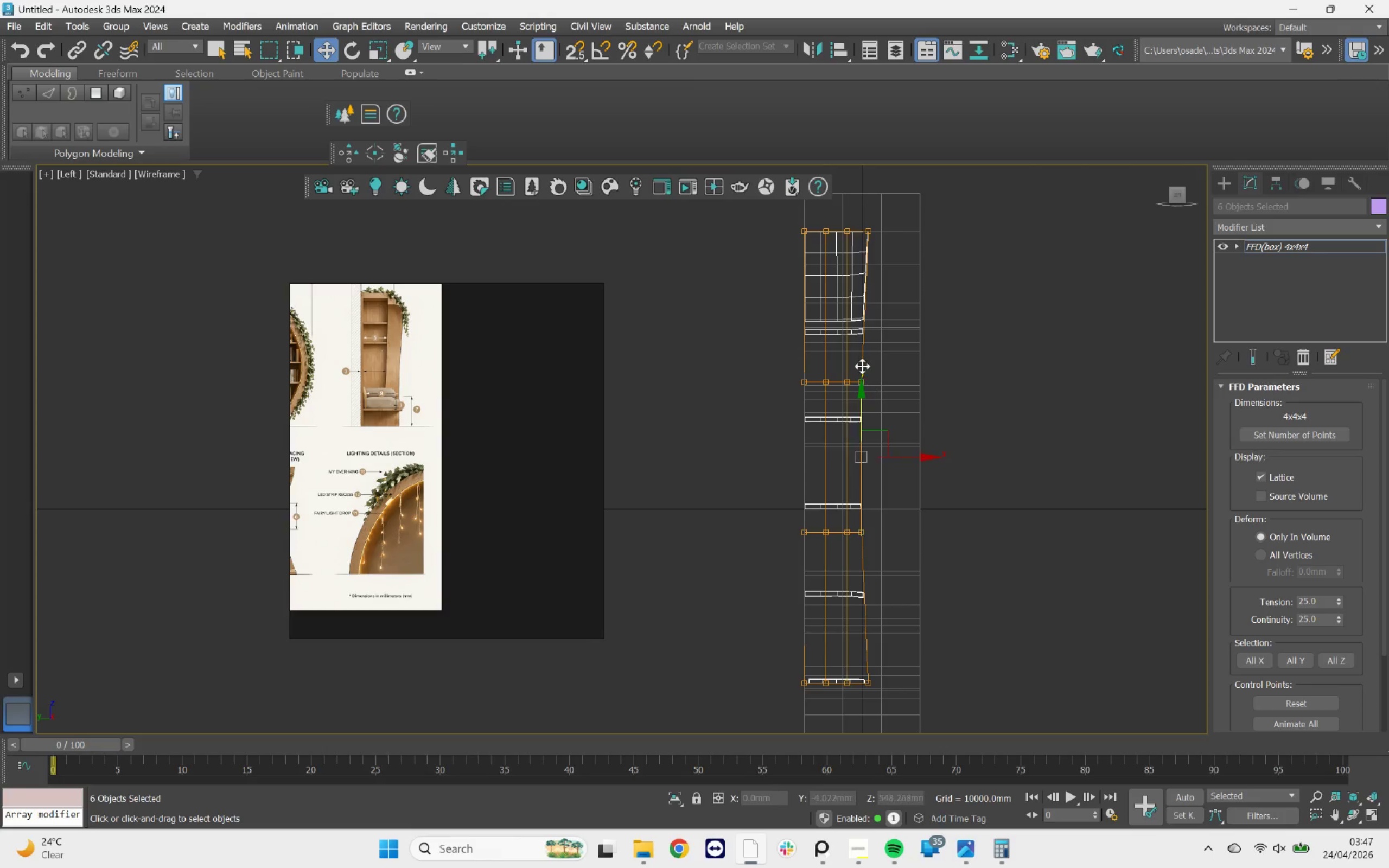 
scroll: coordinate [861, 338], scroll_direction: up, amount: 3.0
 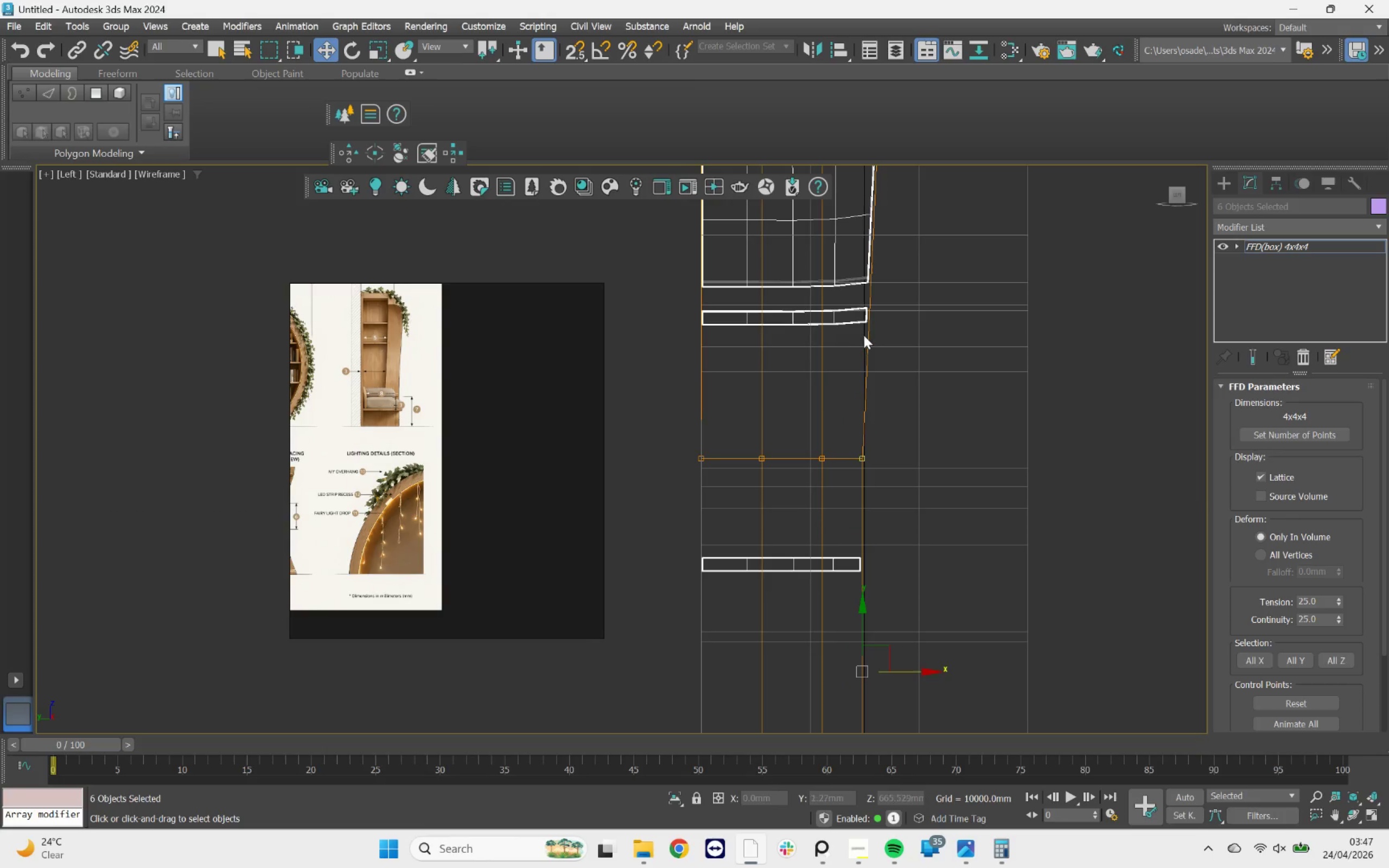 
key(Control+Z)
 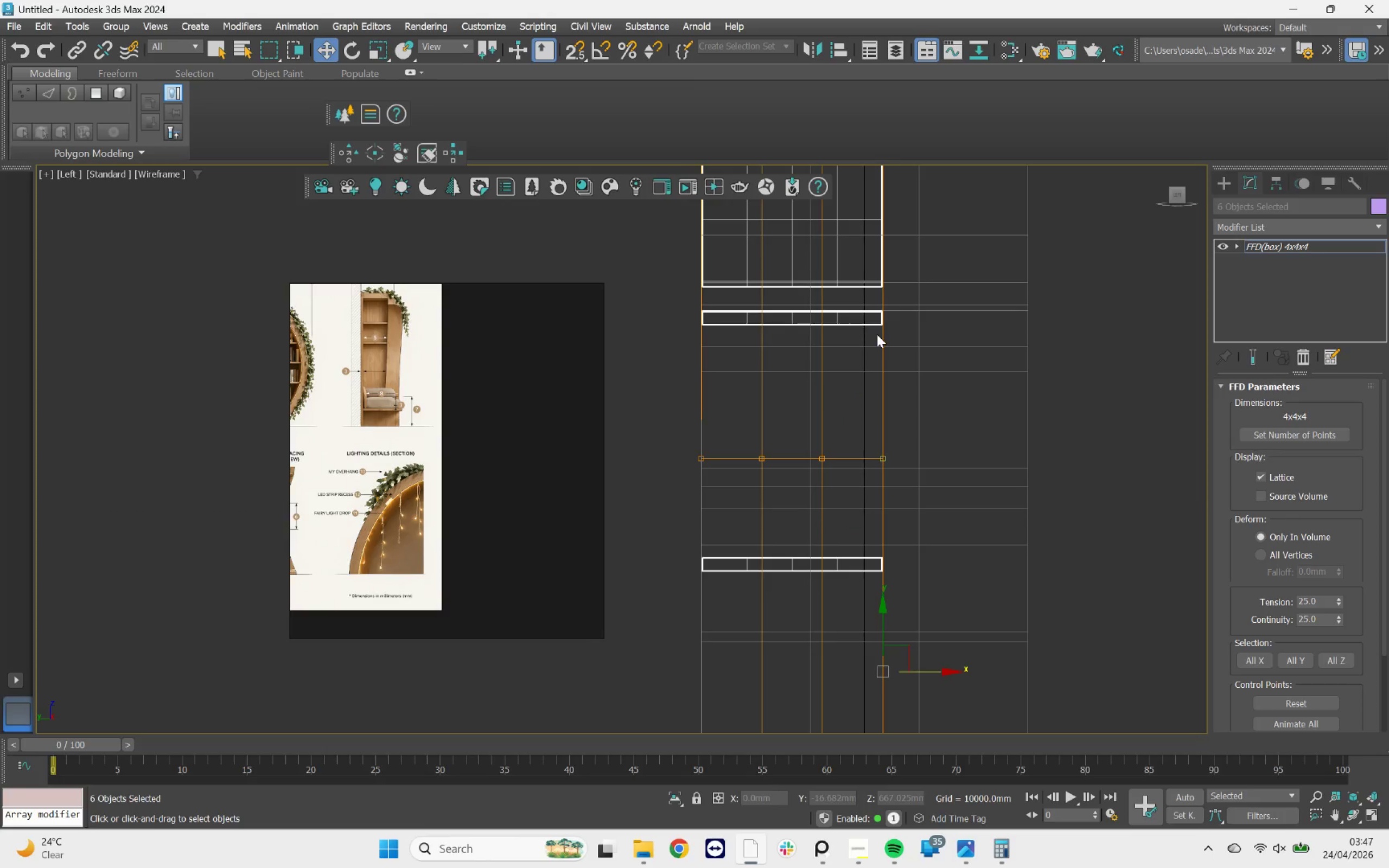 
scroll: coordinate [878, 335], scroll_direction: down, amount: 1.0
 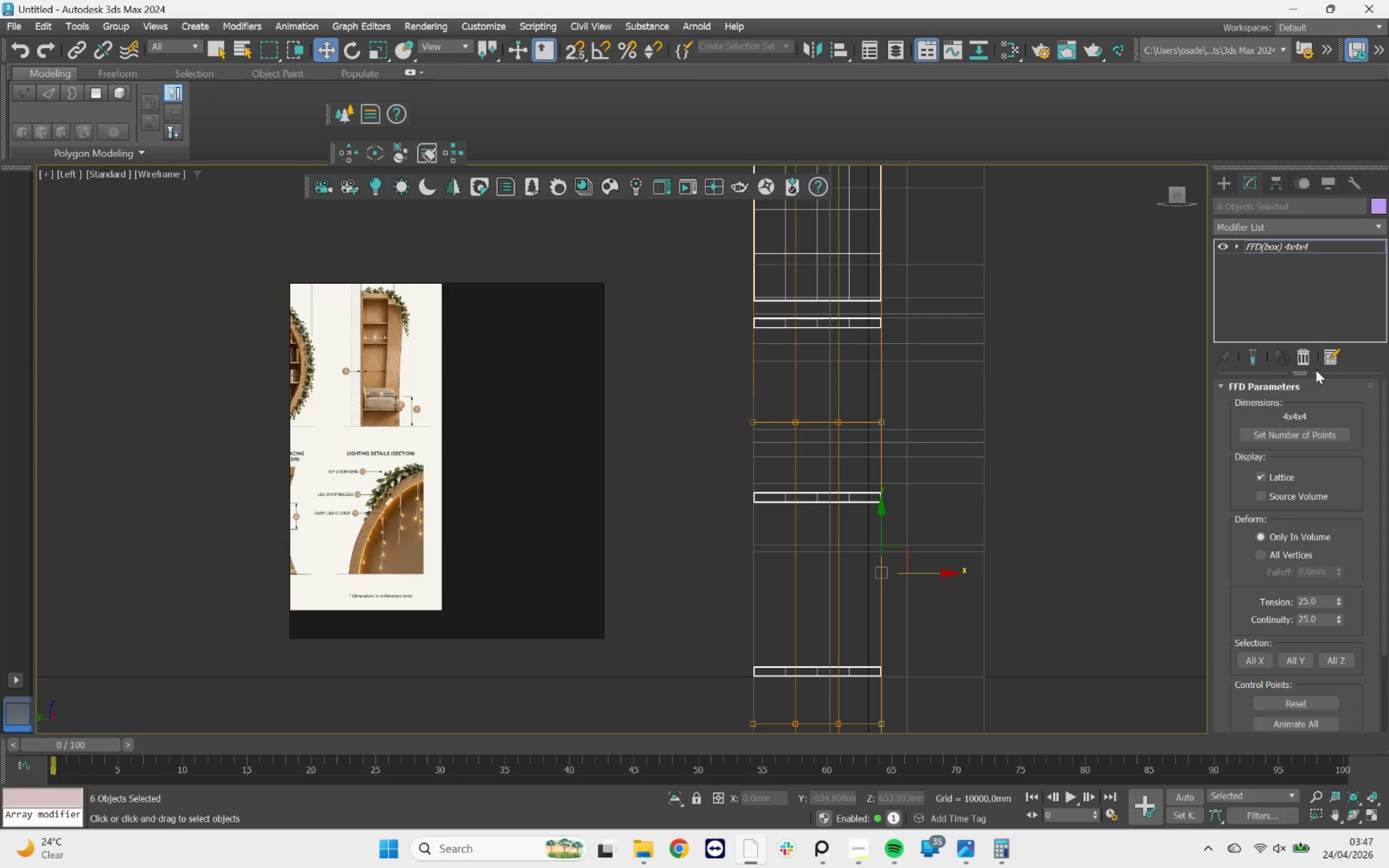 
left_click([1298, 360])
 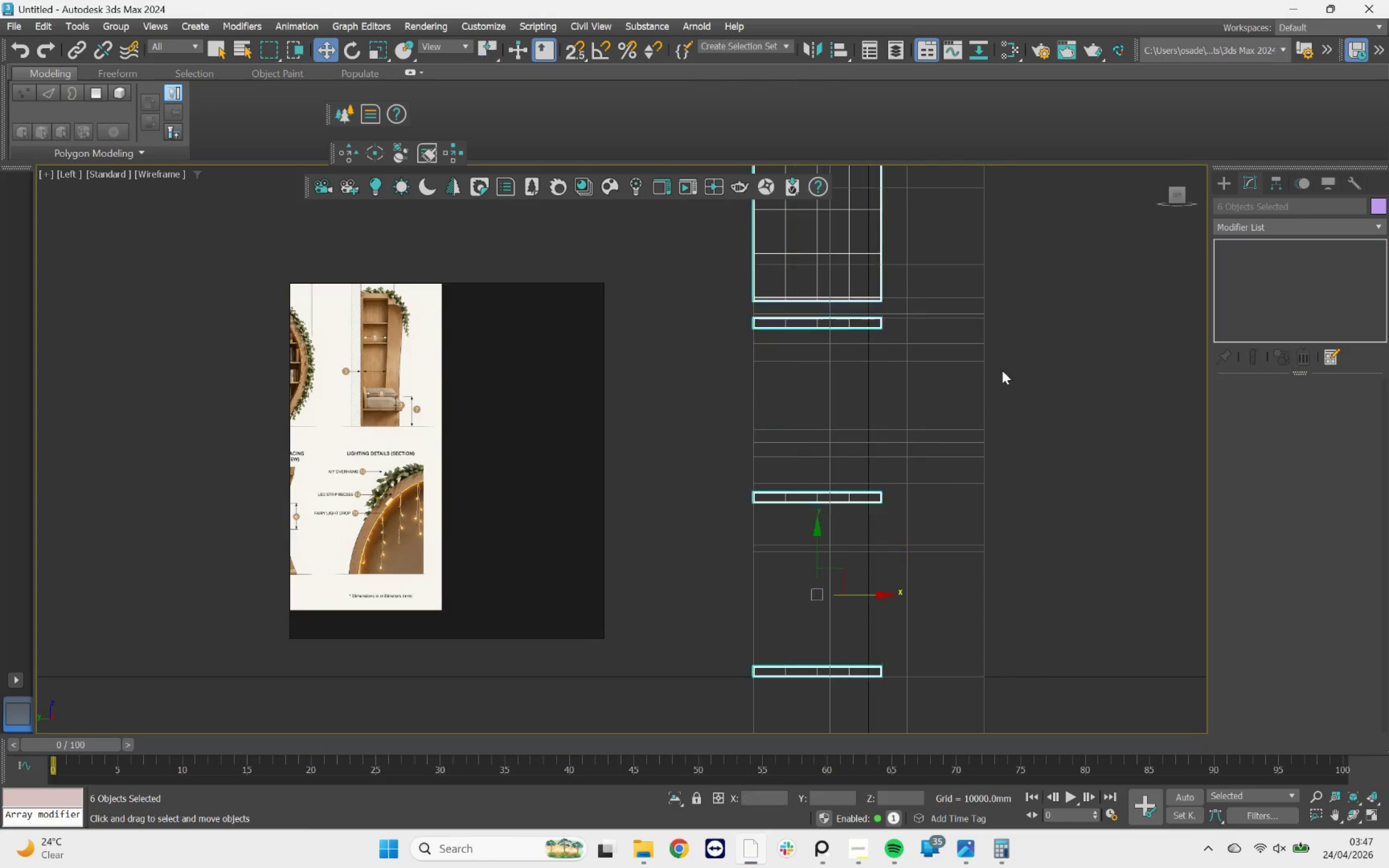 
scroll: coordinate [934, 371], scroll_direction: down, amount: 5.0
 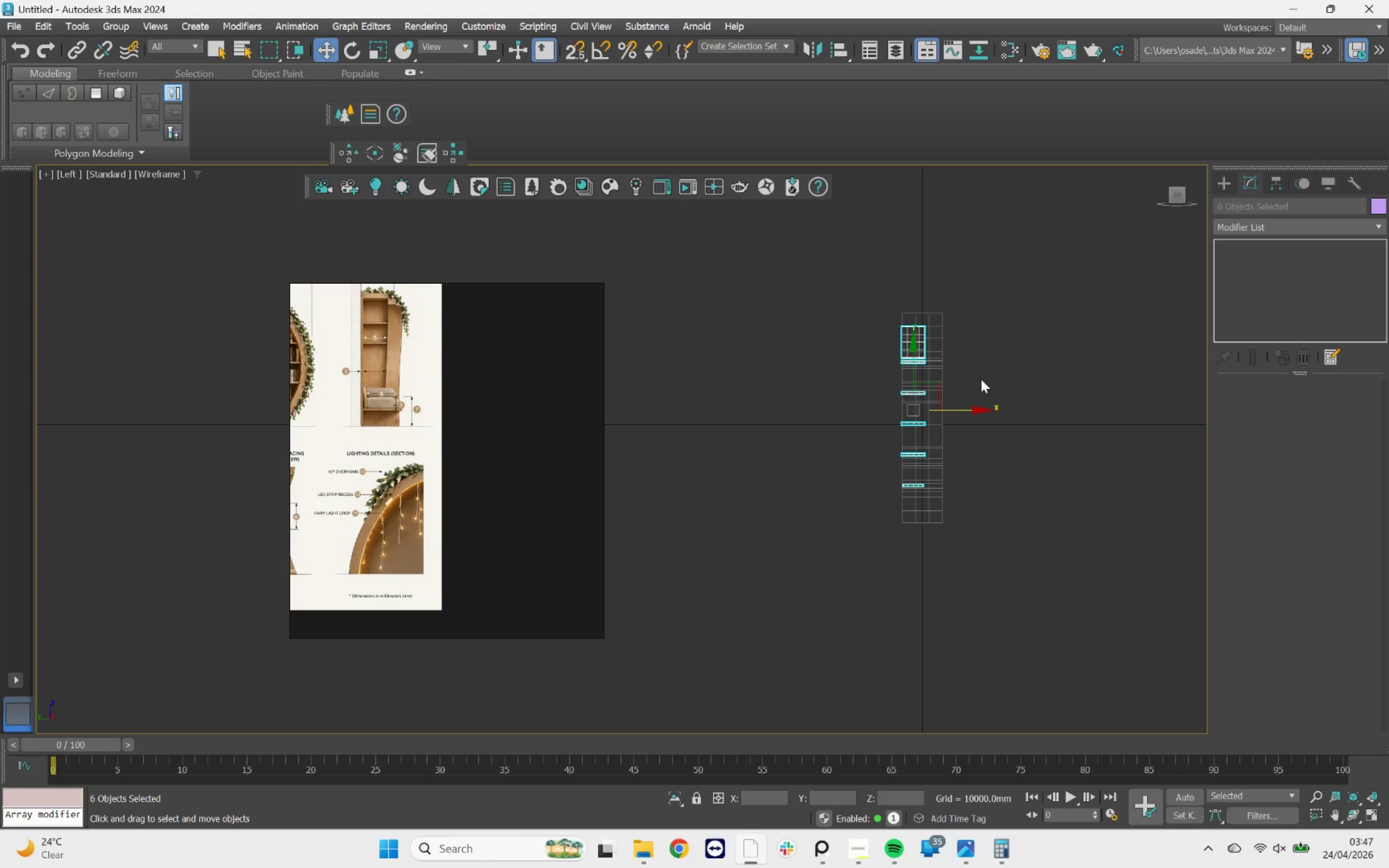 
hold_key(key=AltLeft, duration=4.8)
 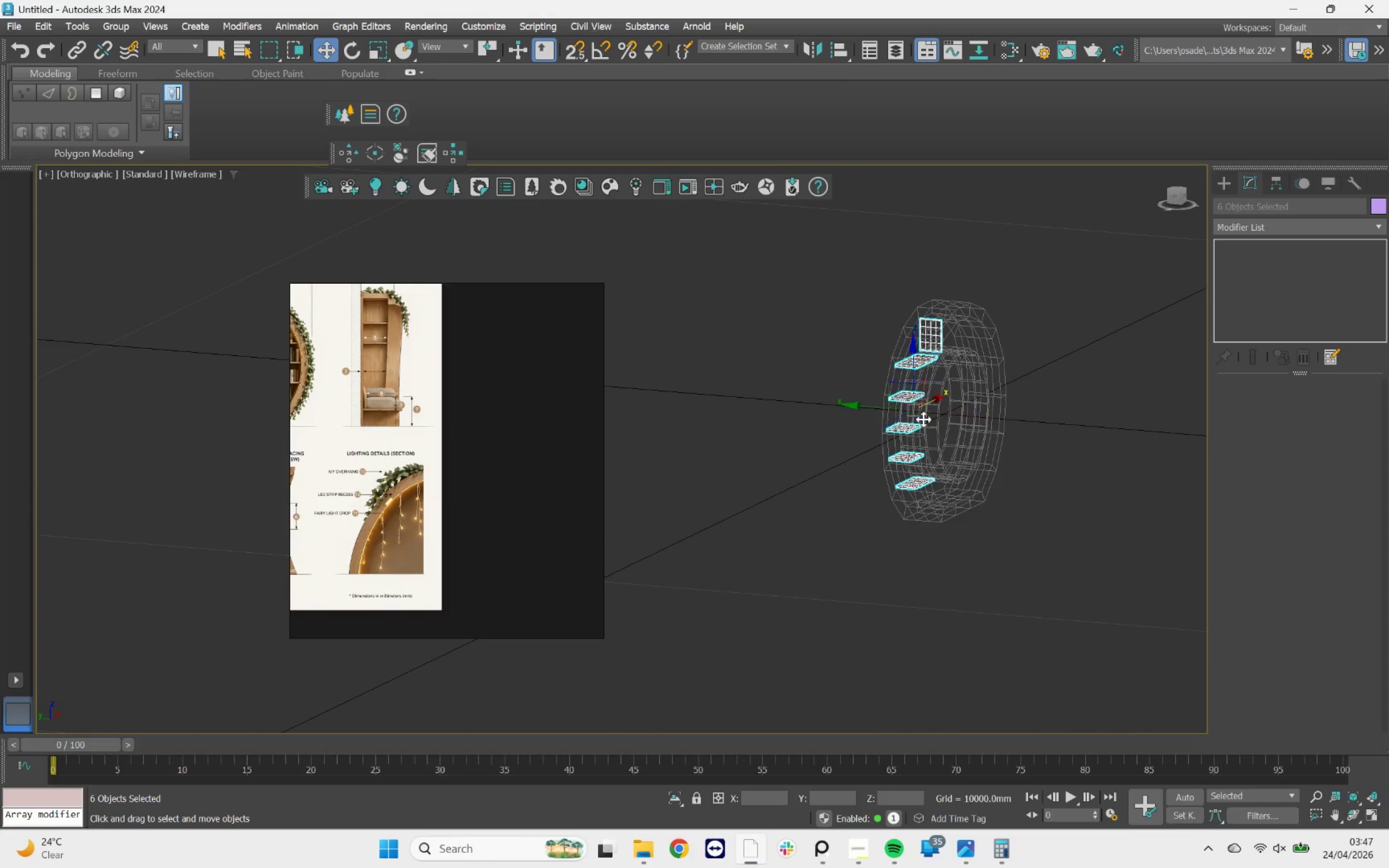 
scroll: coordinate [923, 419], scroll_direction: up, amount: 3.0
 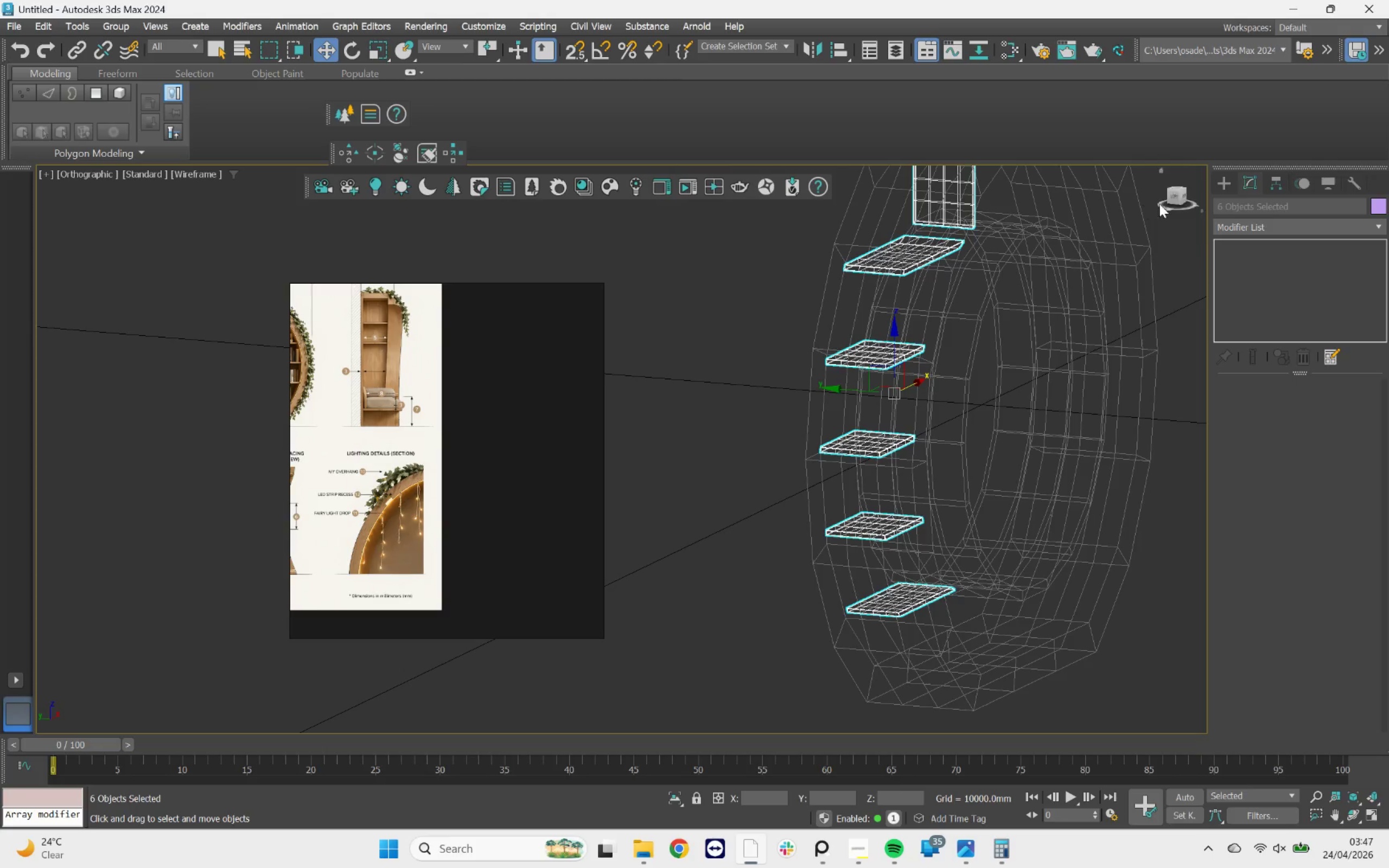 
left_click([1176, 199])
 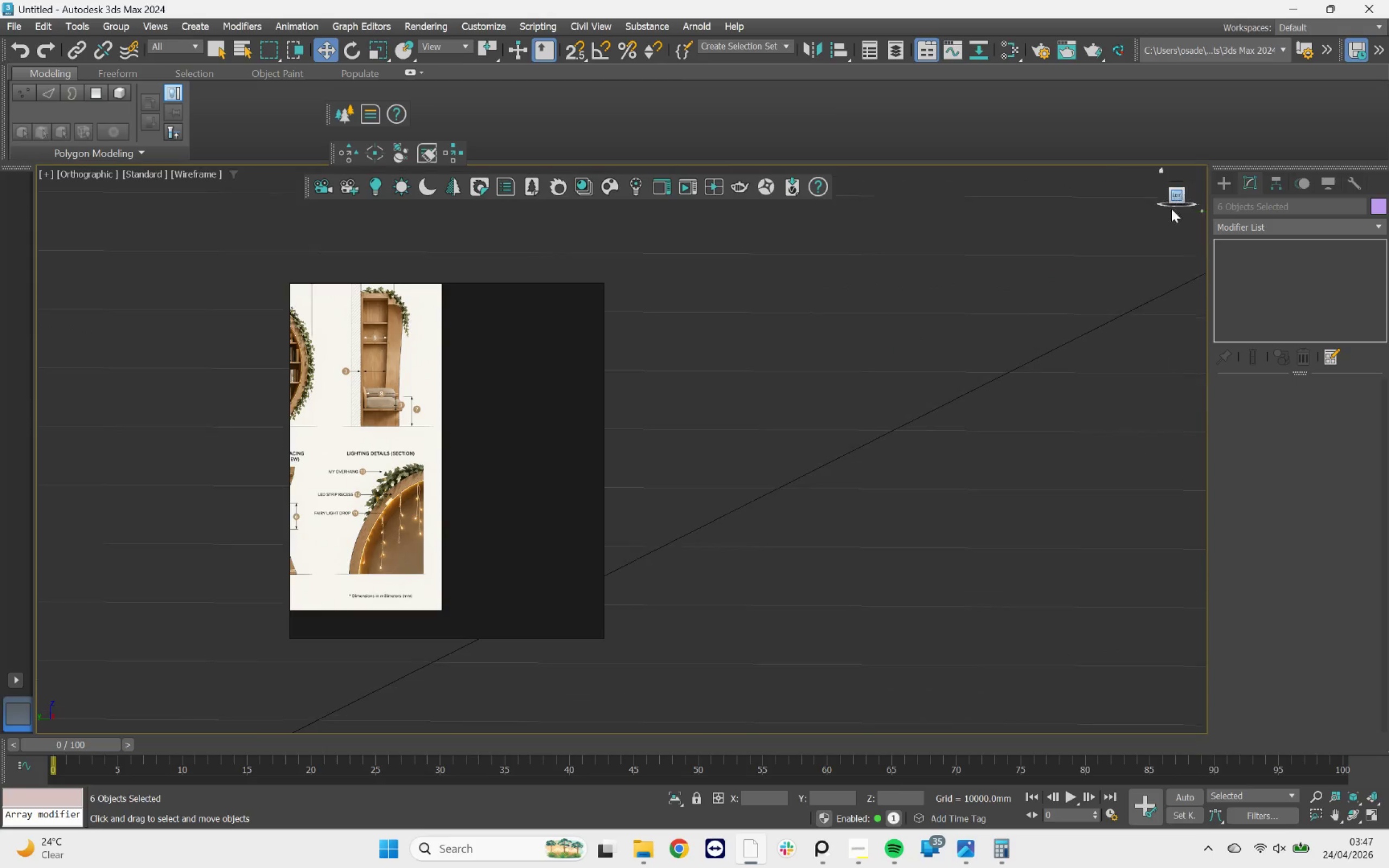 
scroll: coordinate [1053, 318], scroll_direction: down, amount: 5.0
 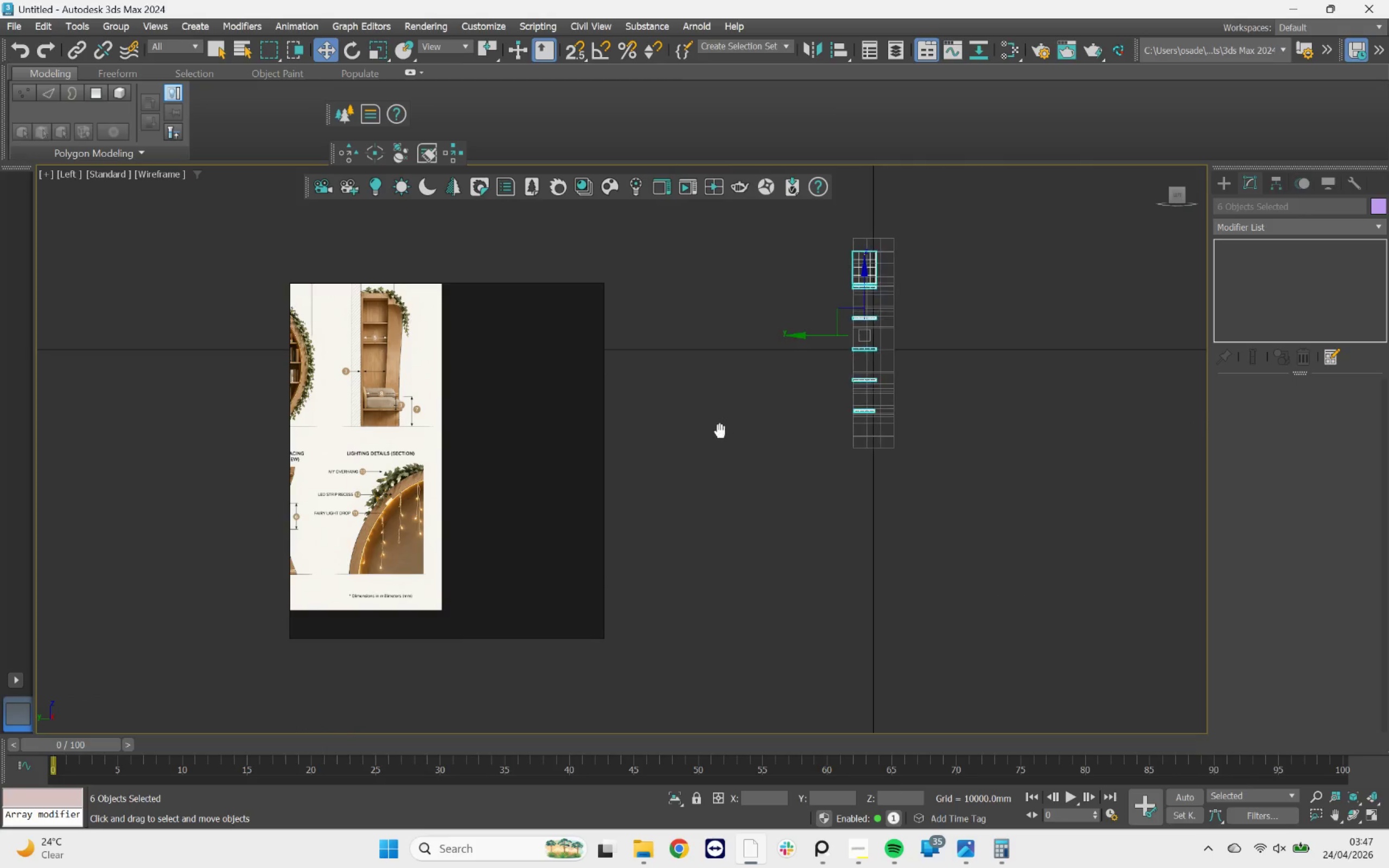 
scroll: coordinate [853, 344], scroll_direction: up, amount: 4.0
 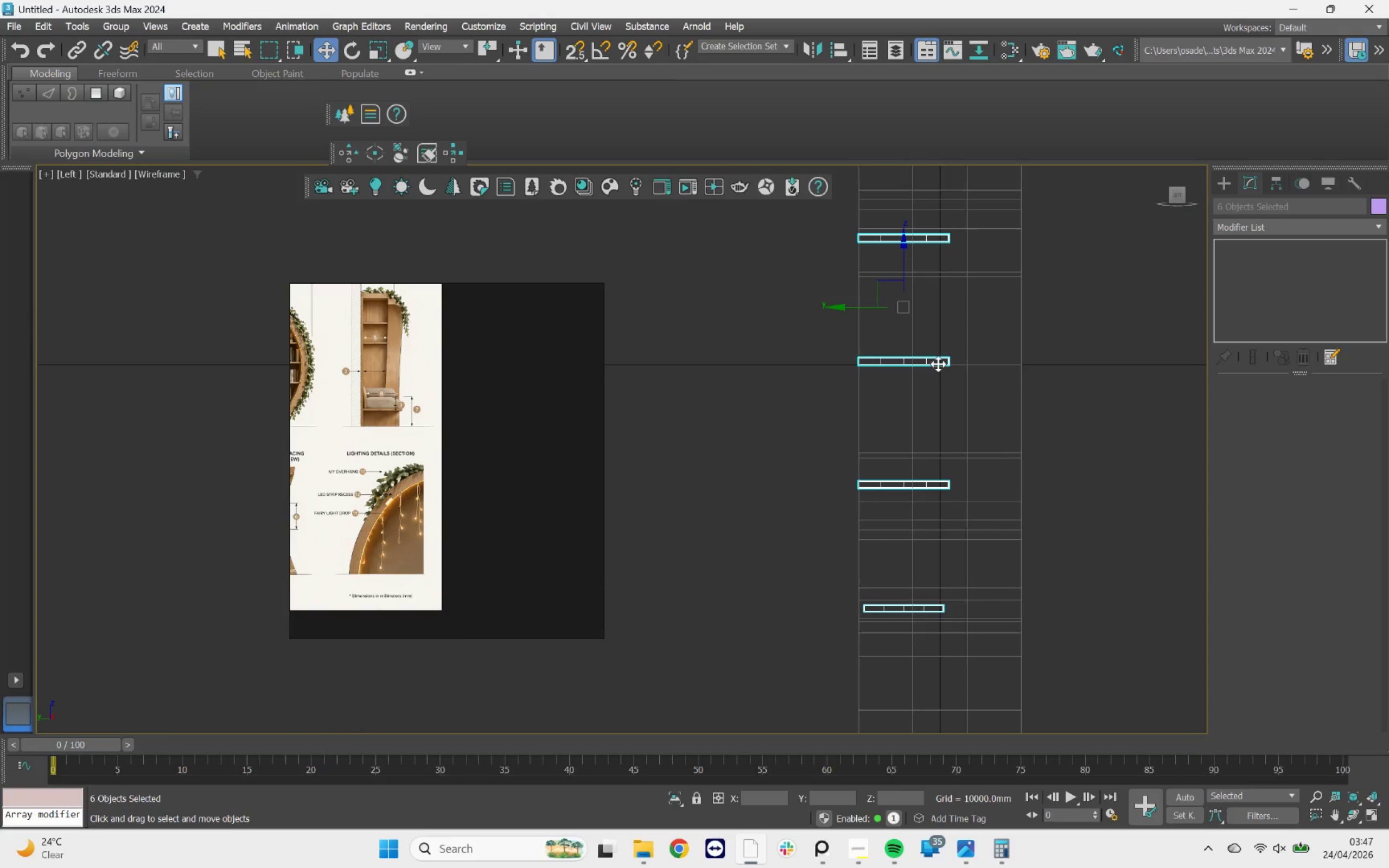 
left_click([938, 363])
 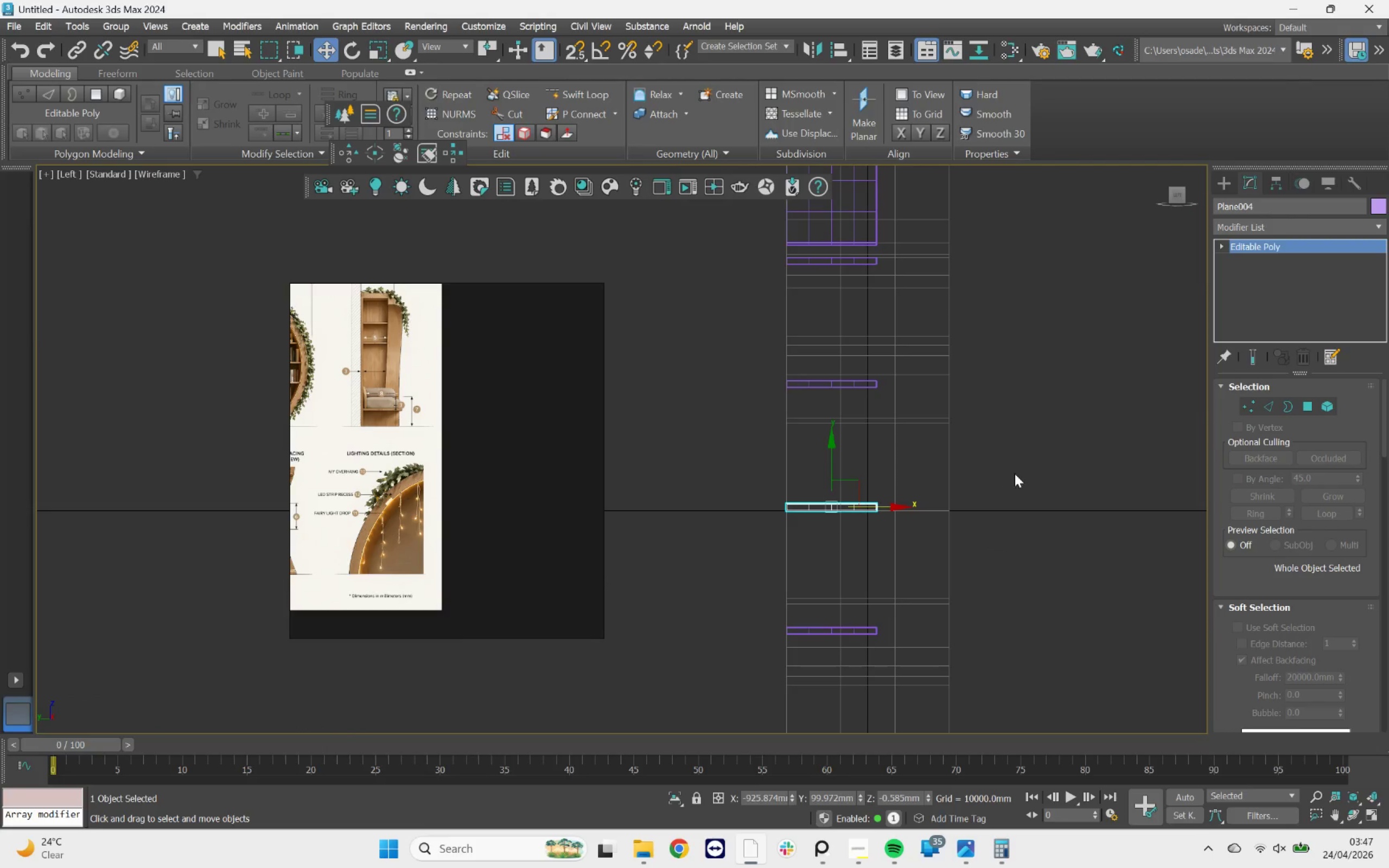 
scroll: coordinate [964, 449], scroll_direction: down, amount: 1.0
 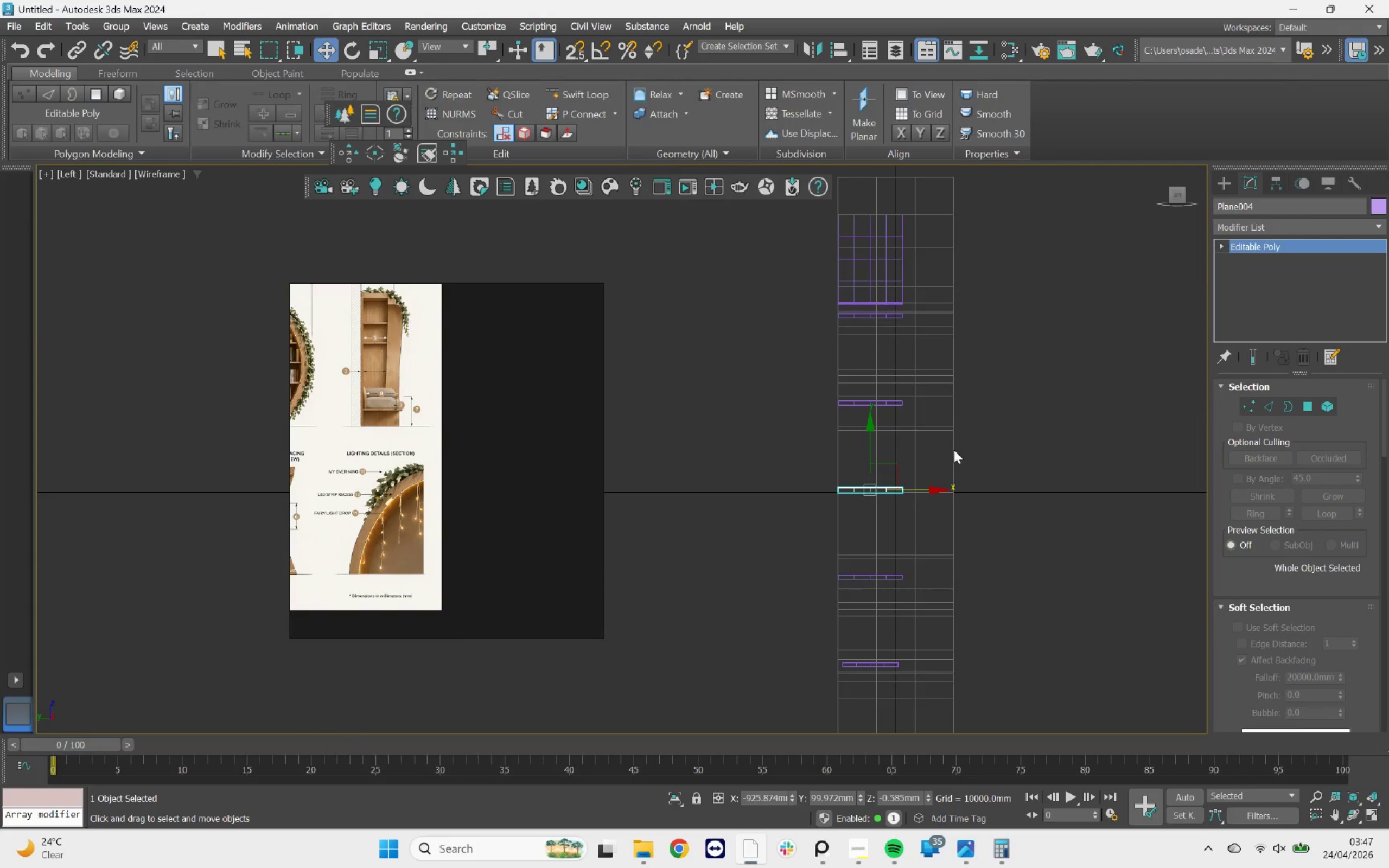 
hold_key(key=AltLeft, duration=3.4)
 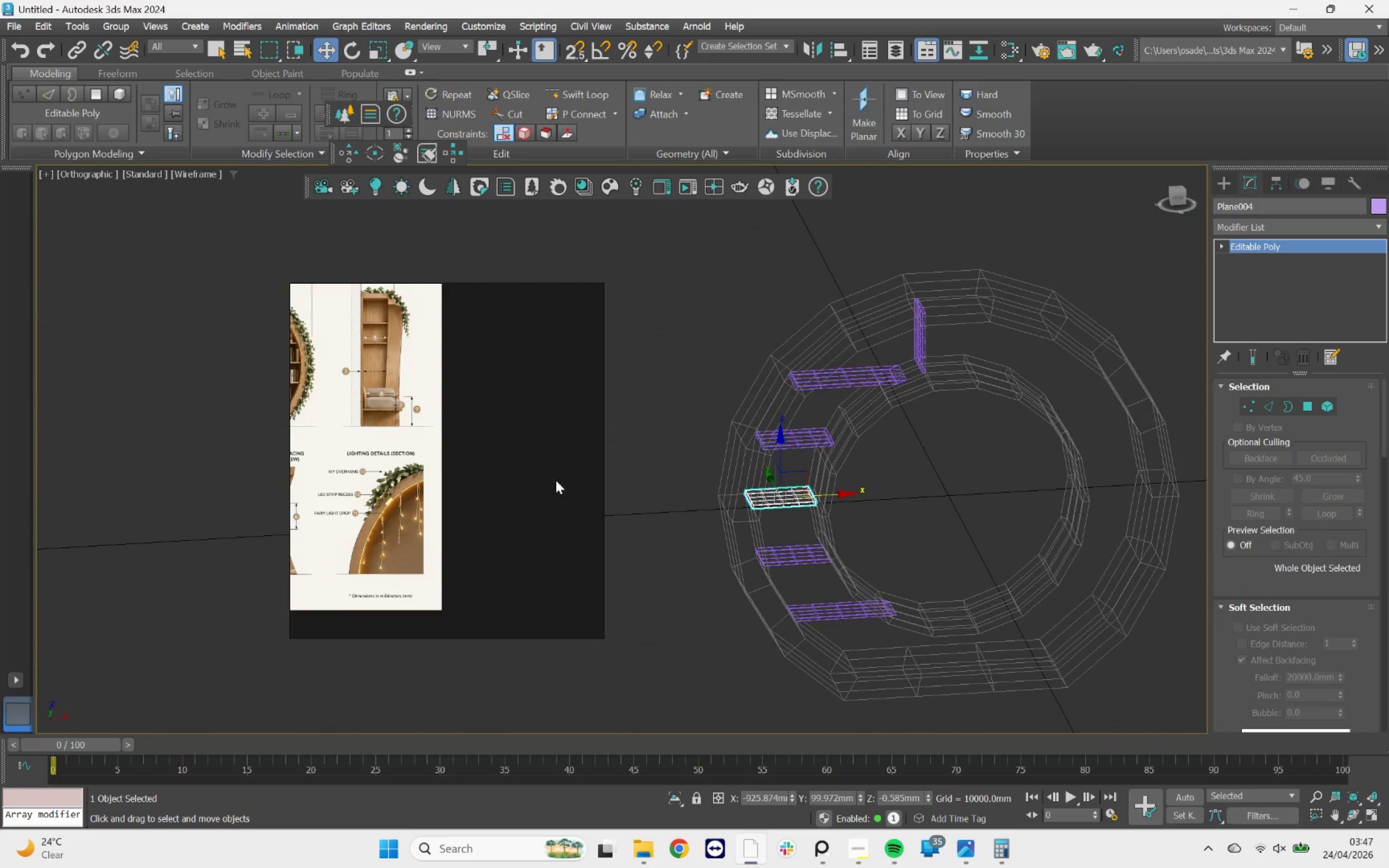 
scroll: coordinate [410, 486], scroll_direction: down, amount: 6.0
 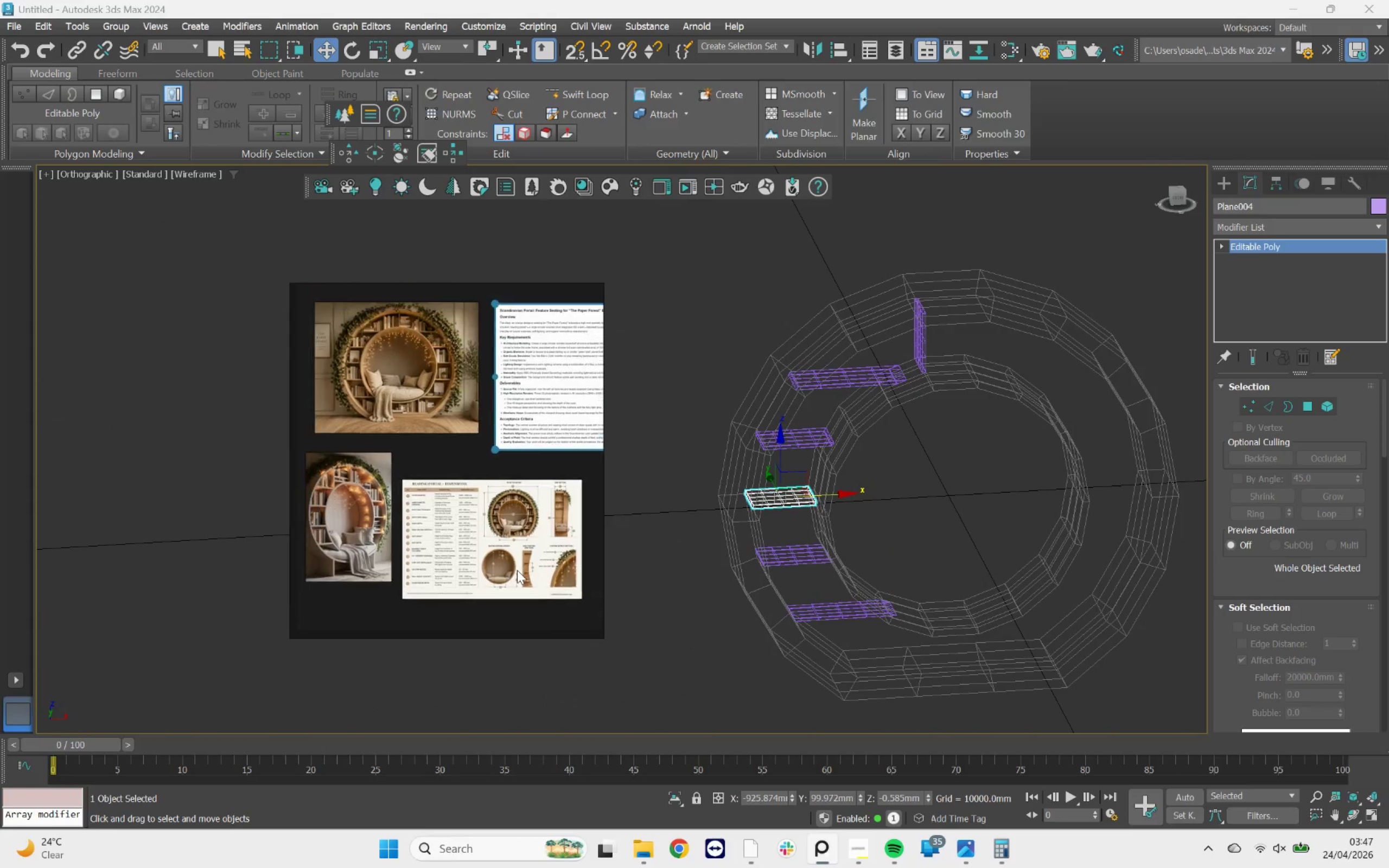 
scroll: coordinate [543, 485], scroll_direction: up, amount: 14.0
 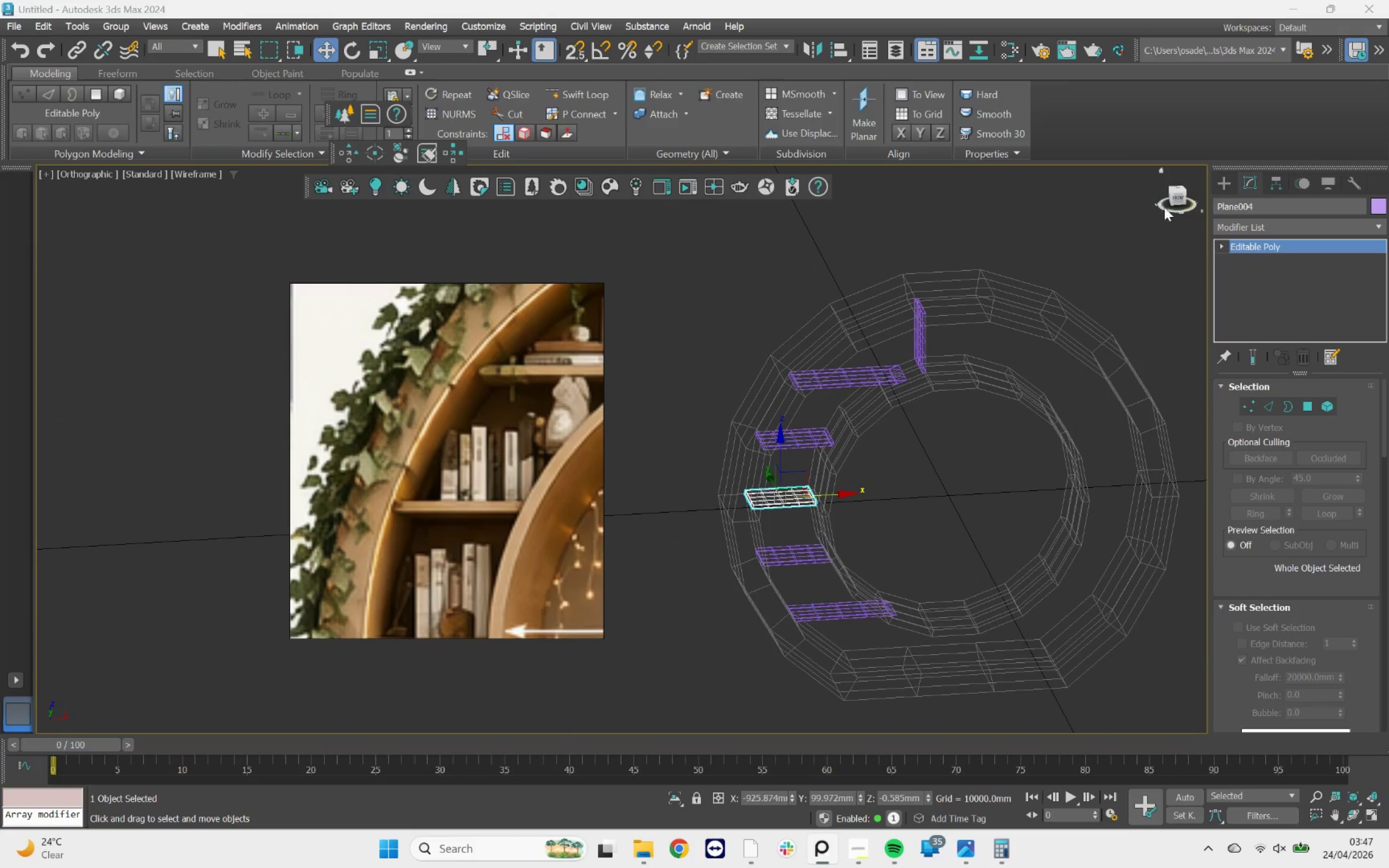 
left_click([1180, 194])
 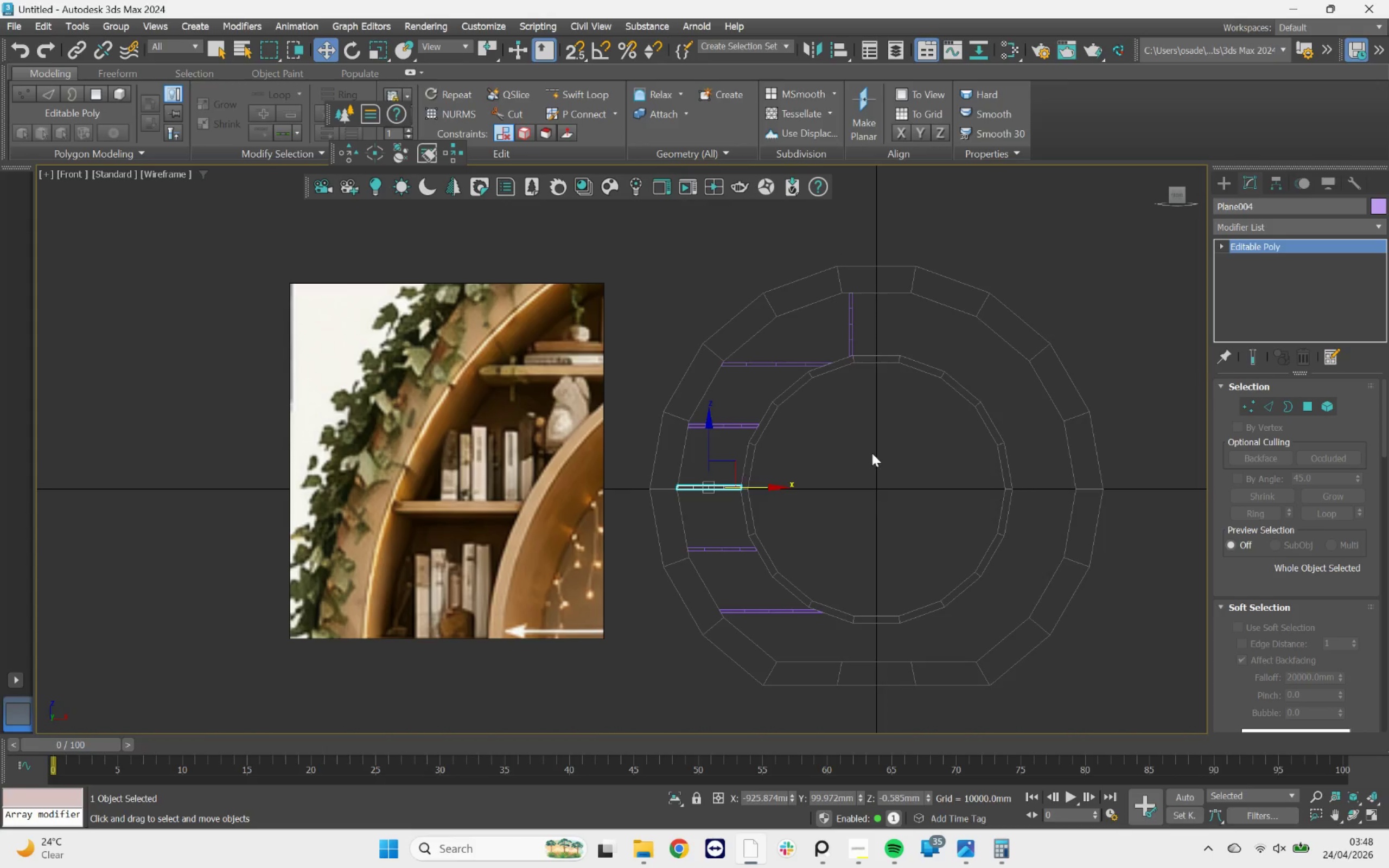 
left_click([1251, 225])
 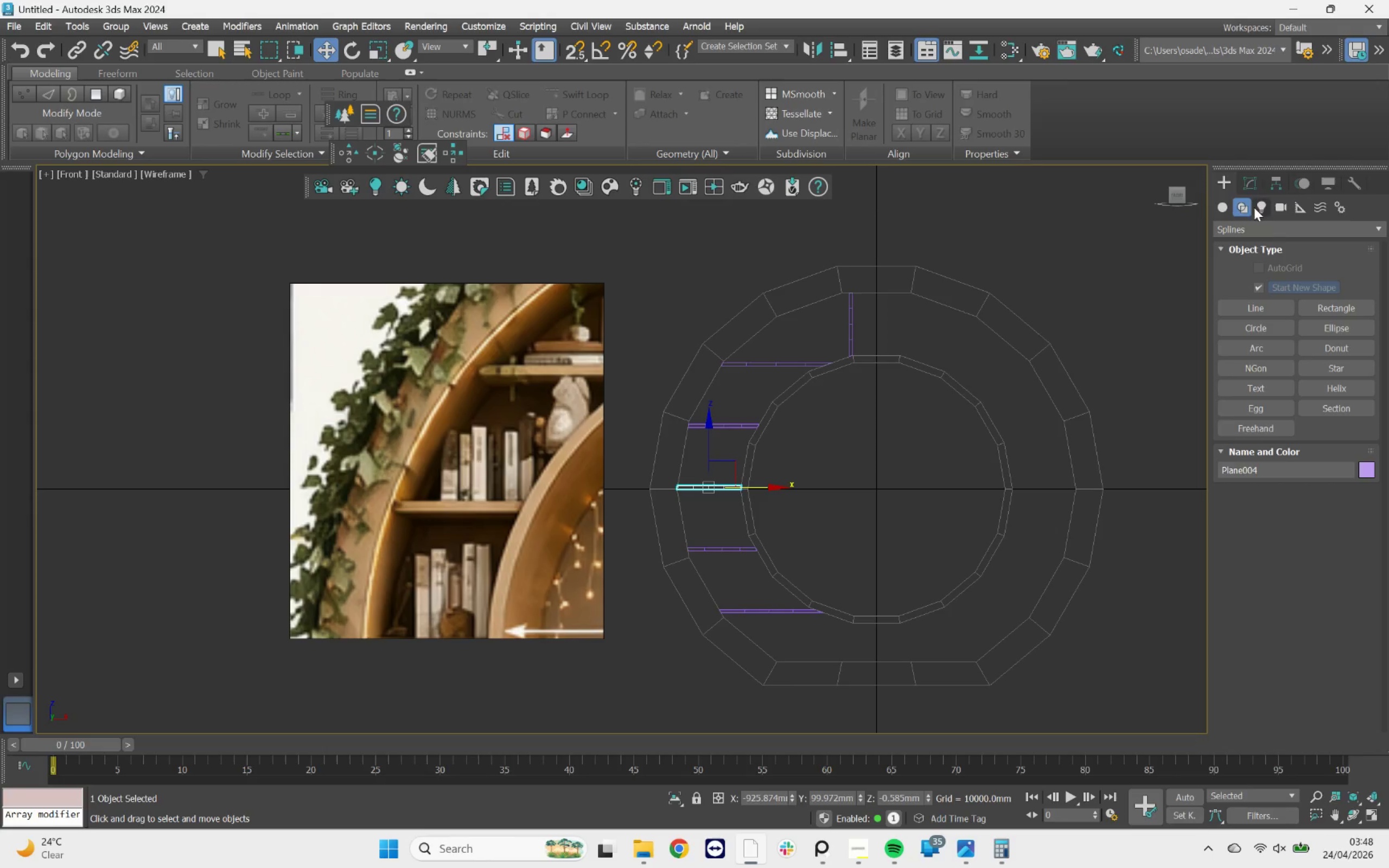 
left_click([1216, 208])
 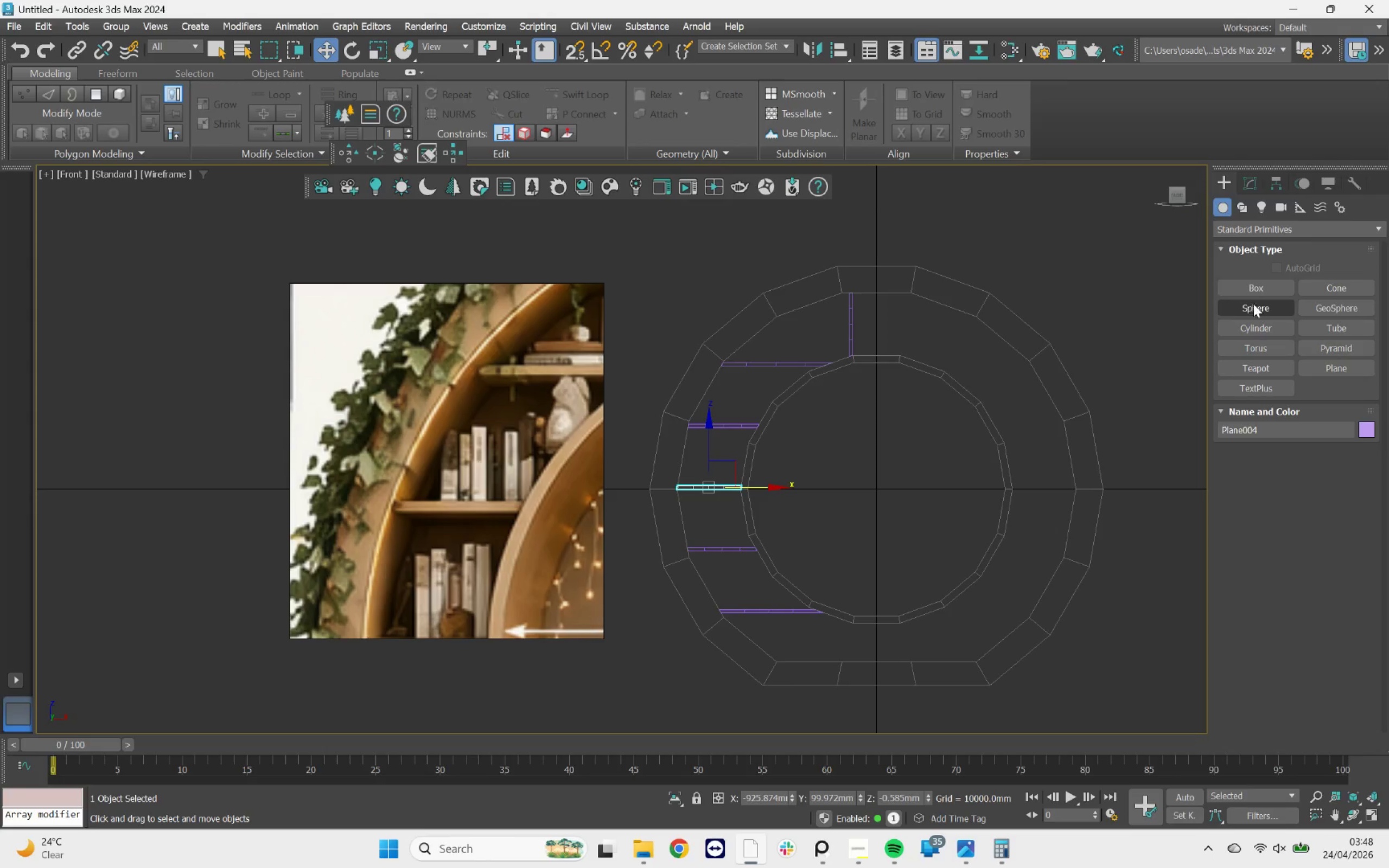 
left_click([1263, 288])
 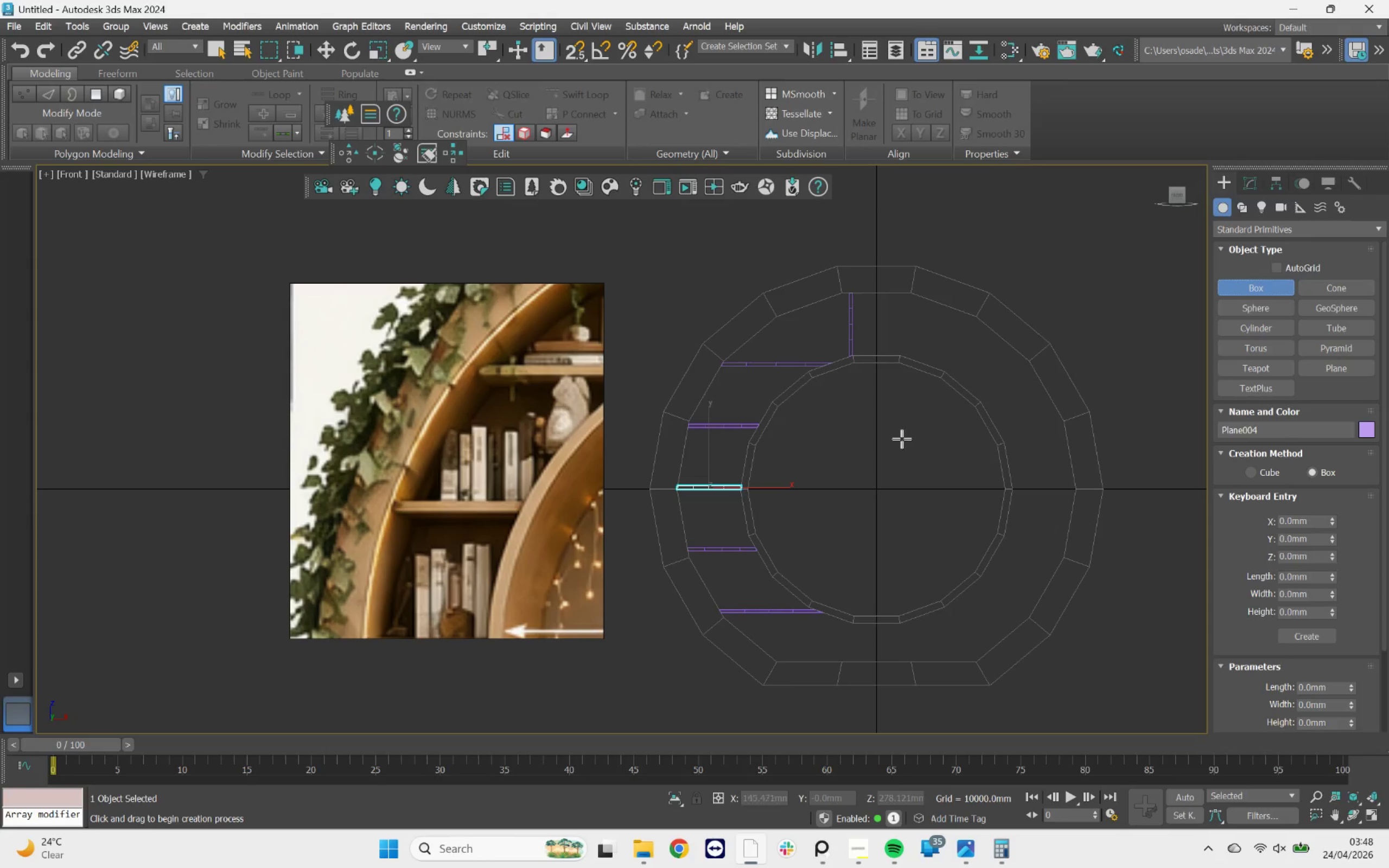 
scroll: coordinate [819, 434], scroll_direction: up, amount: 2.0
 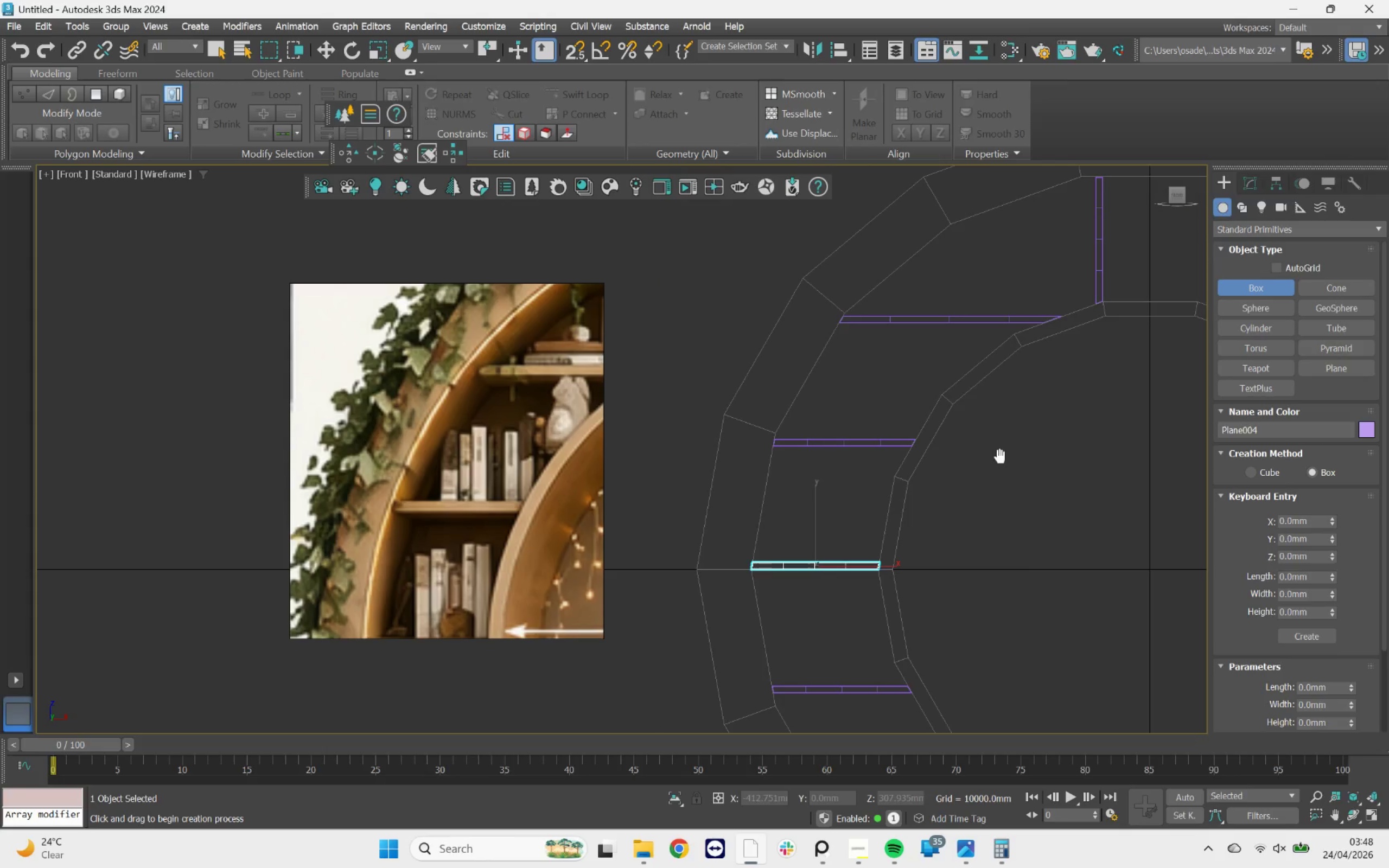 
left_click_drag(start_coordinate=[831, 331], to_coordinate=[854, 474])
 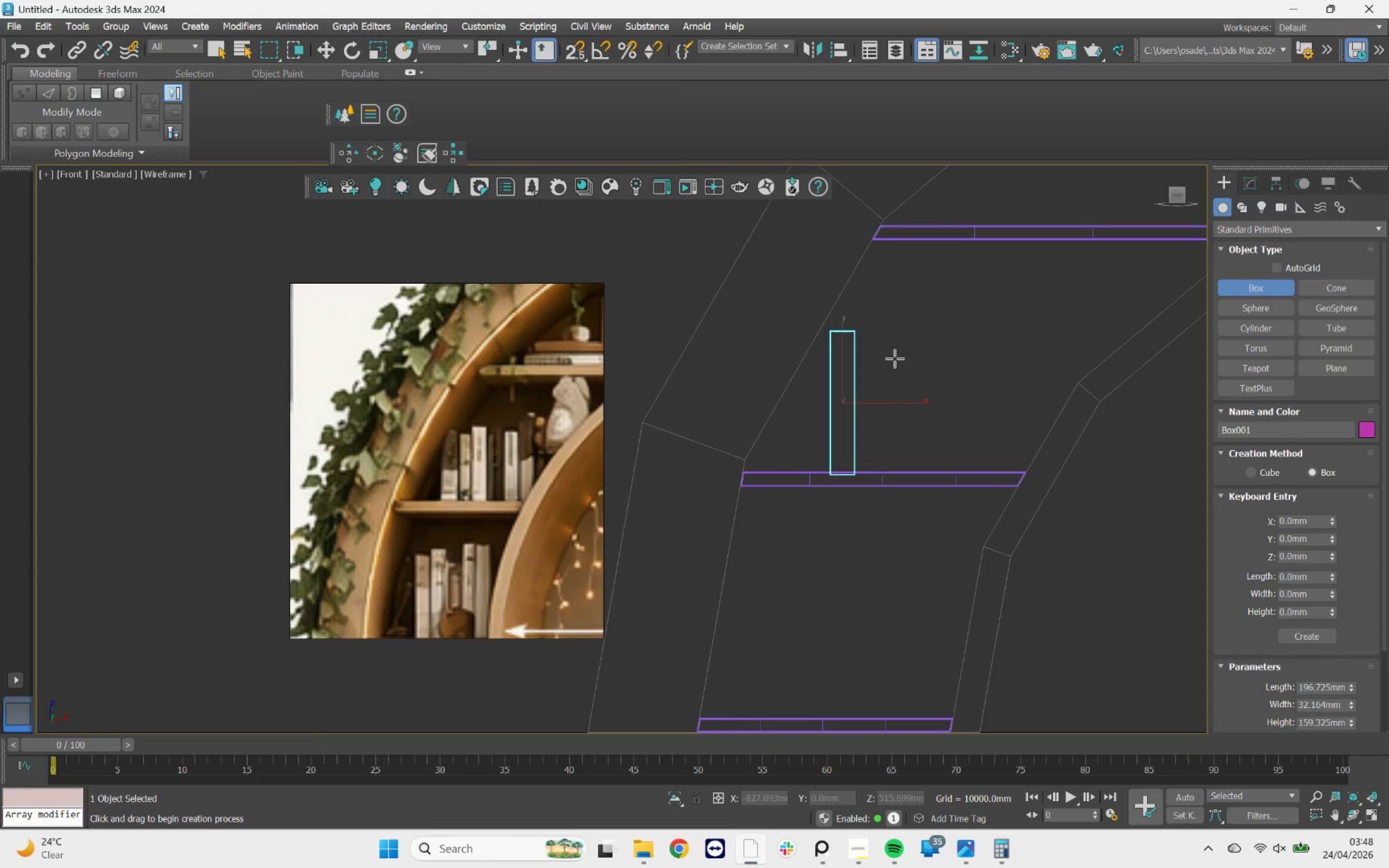 
scroll: coordinate [807, 407], scroll_direction: up, amount: 2.0
 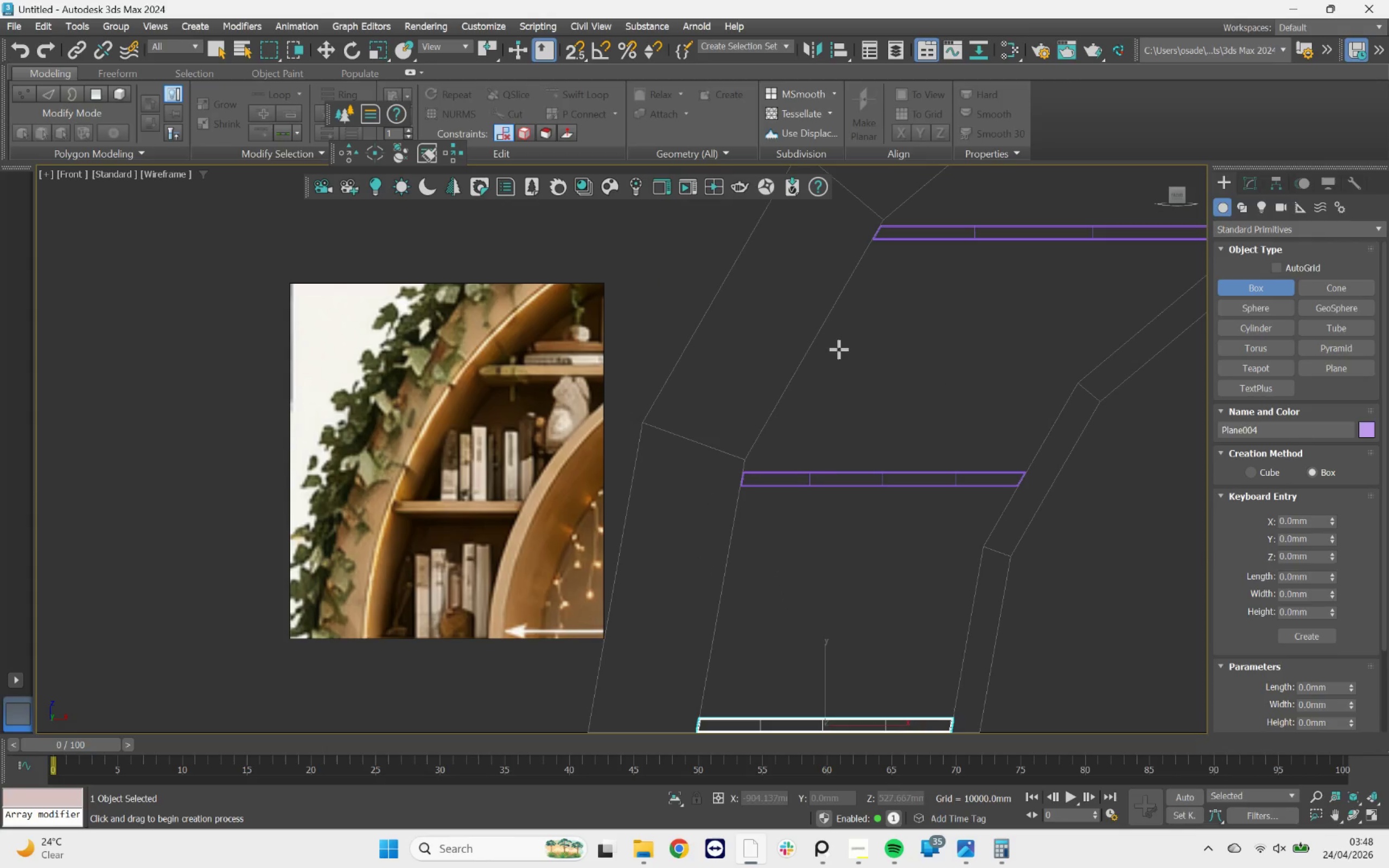 
hold_key(key=AltLeft, duration=0.72)
 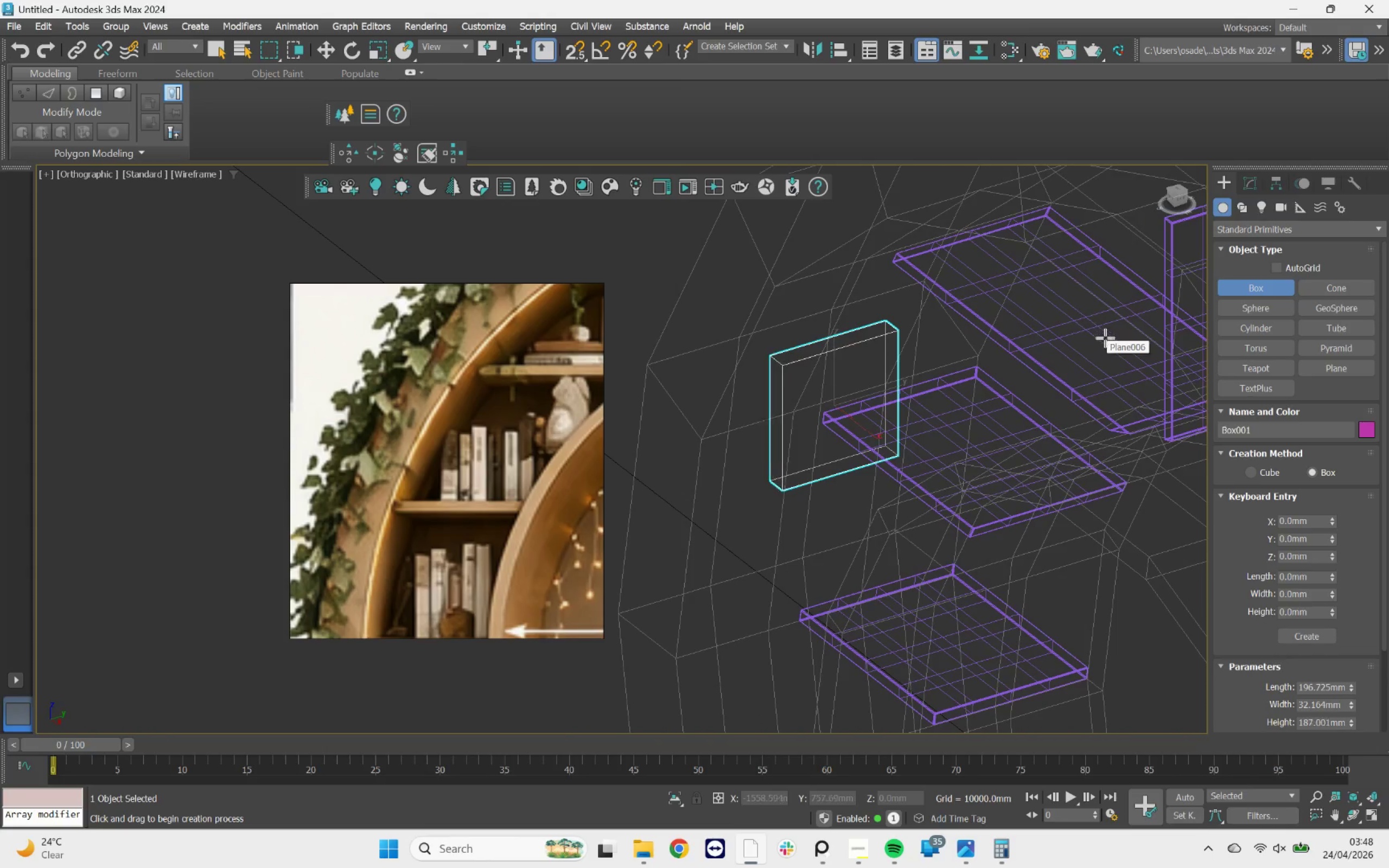 
wait(5.08)
 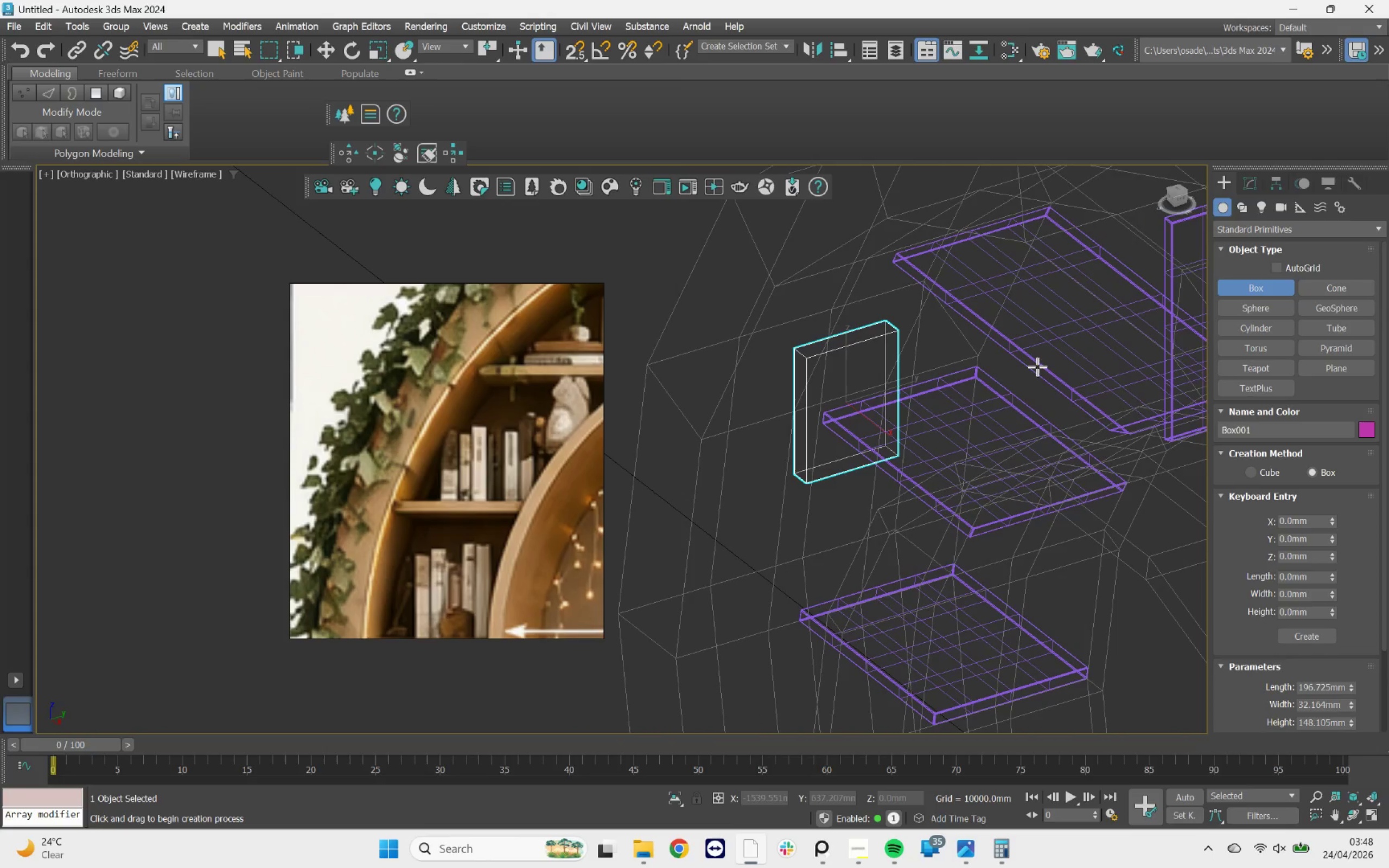 
left_click([1135, 329])
 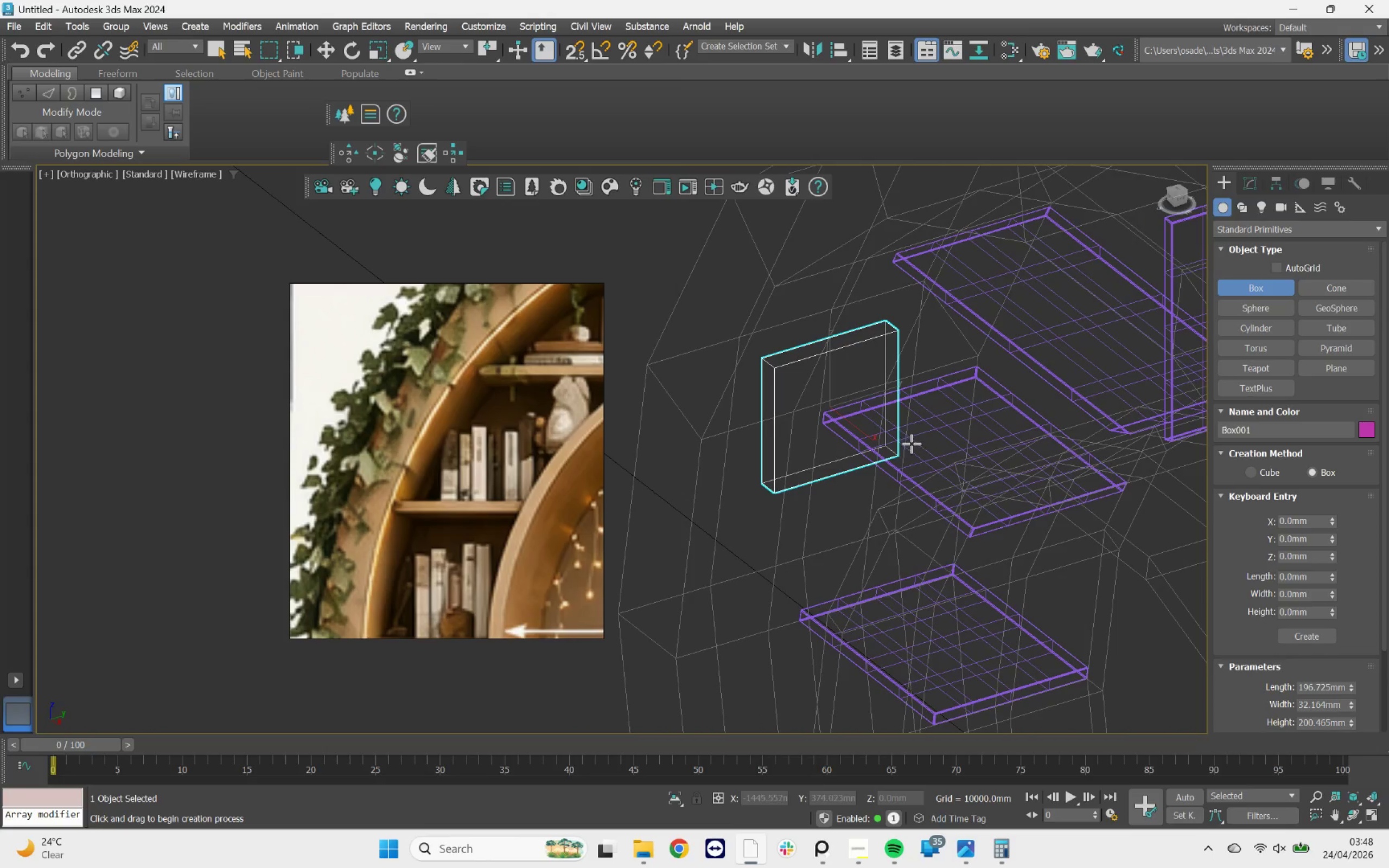 
hold_key(key=AltLeft, duration=1.87)
 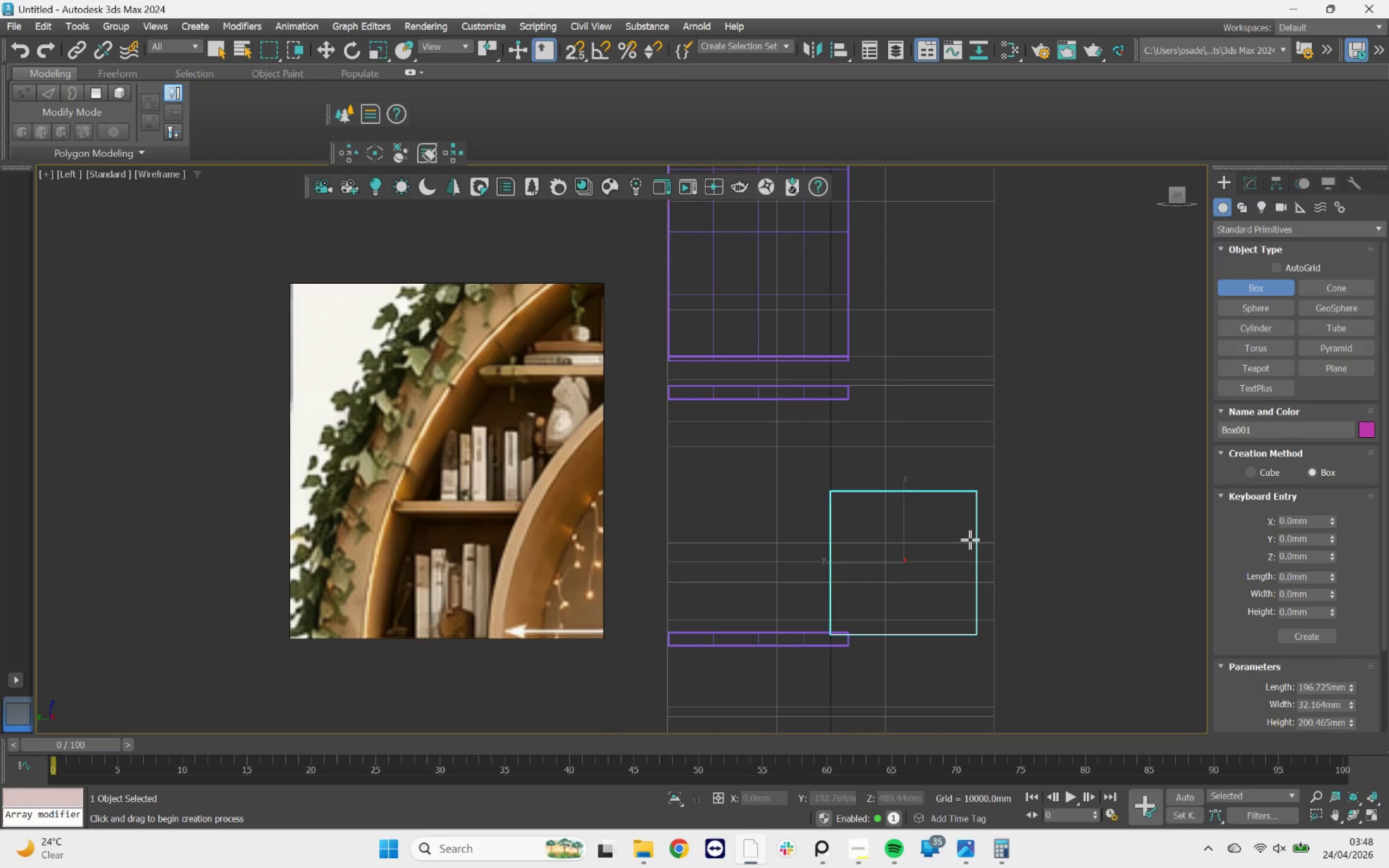 
key(W)
 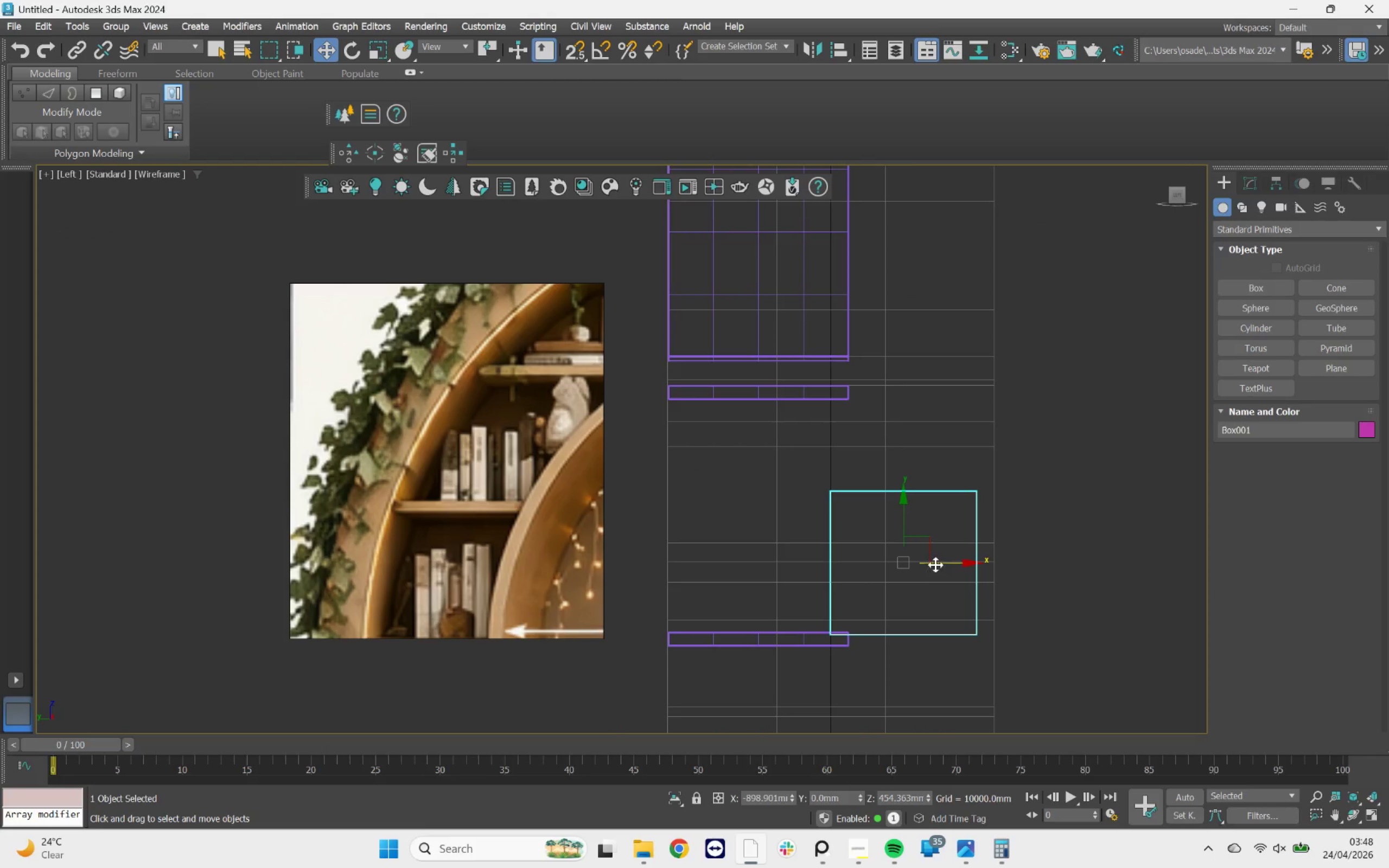 
left_click_drag(start_coordinate=[936, 564], to_coordinate=[780, 556])
 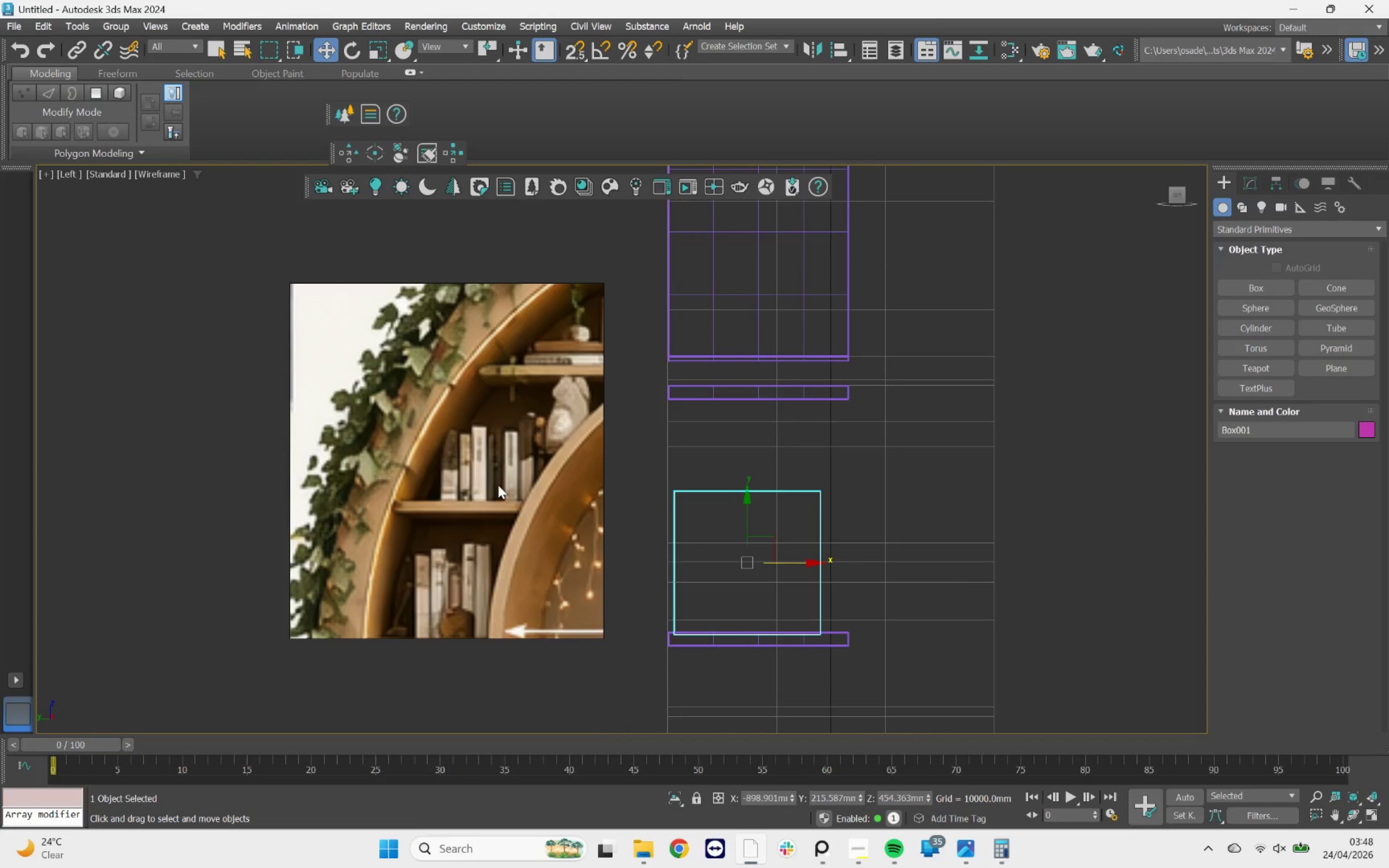 
scroll: coordinate [499, 484], scroll_direction: down, amount: 5.0
 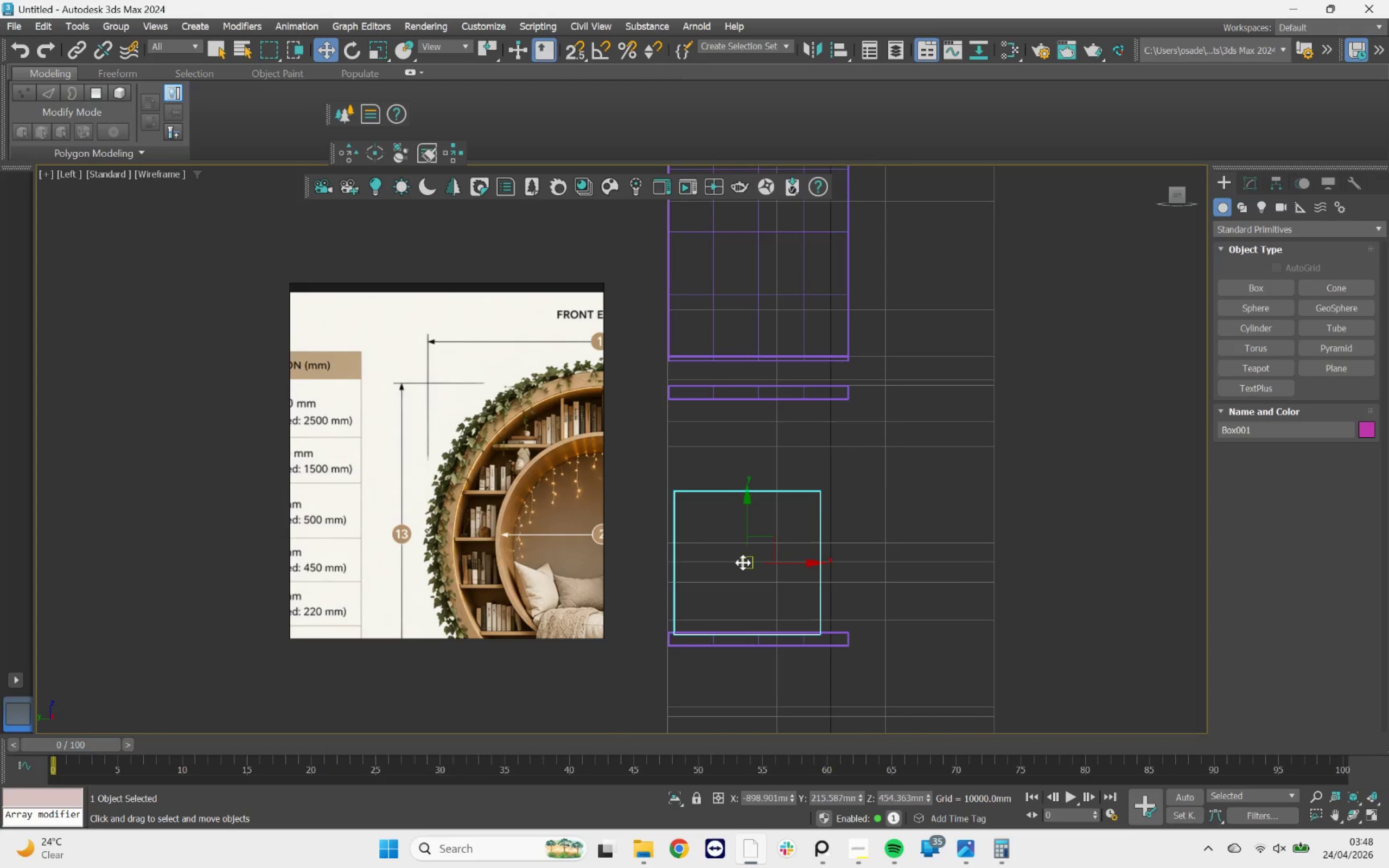 
hold_key(key=AltLeft, duration=0.95)
 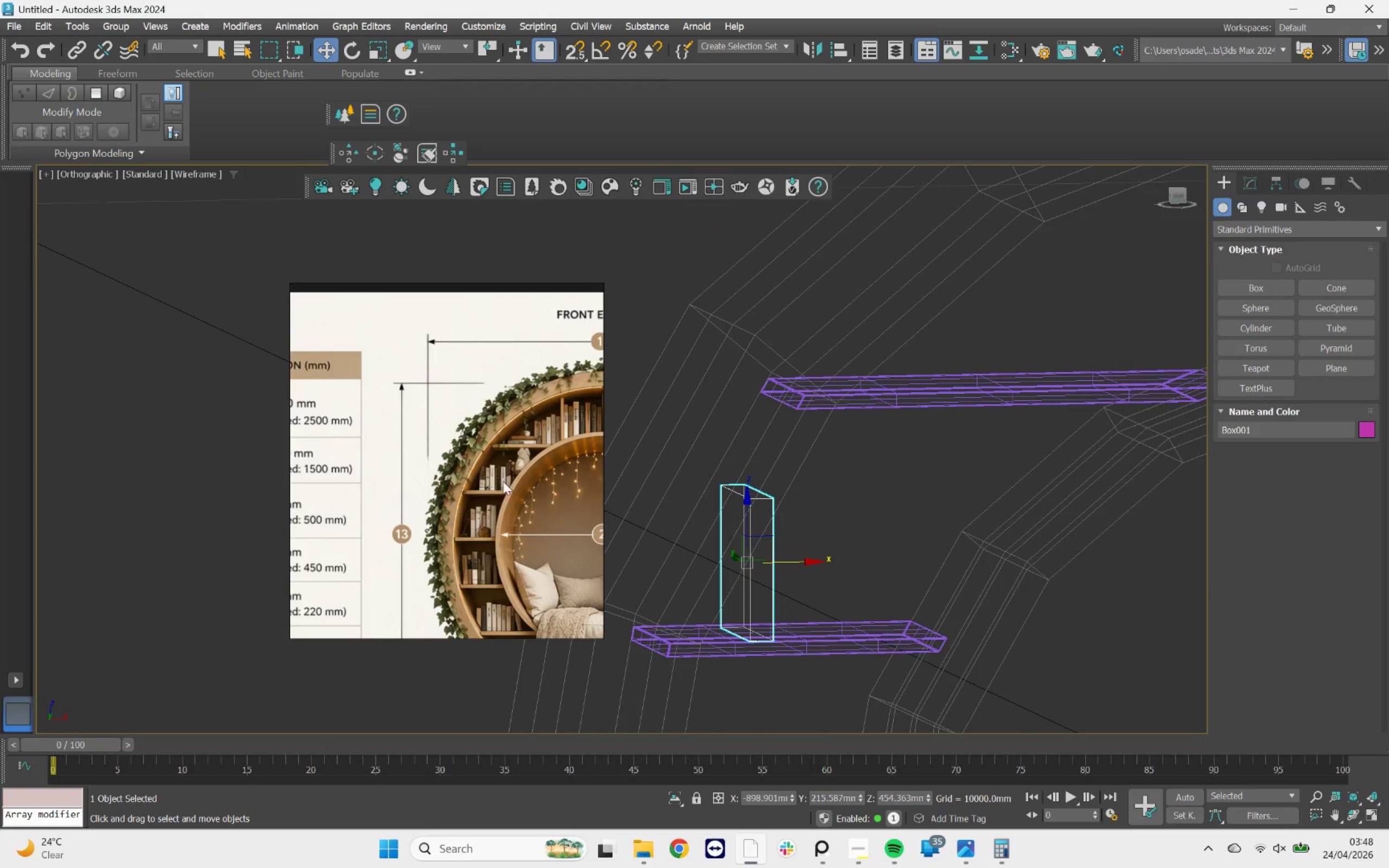 
scroll: coordinate [746, 500], scroll_direction: up, amount: 6.0
 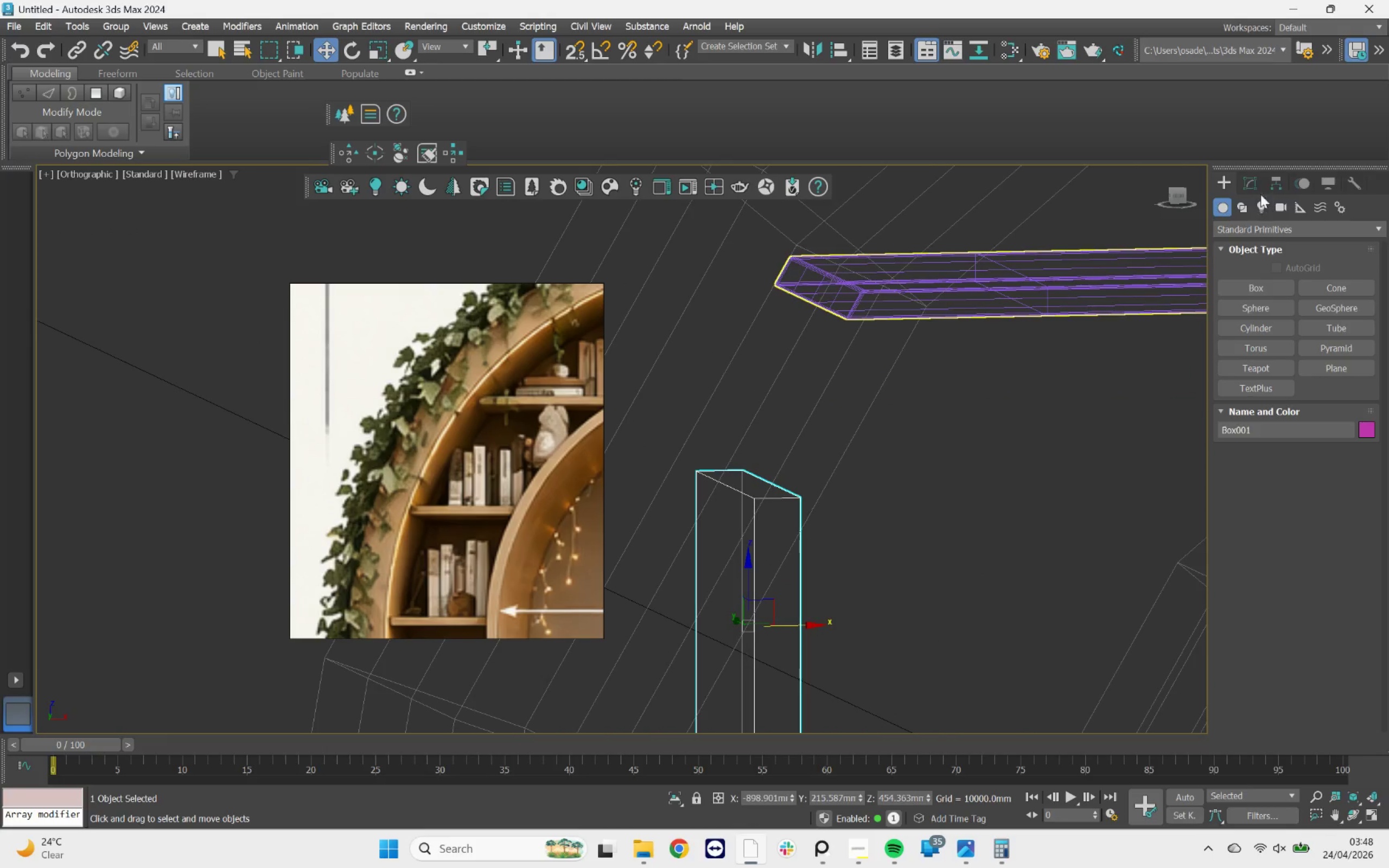 
left_click([1256, 179])
 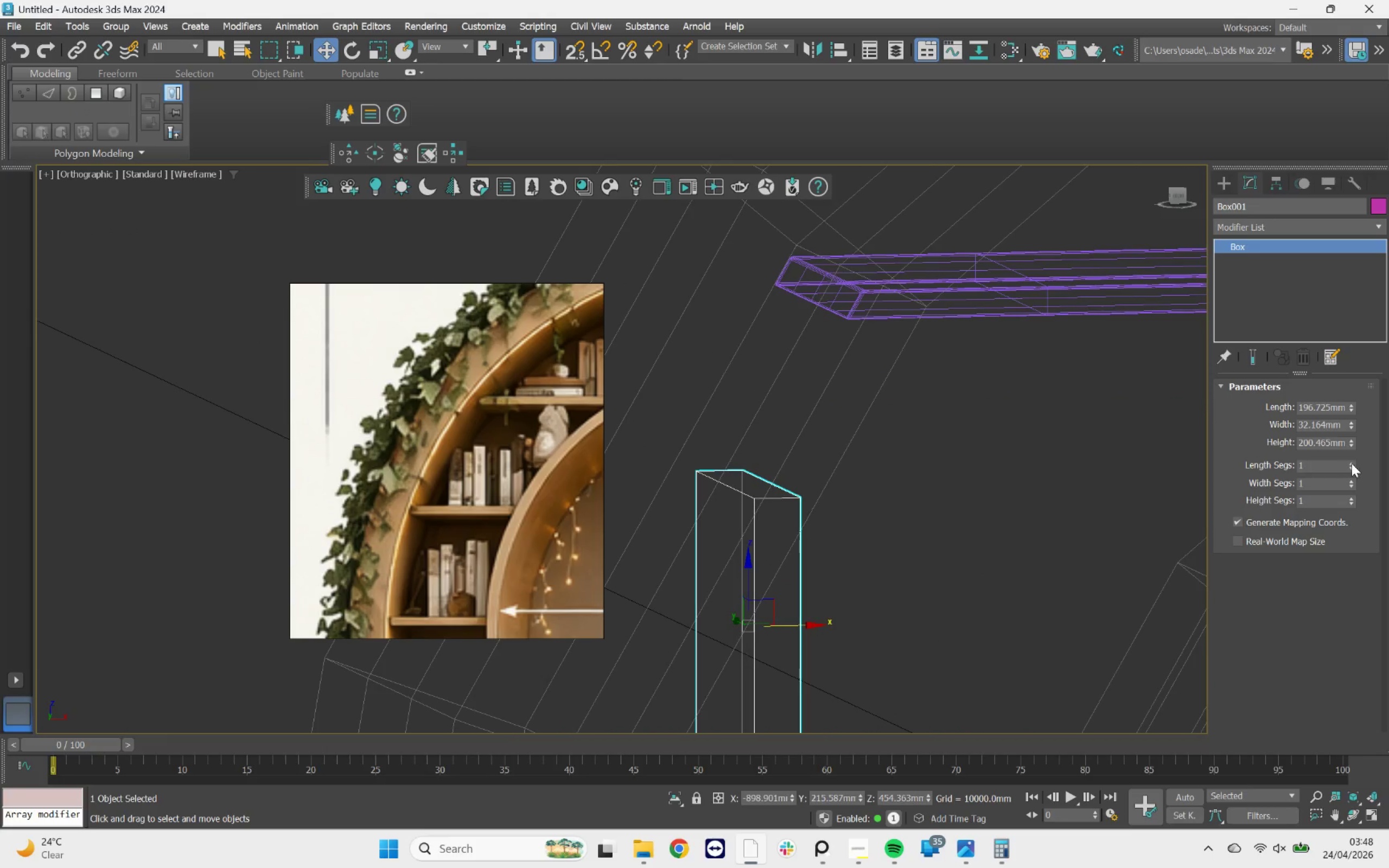 
left_click([1352, 463])
 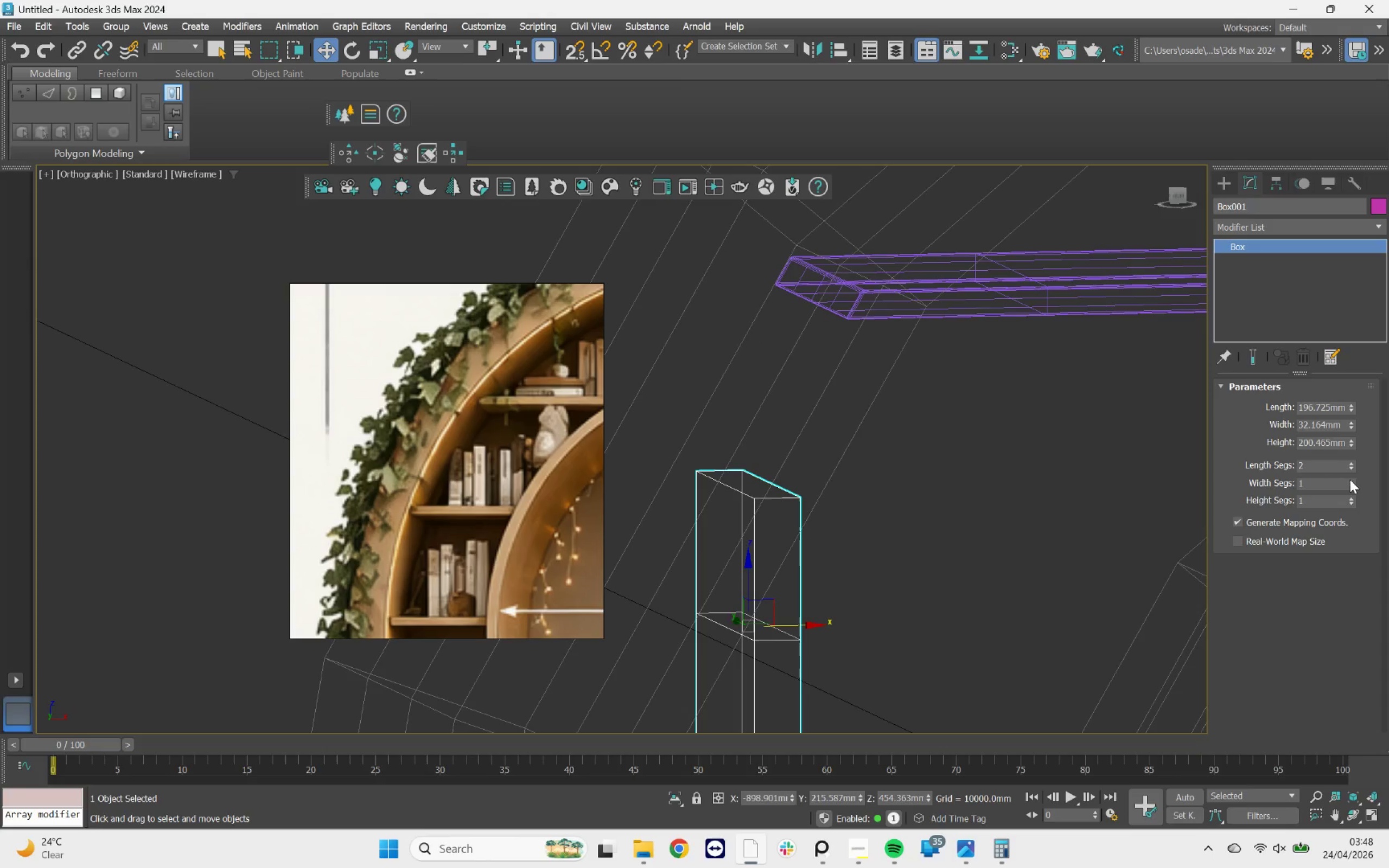 
left_click([1350, 481])
 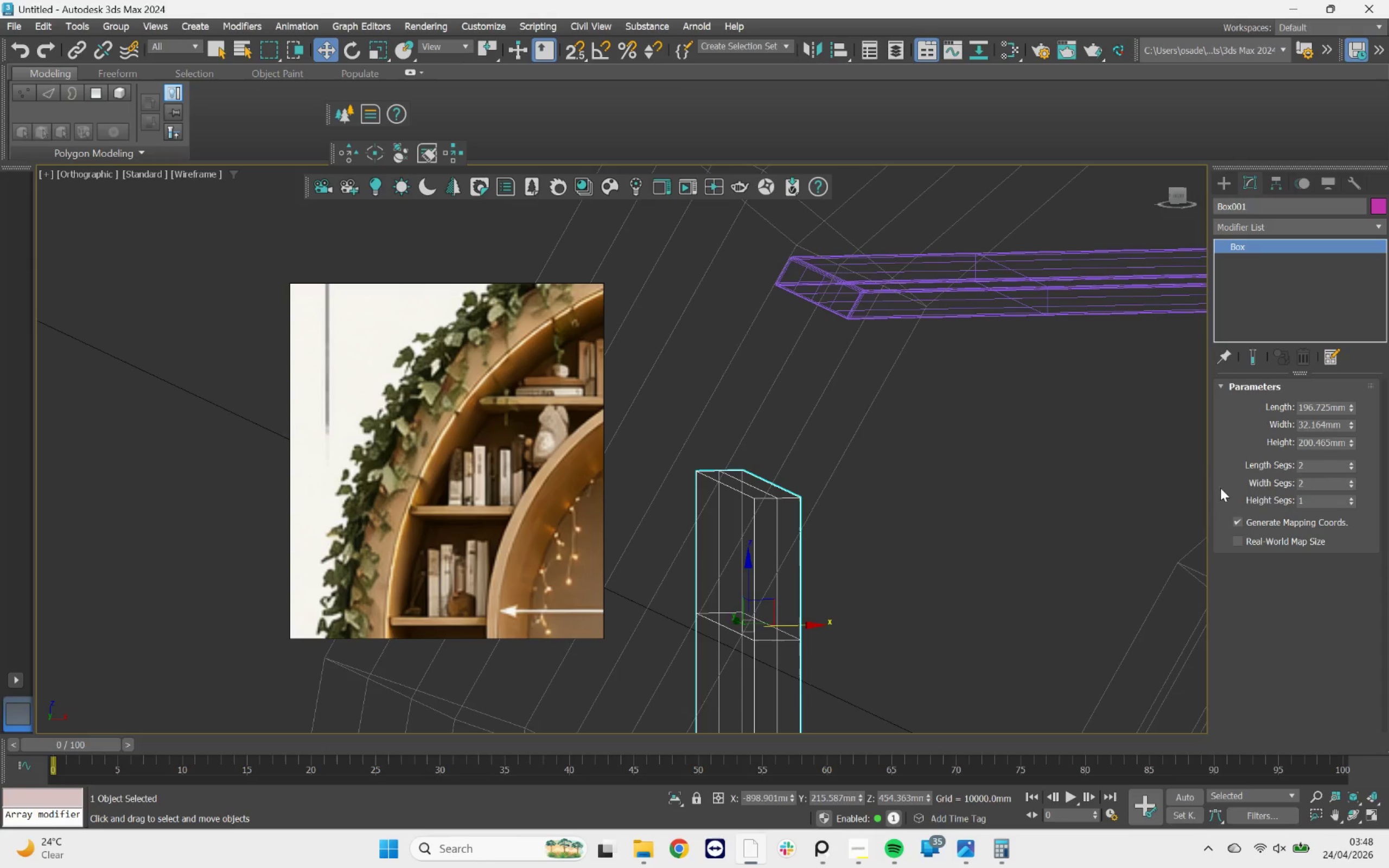 
scroll: coordinate [791, 543], scroll_direction: up, amount: 3.0
 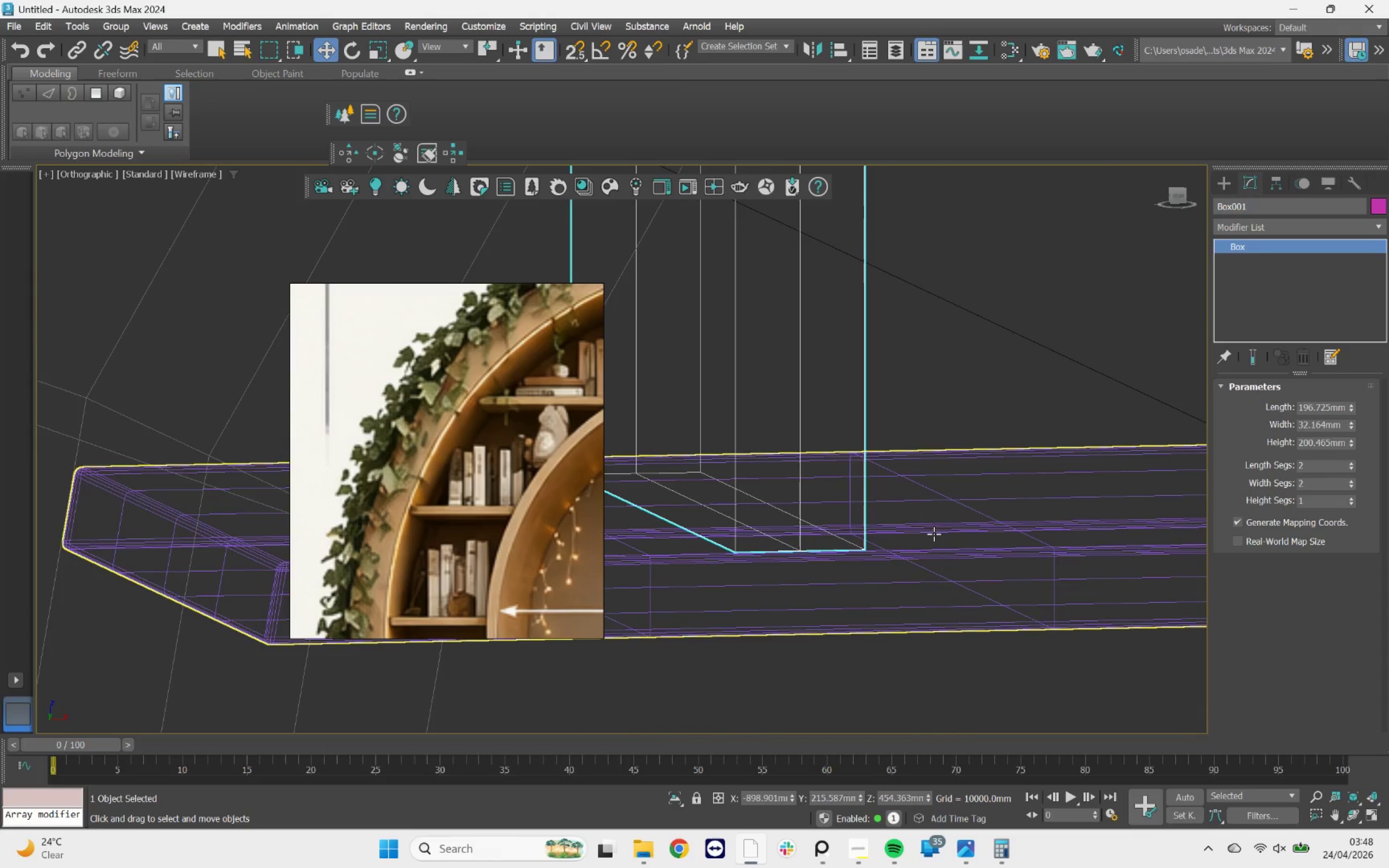 
scroll: coordinate [934, 537], scroll_direction: down, amount: 2.0
 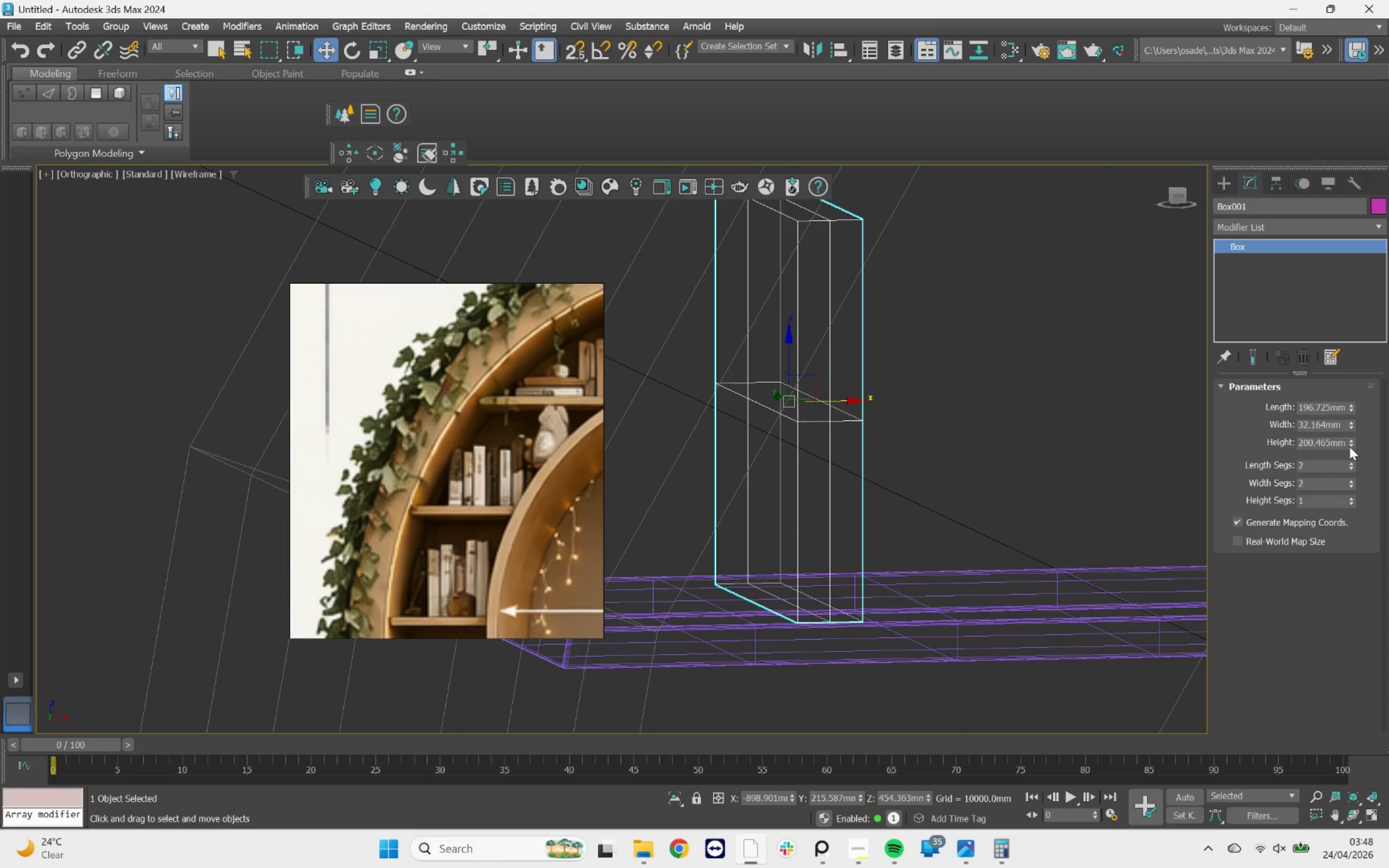 
left_click([1347, 427])
 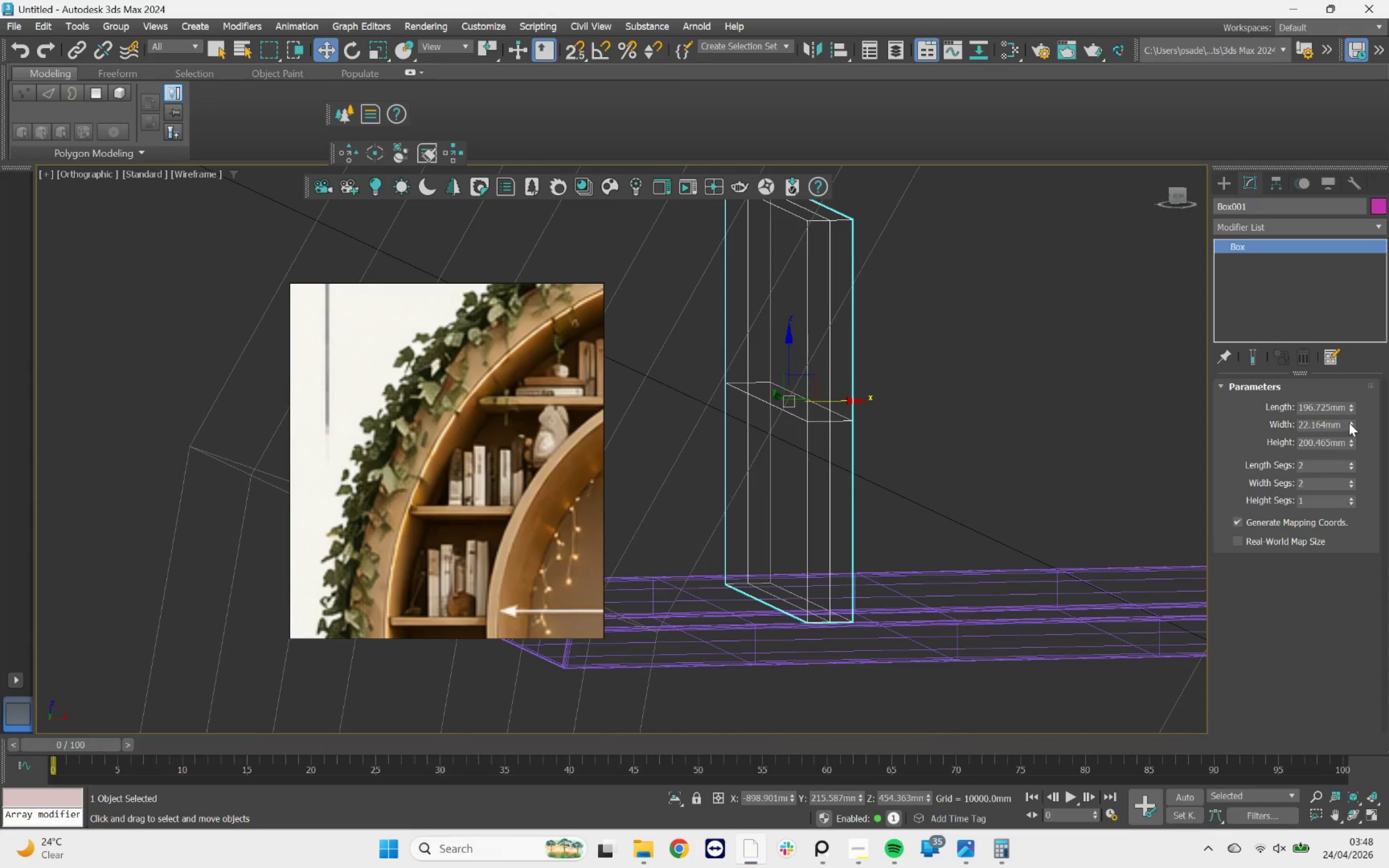 
left_click([1349, 421])
 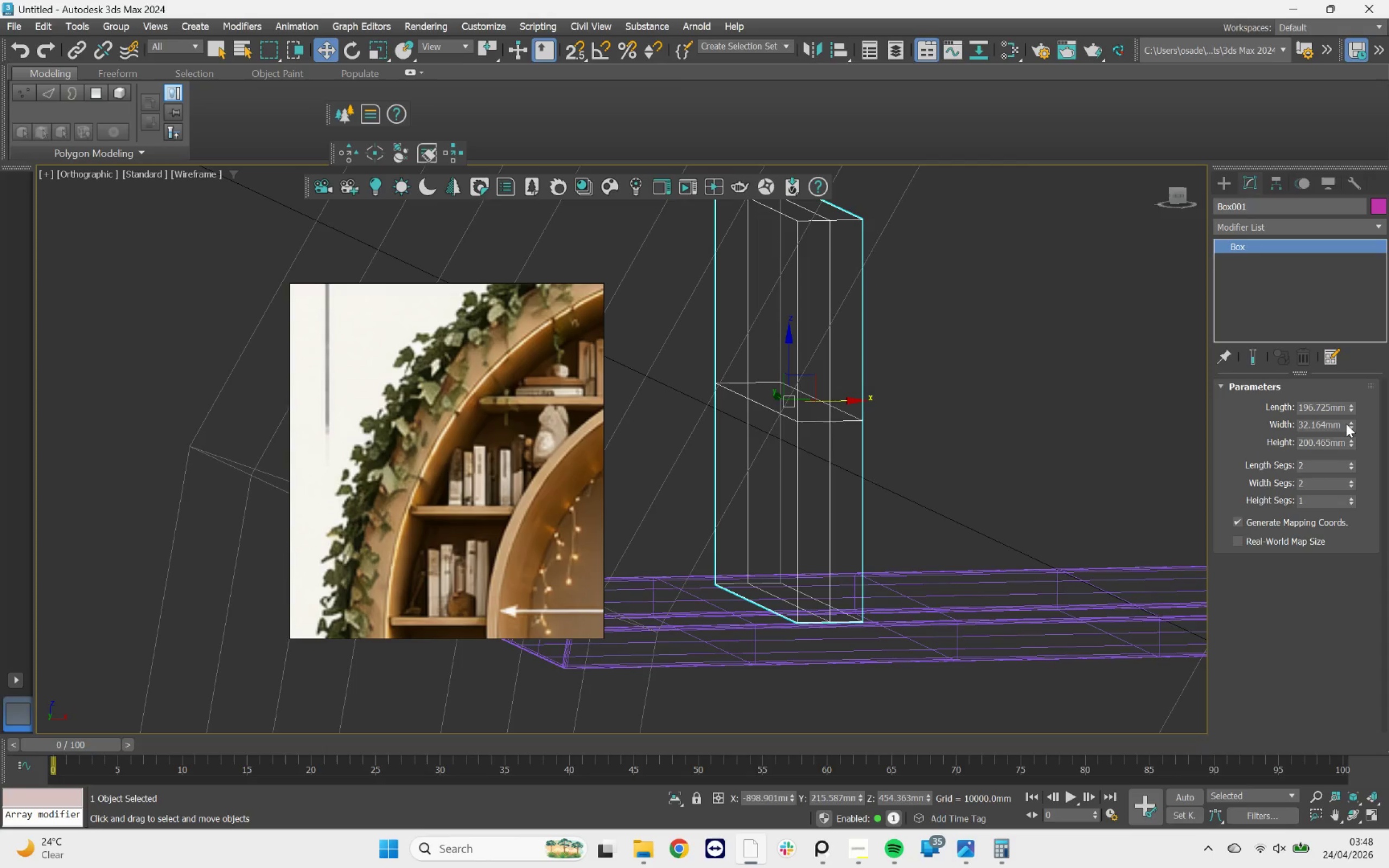 
left_click([1349, 425])
 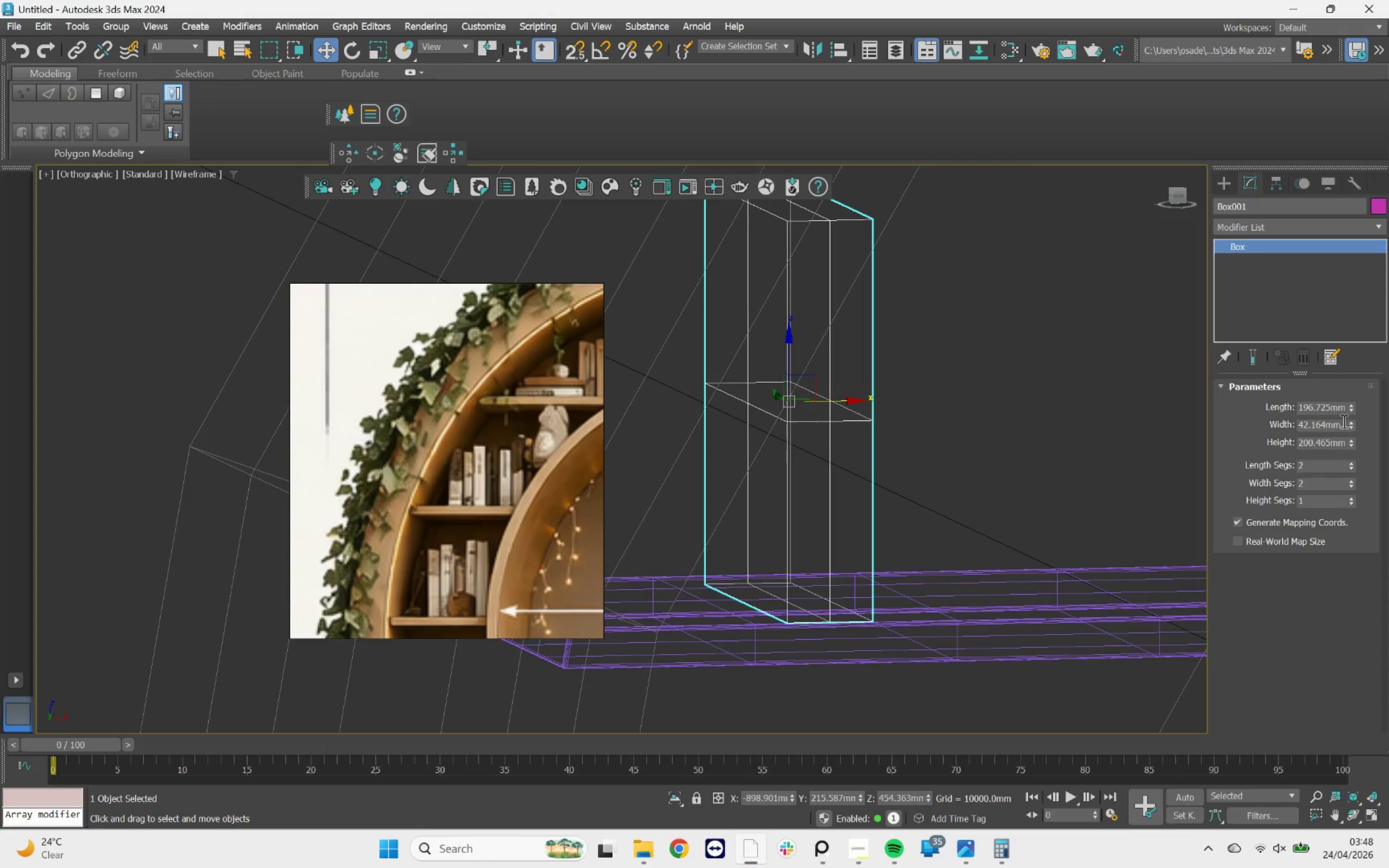 
left_click_drag(start_coordinate=[1342, 421], to_coordinate=[1208, 409])
 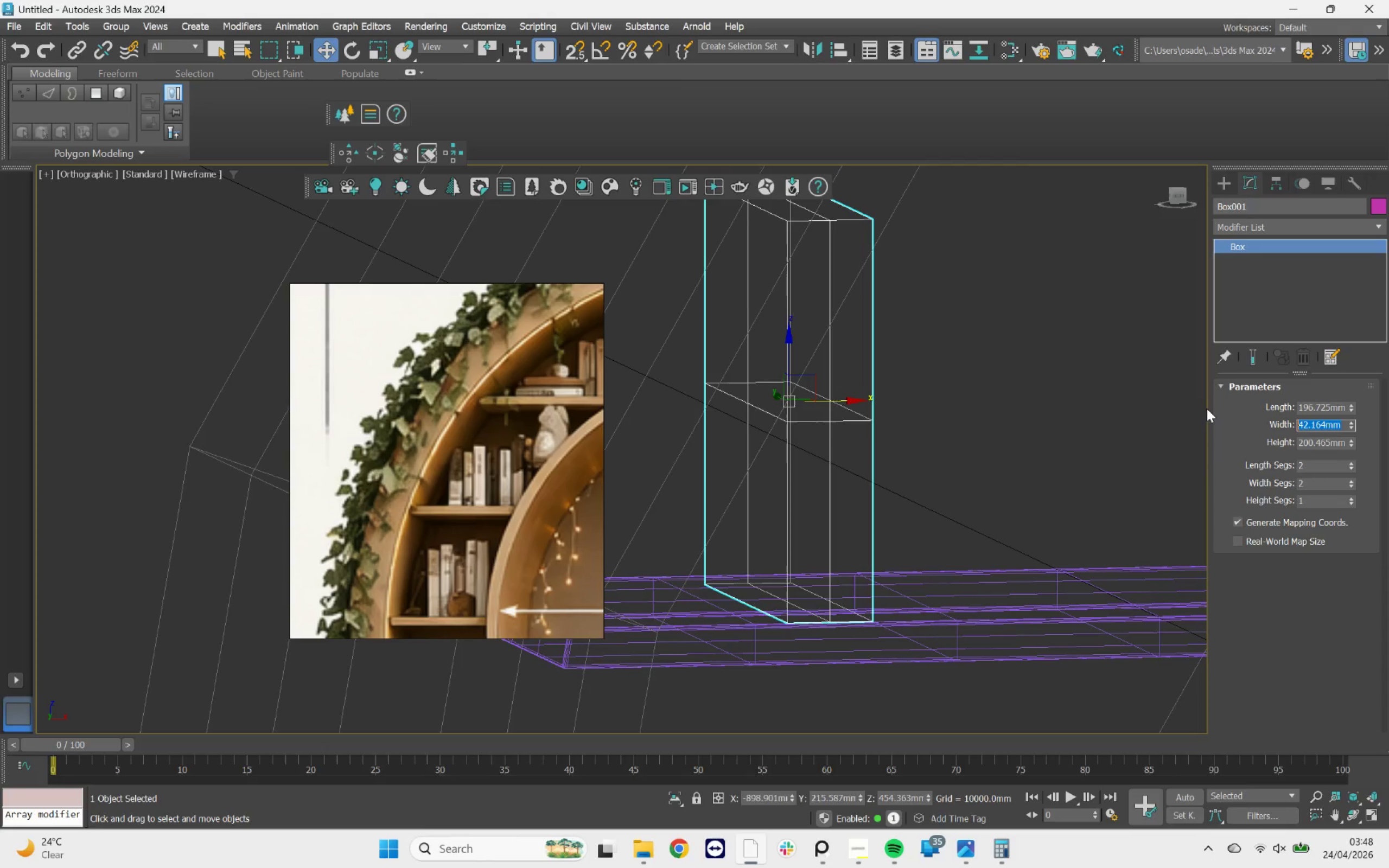 
type(40)
 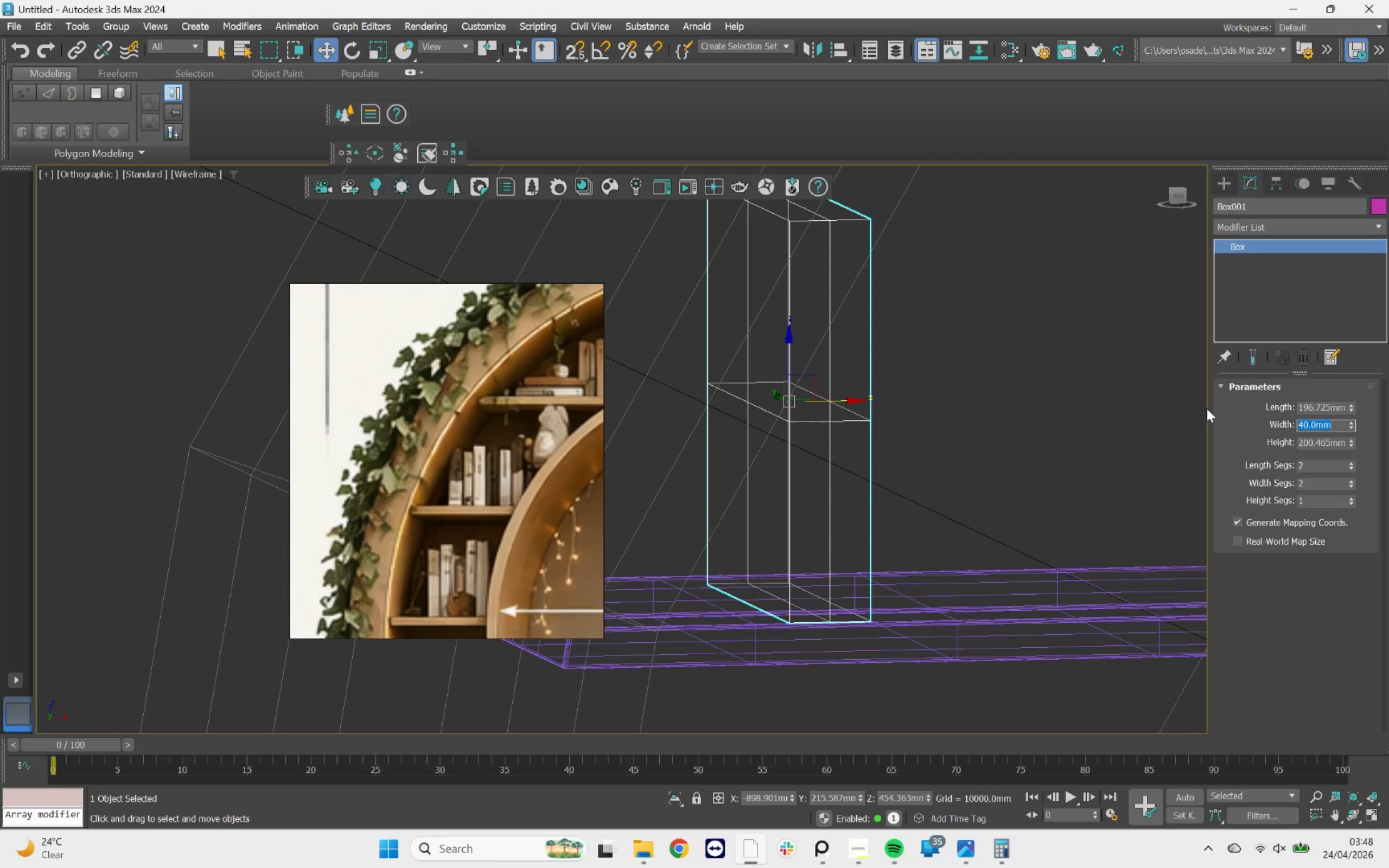 
key(Enter)
 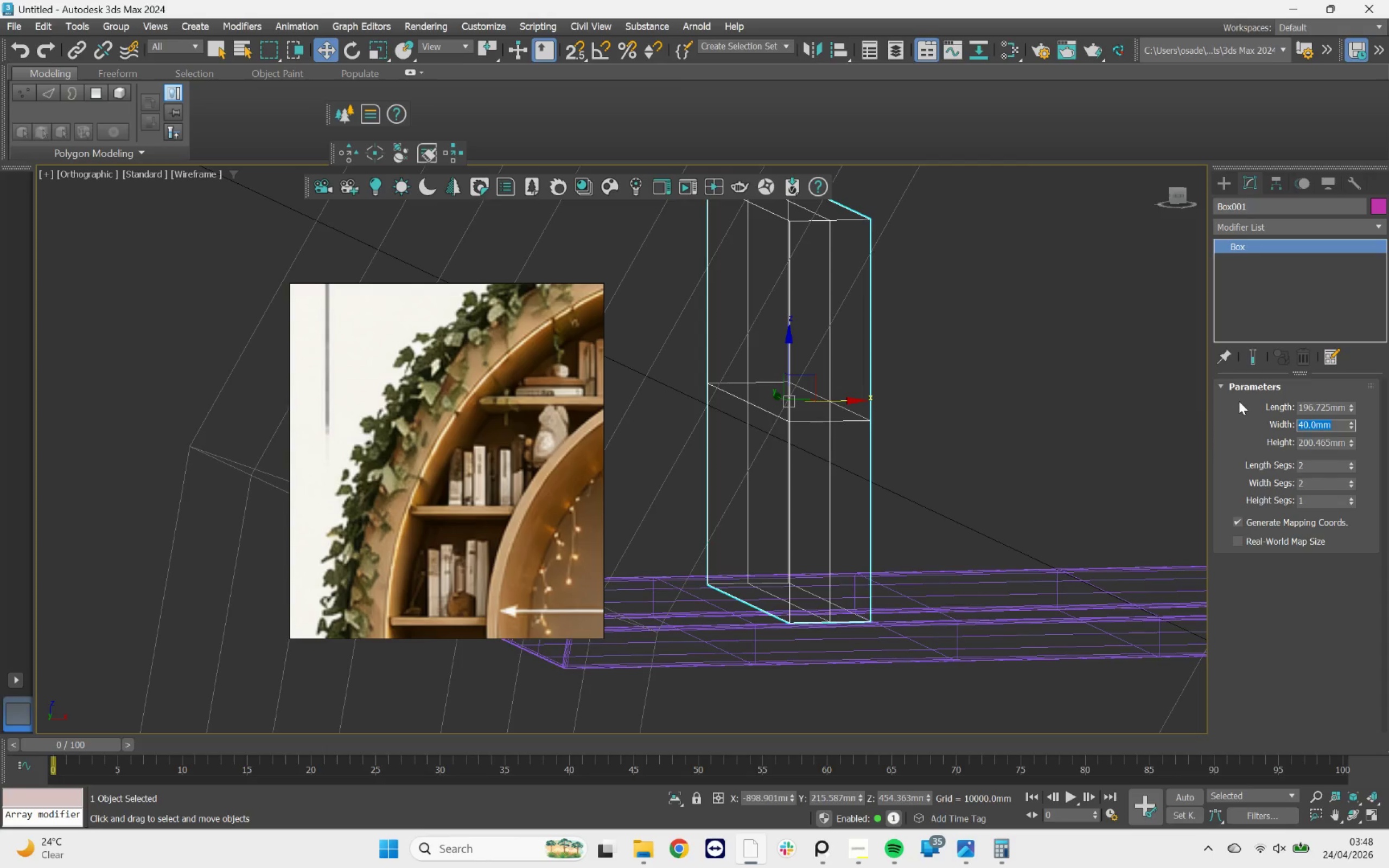 
type(35)
 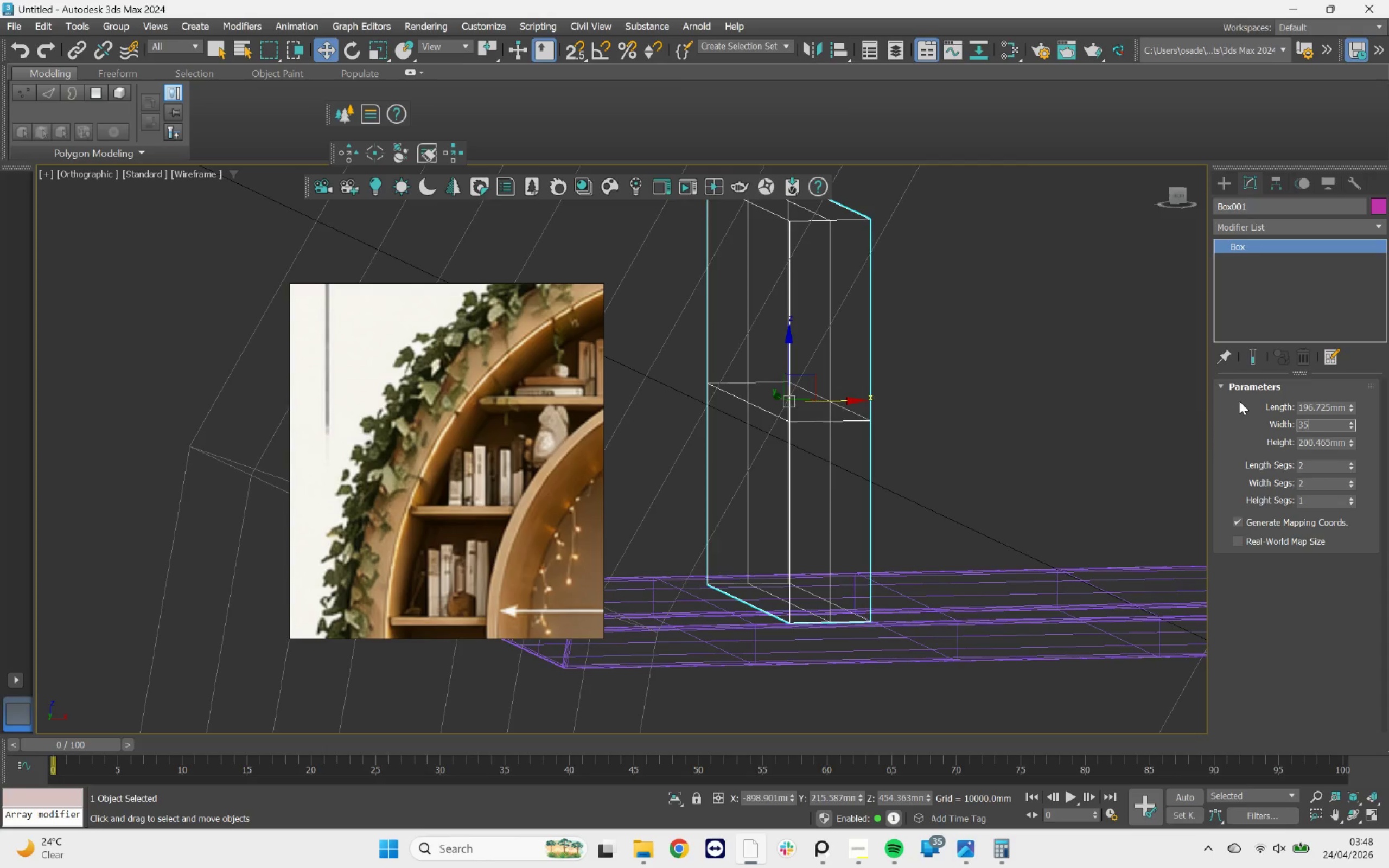 
key(Enter)
 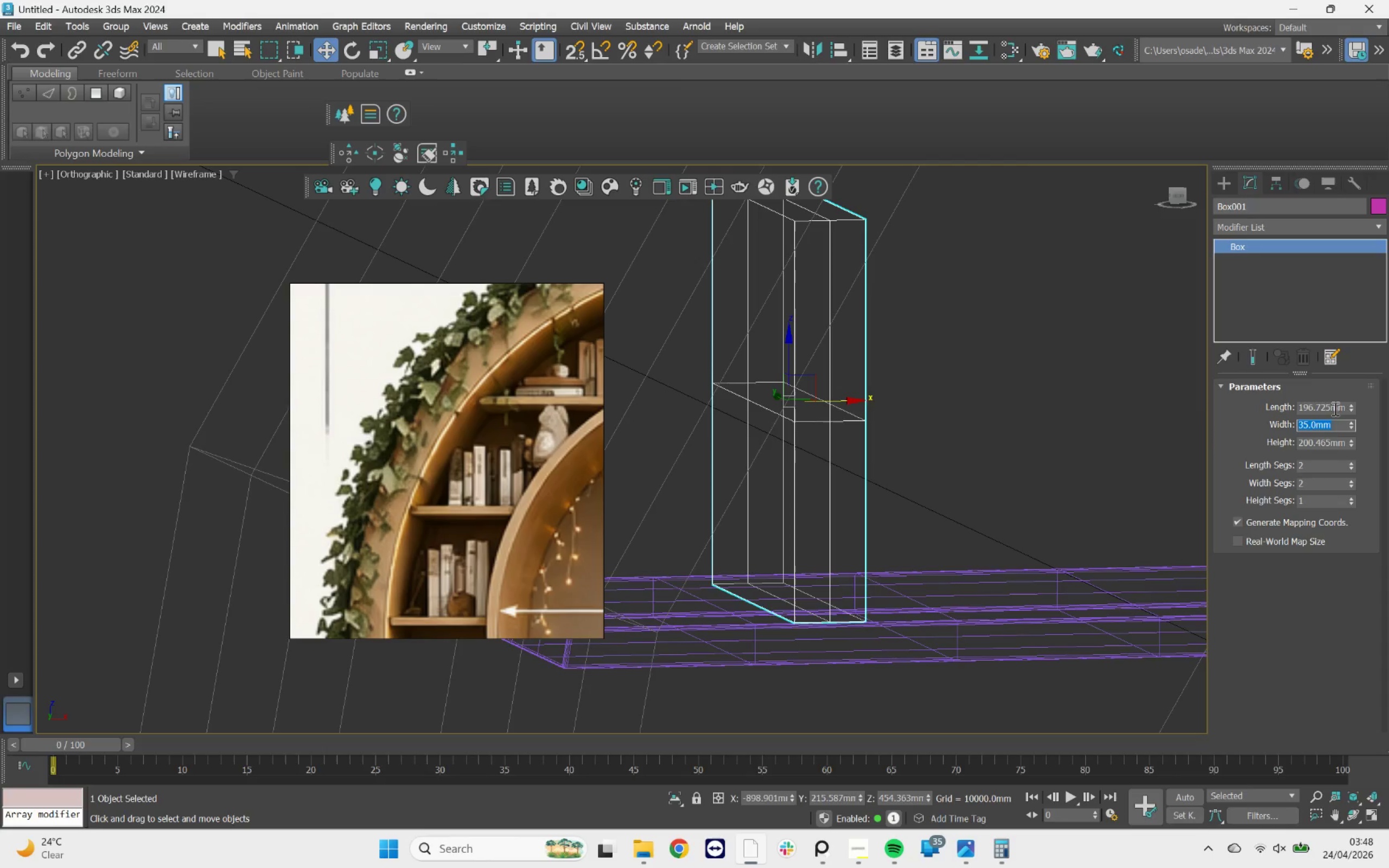 
left_click([1332, 410])
 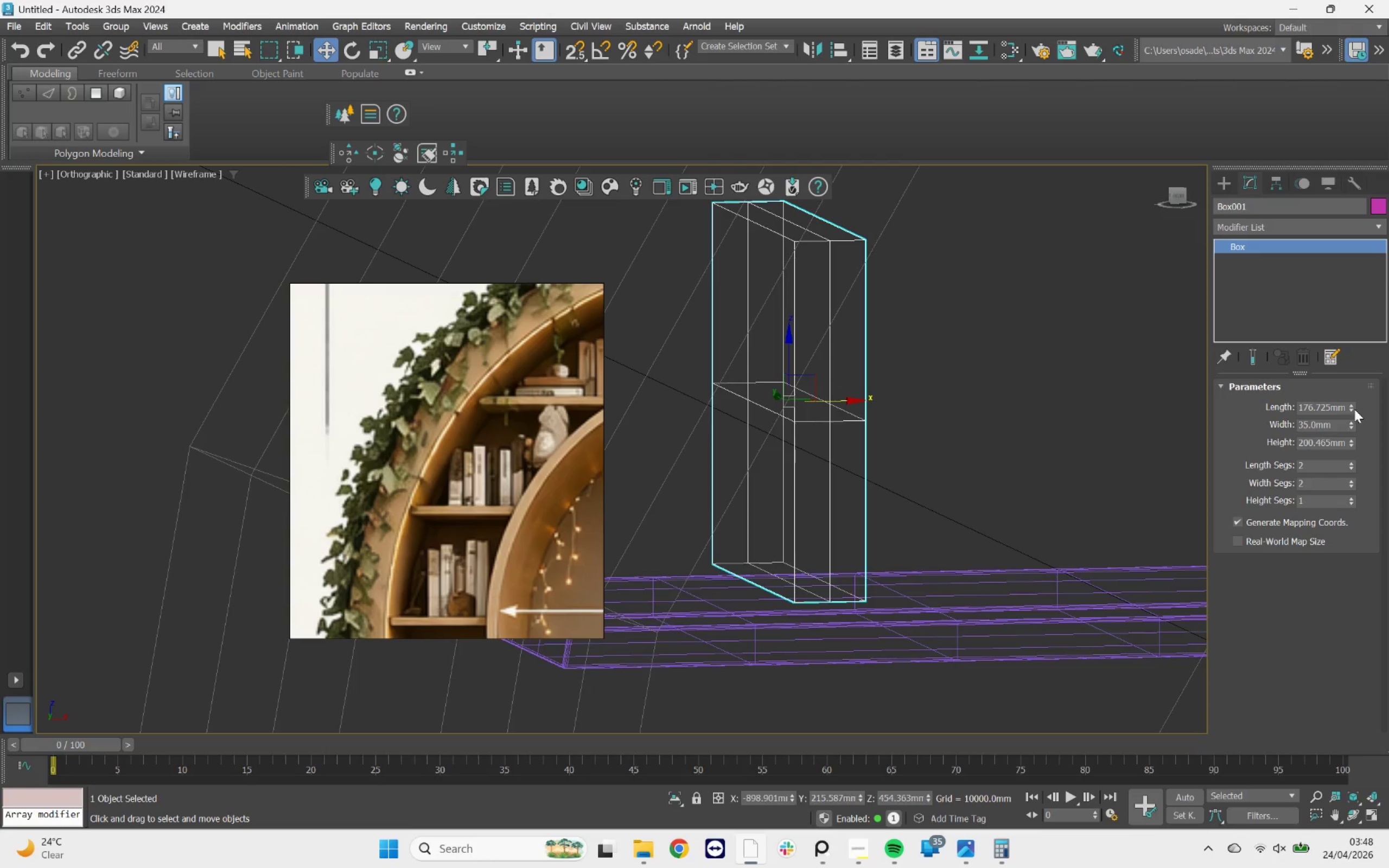 
double_click([1335, 407])
 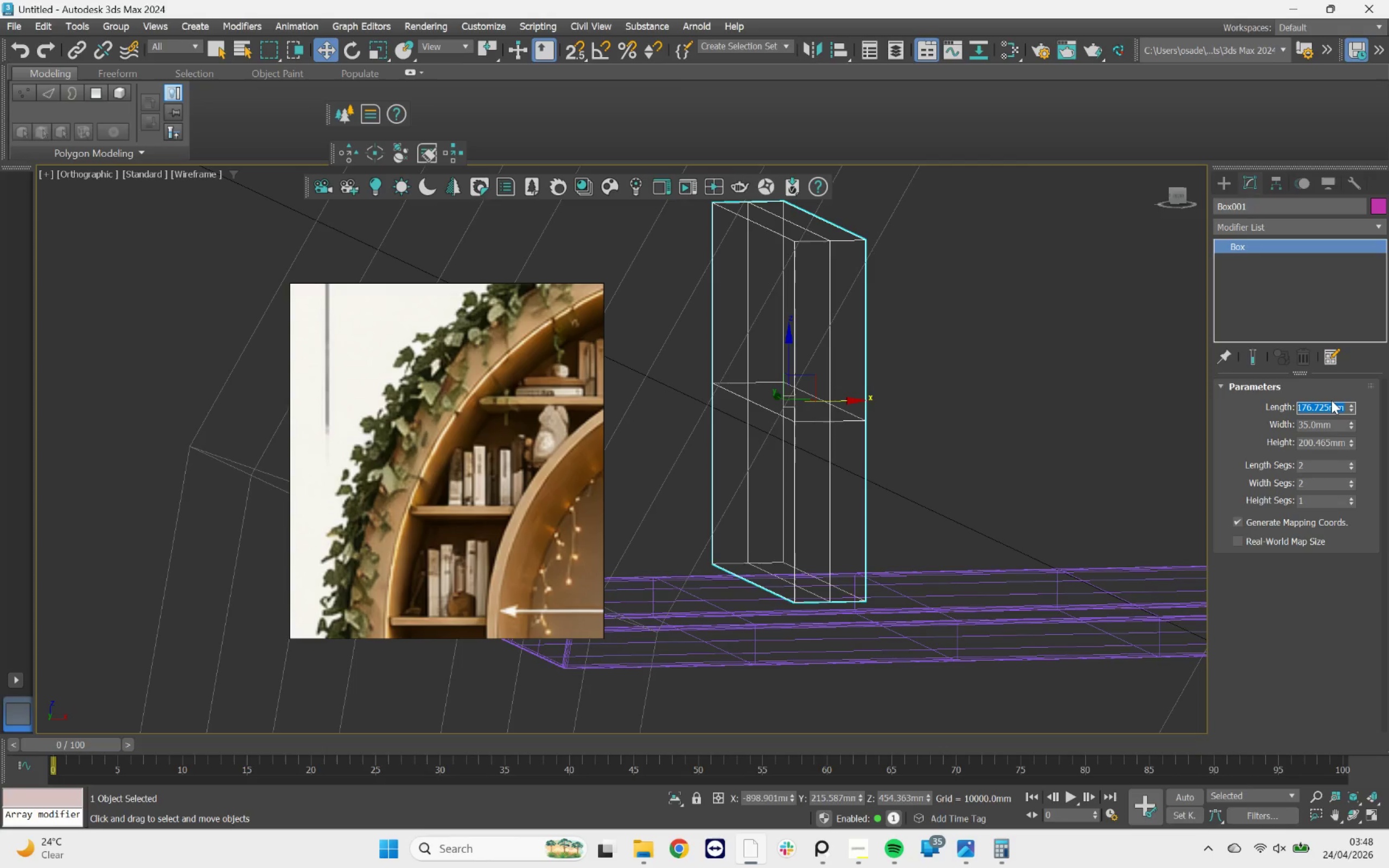 
type(170)
 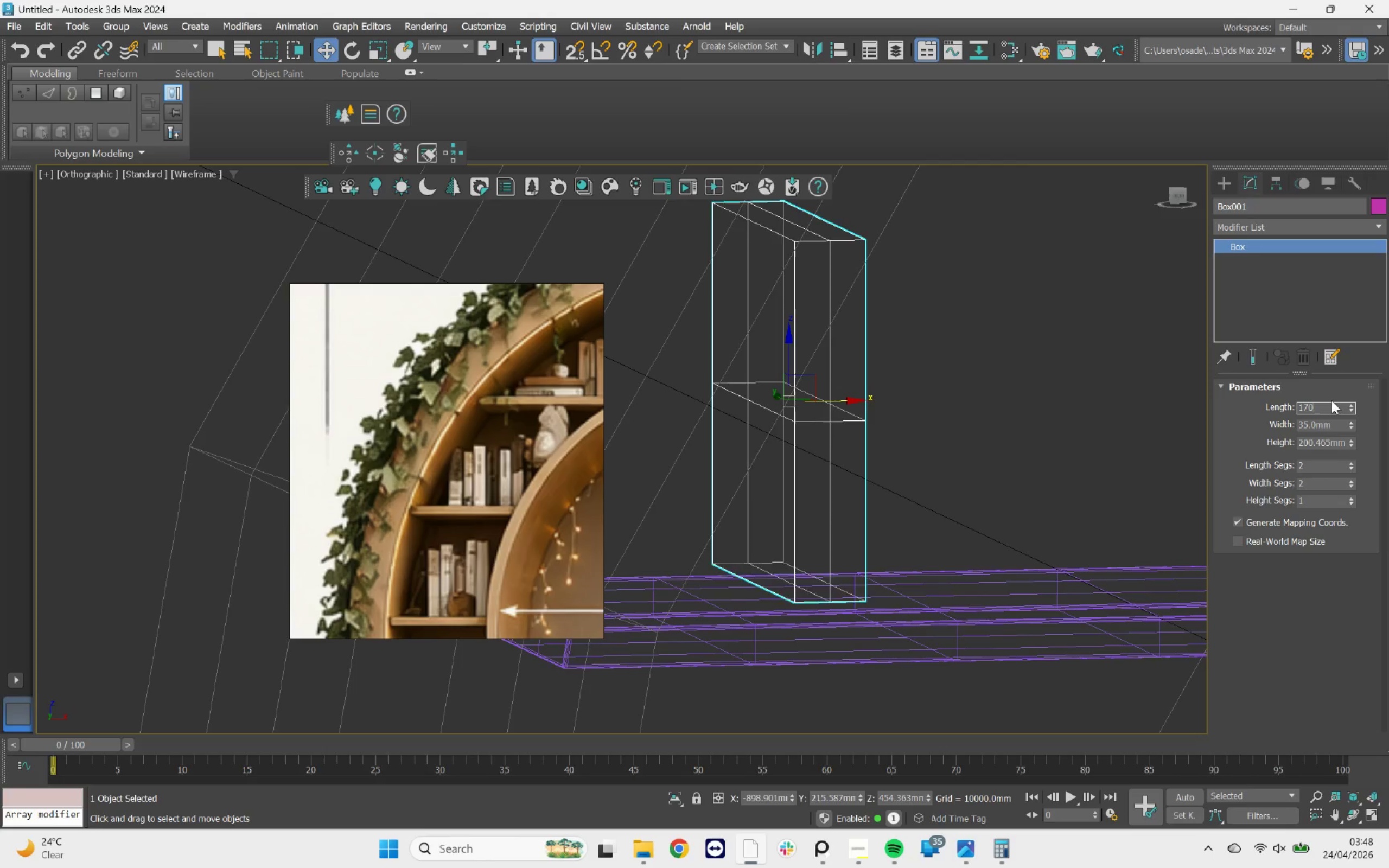 
key(Enter)
 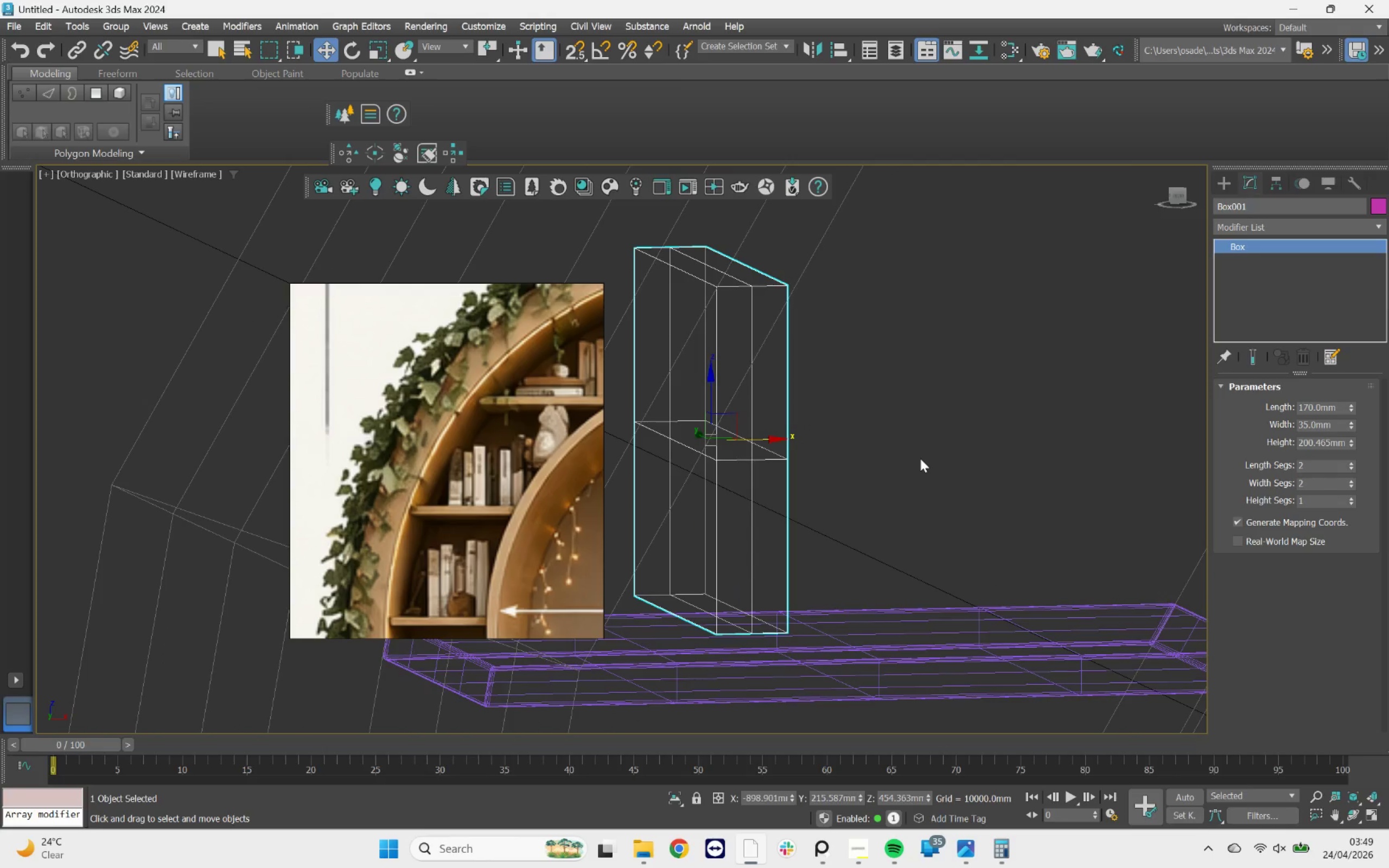 
hold_key(key=AltLeft, duration=1.14)
 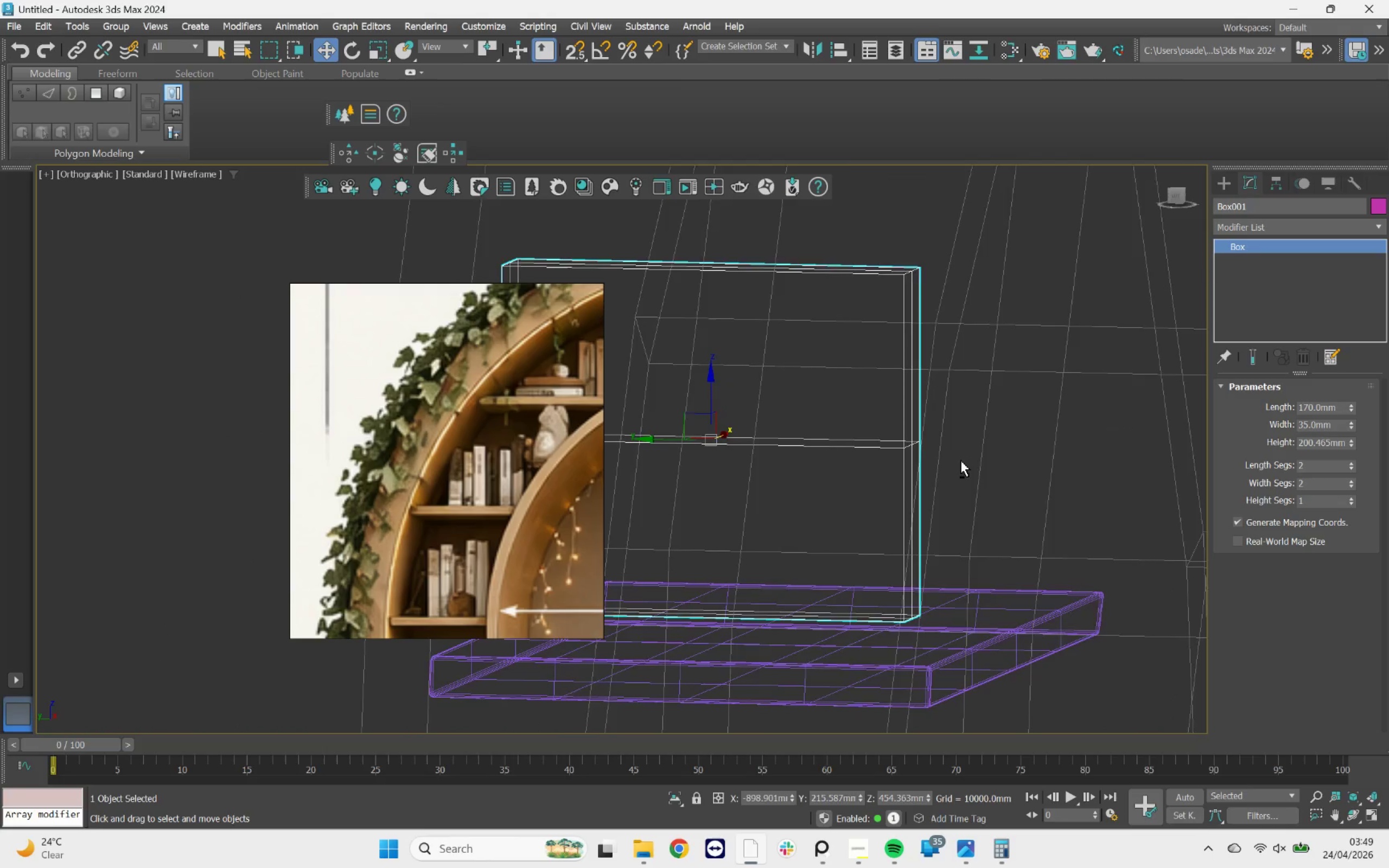 
scroll: coordinate [961, 463], scroll_direction: down, amount: 2.0
 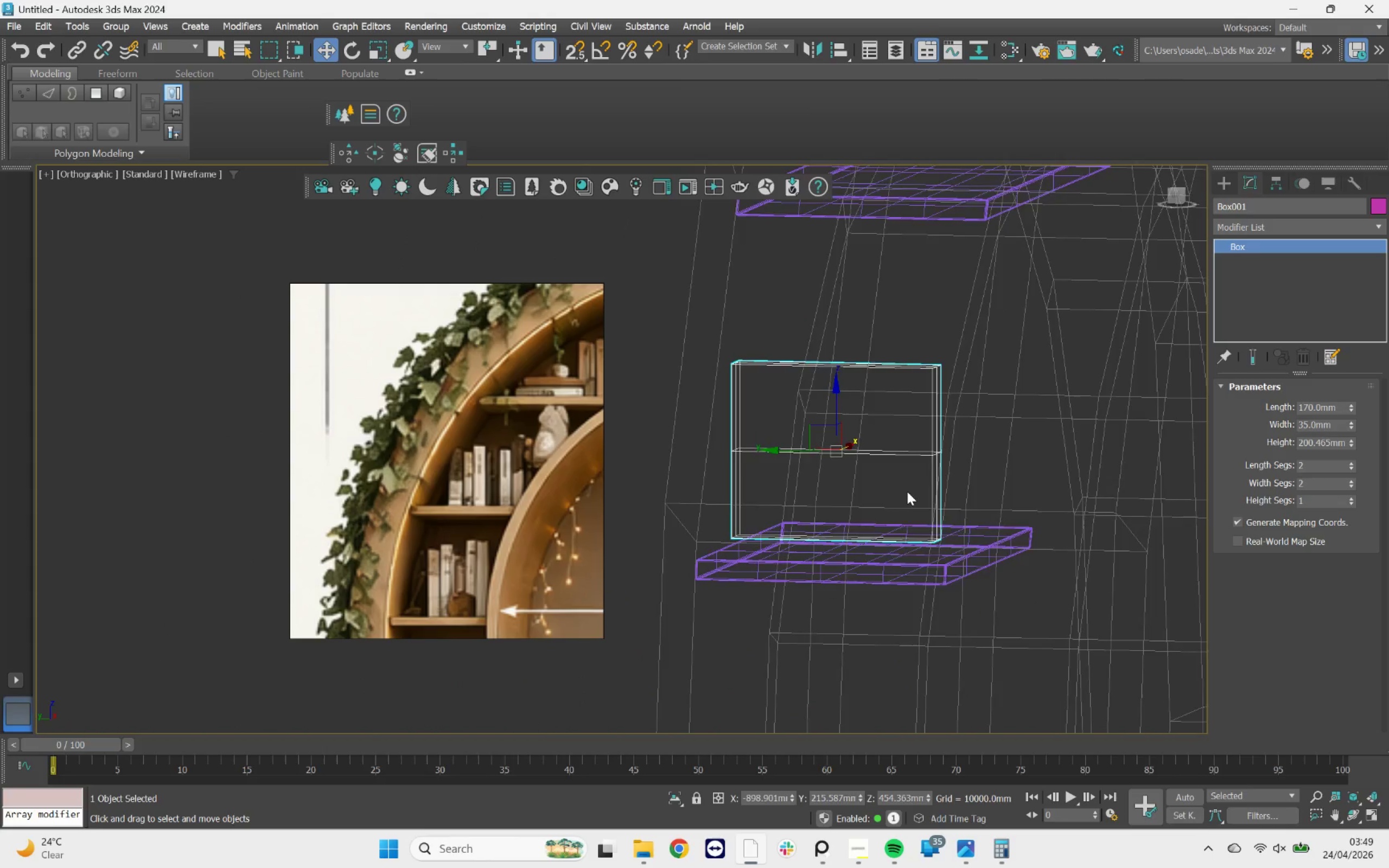 
scroll: coordinate [907, 492], scroll_direction: up, amount: 1.0
 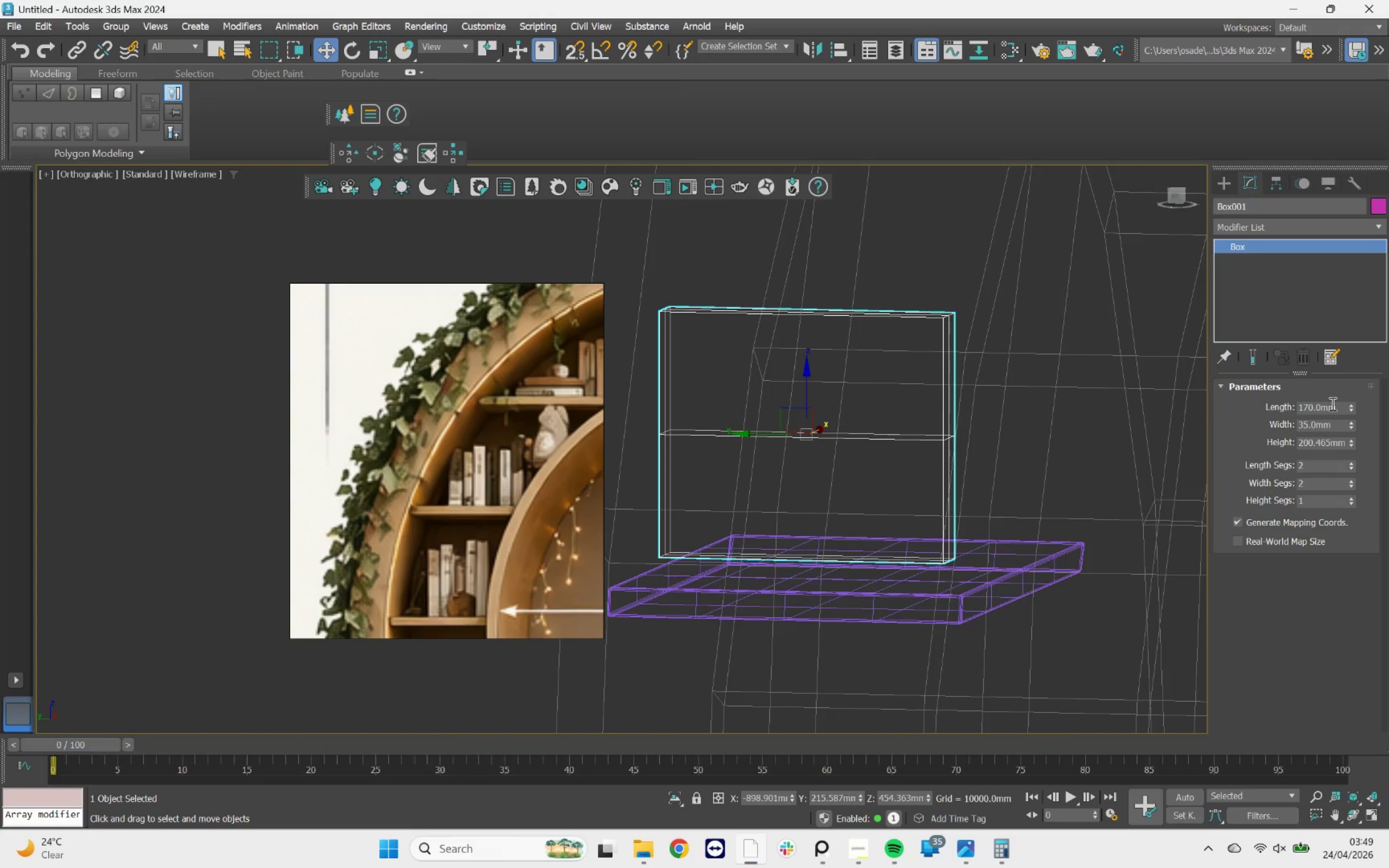 
left_click_drag(start_coordinate=[1342, 404], to_coordinate=[1273, 401])
 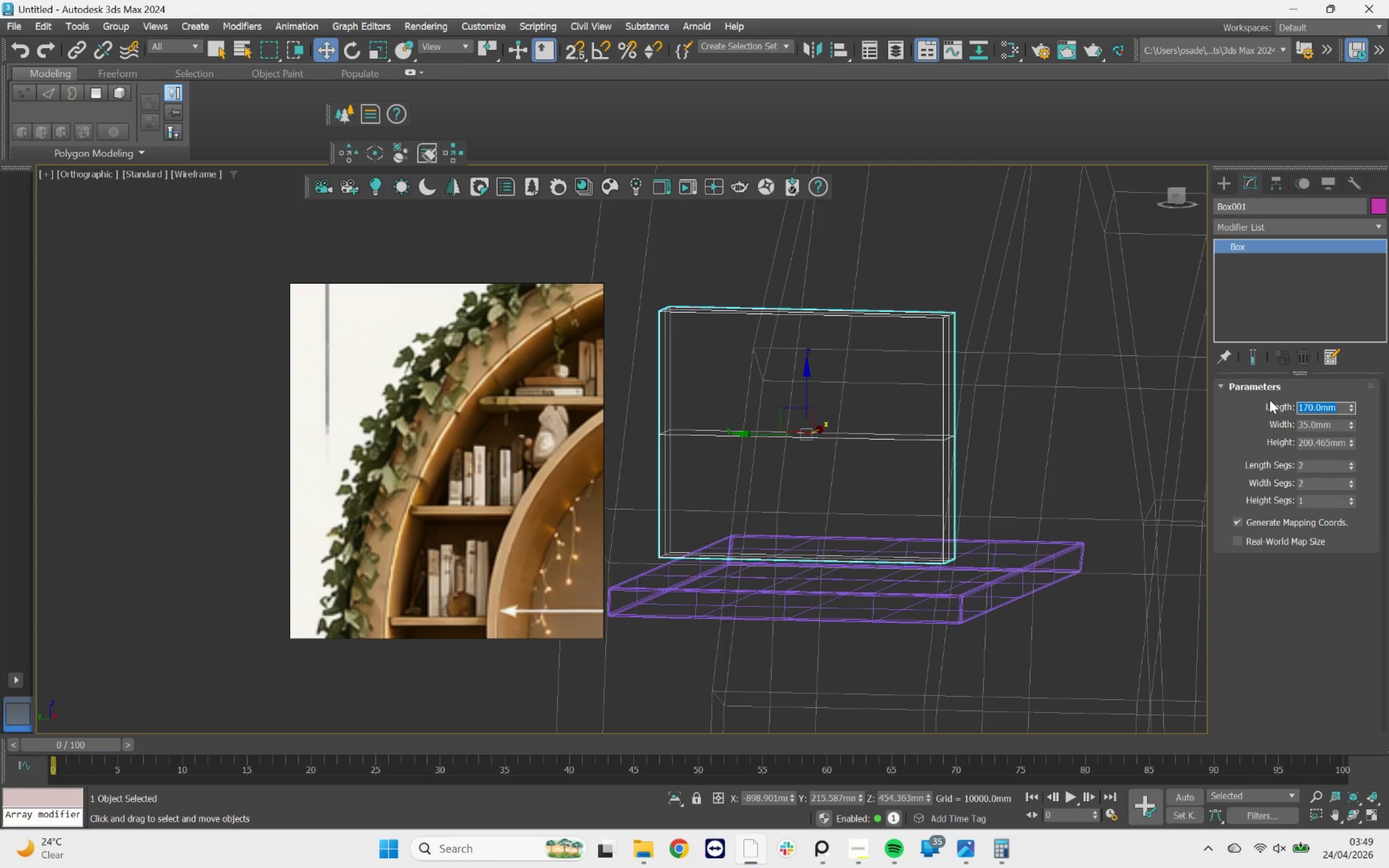 
type(200)
 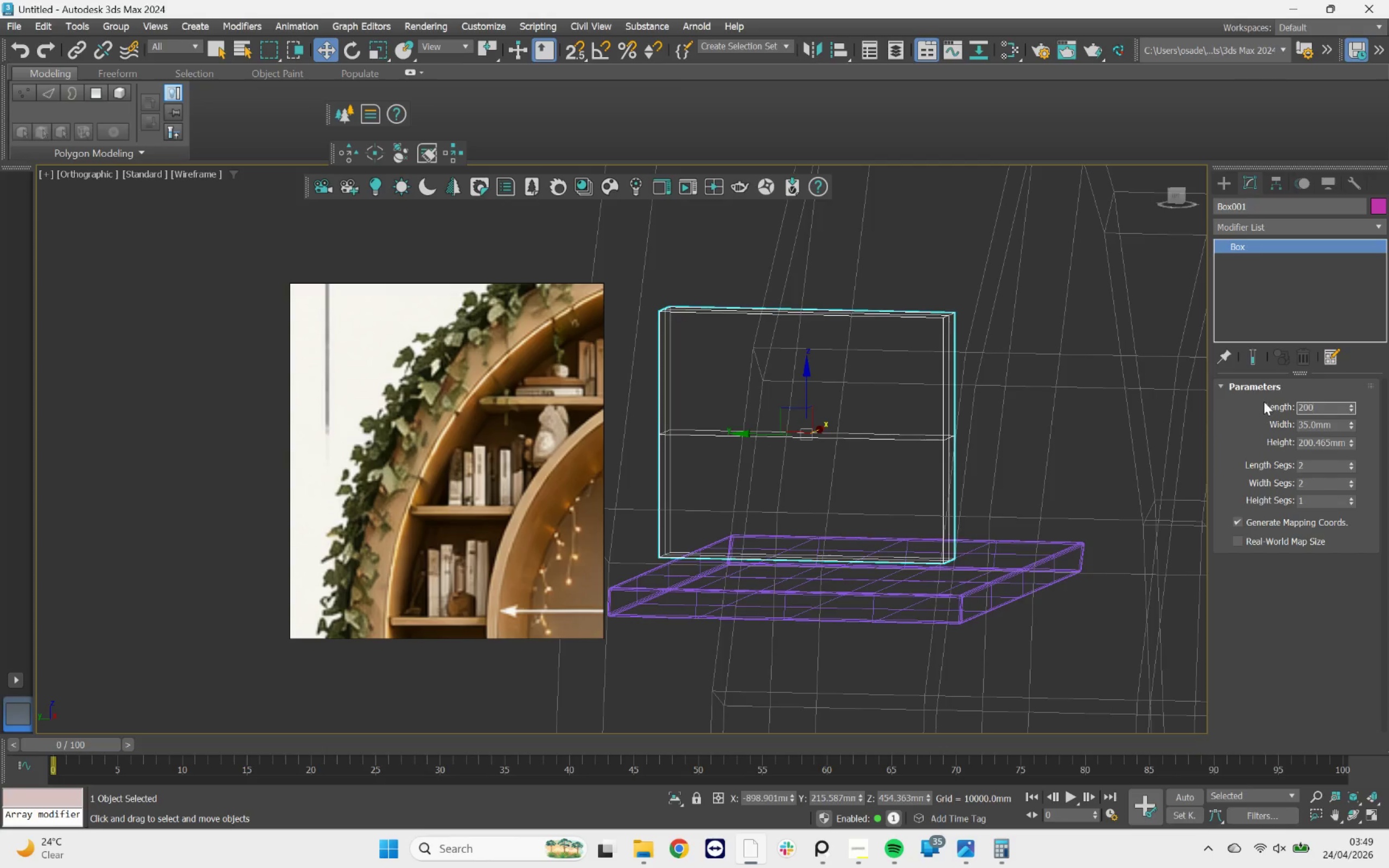 
key(Enter)
 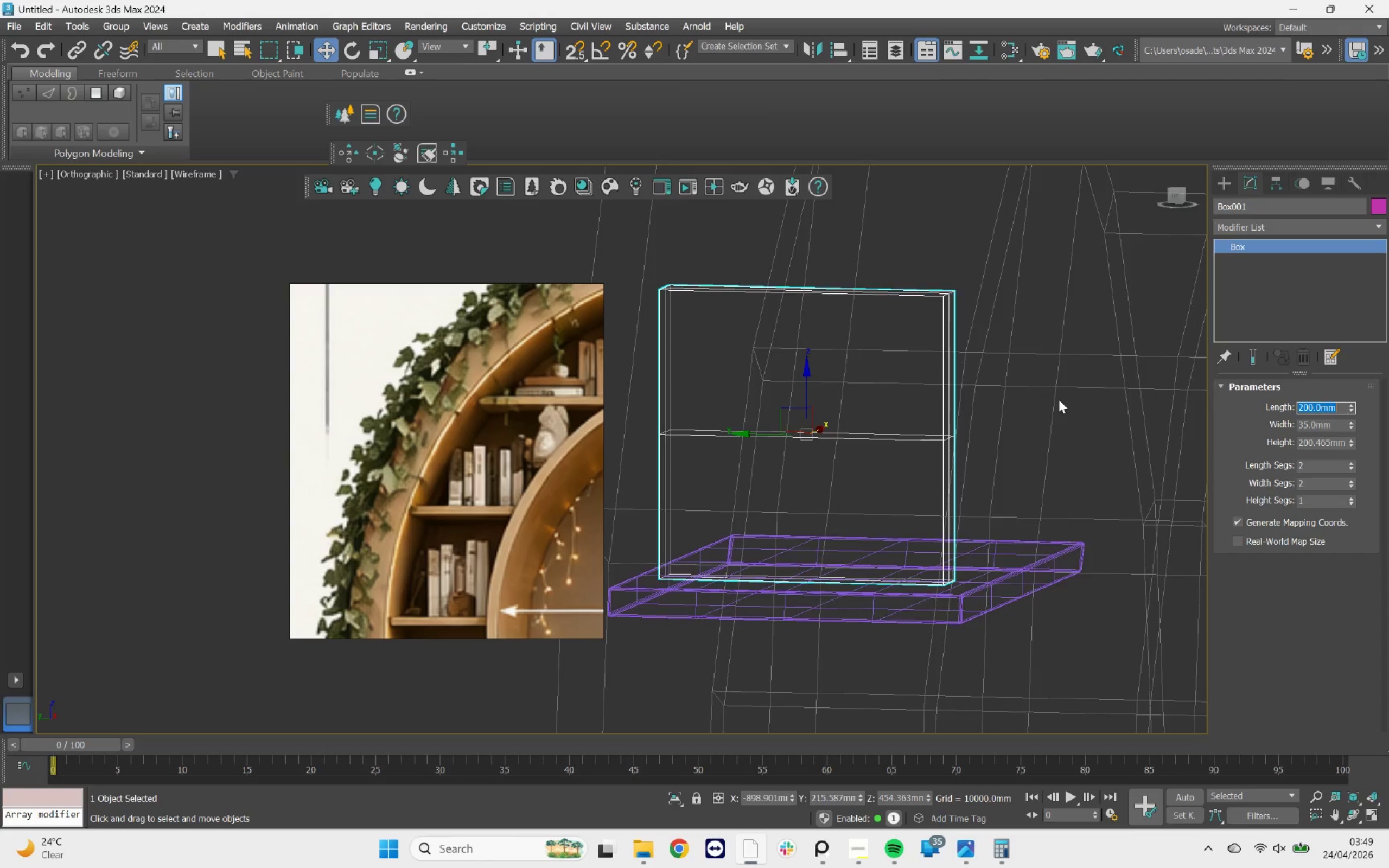 
scroll: coordinate [1000, 405], scroll_direction: down, amount: 1.0
 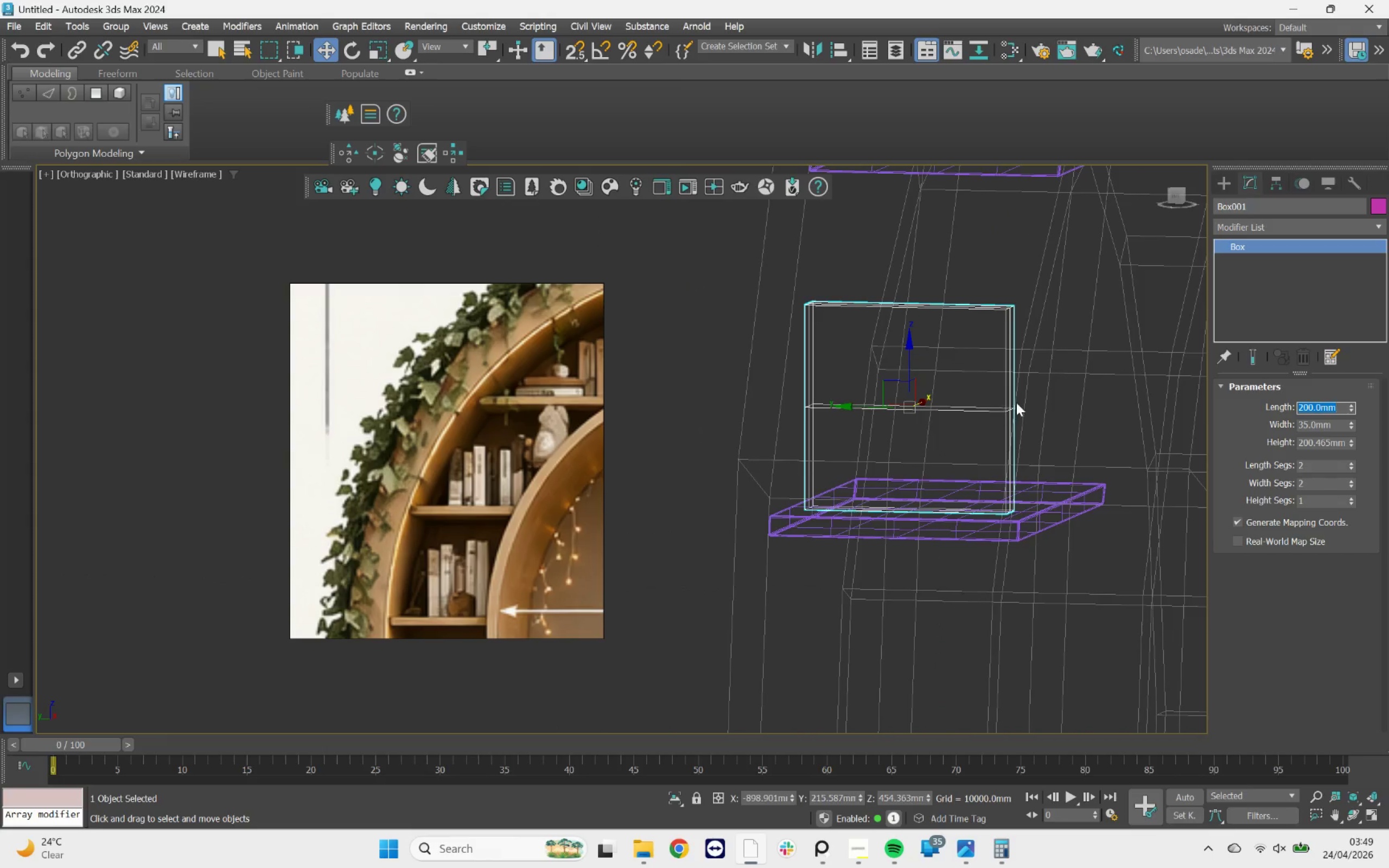 
scroll: coordinate [1021, 419], scroll_direction: up, amount: 1.0
 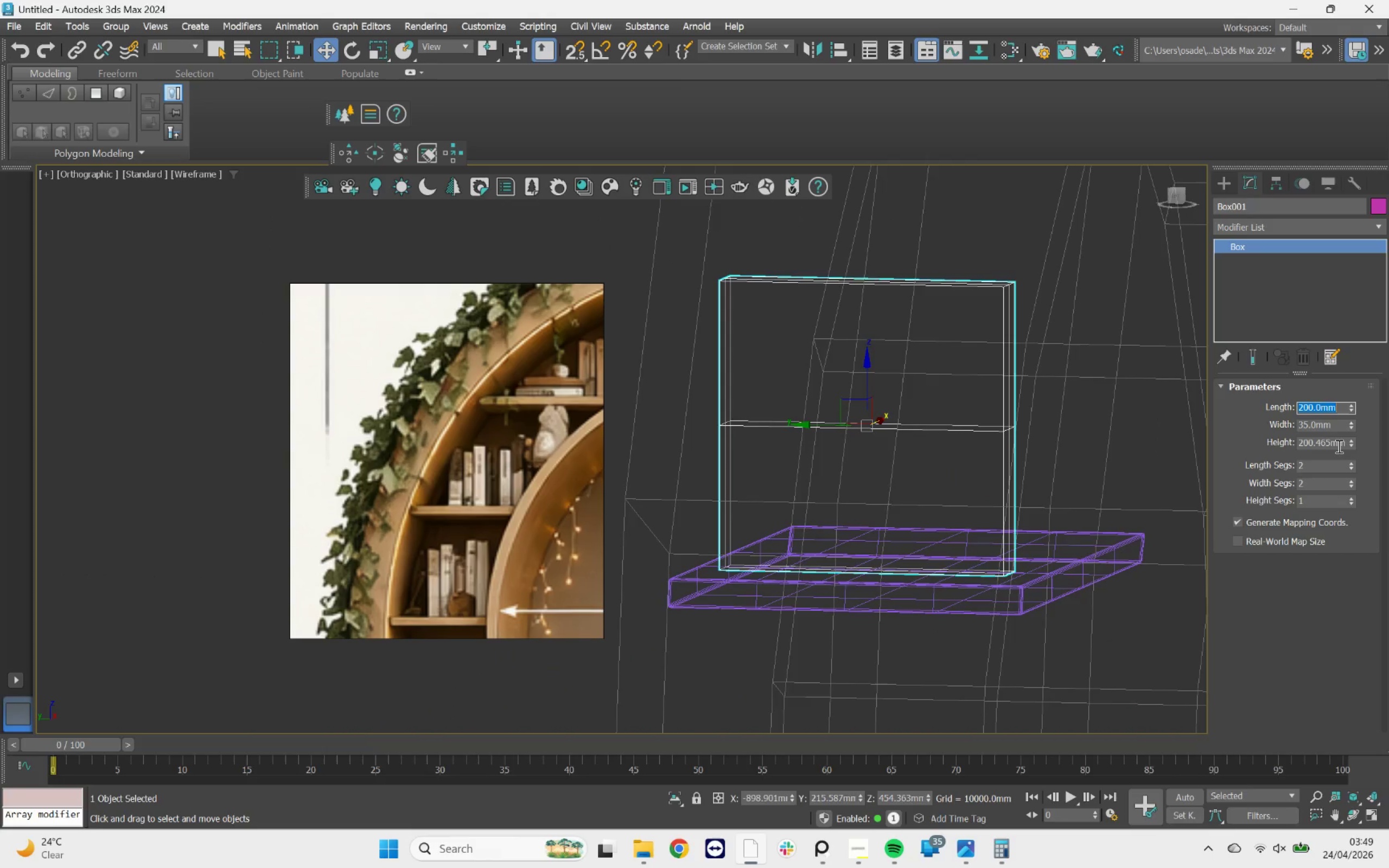 
double_click([1339, 445])
 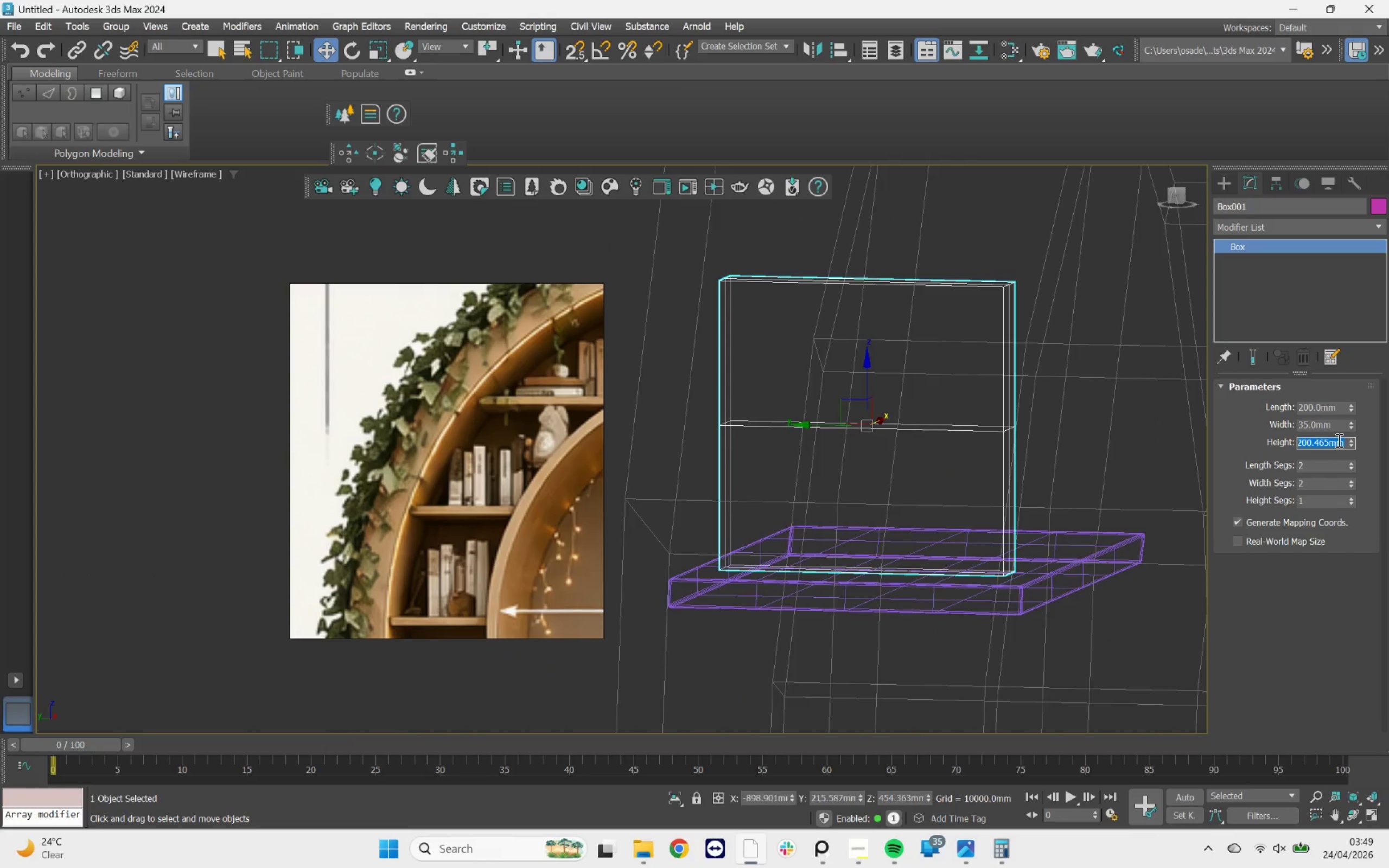 
type(150)
 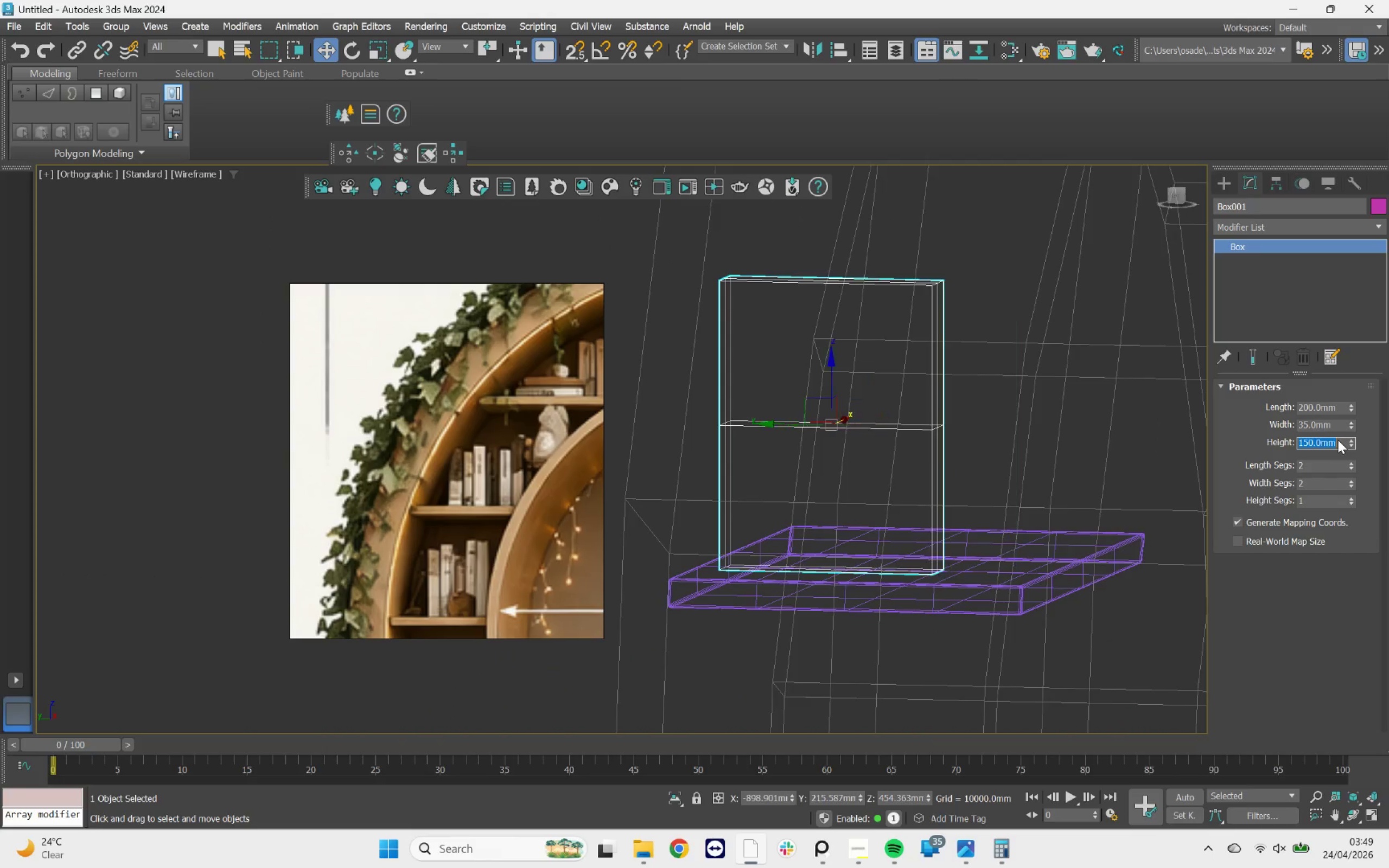 
key(Enter)
 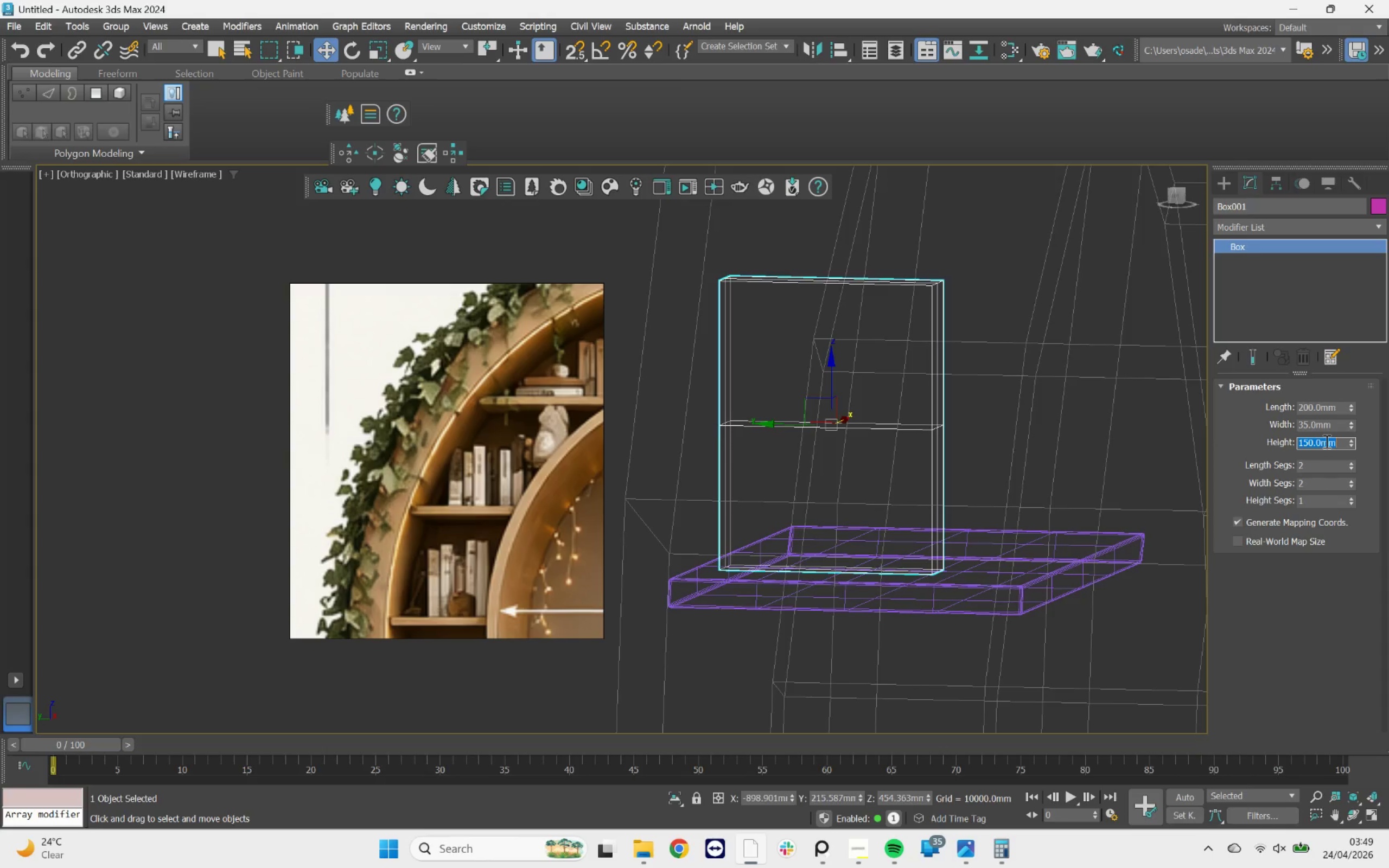 
type(170)
 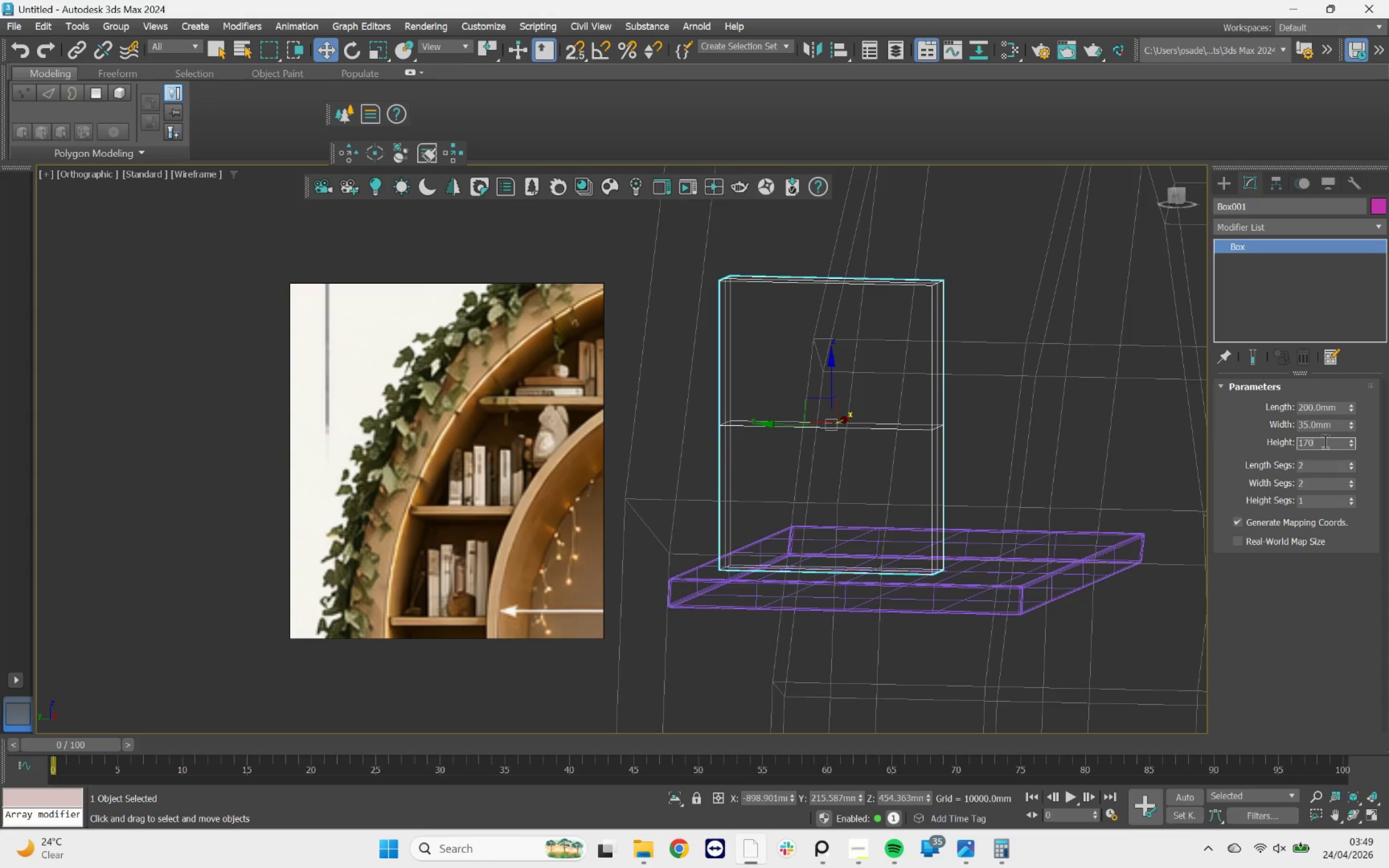 
key(Enter)
 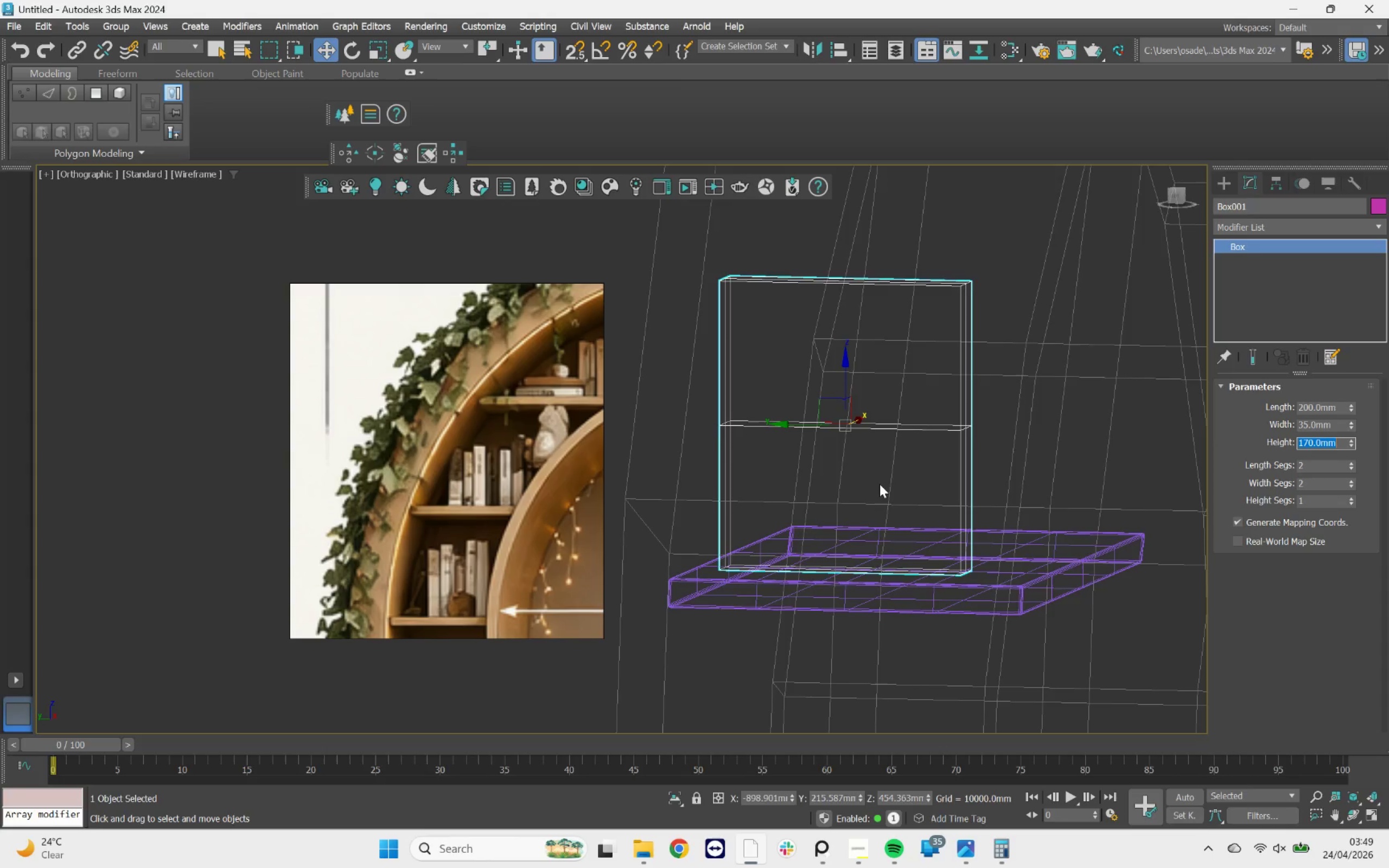 
hold_key(key=AltLeft, duration=6.41)
 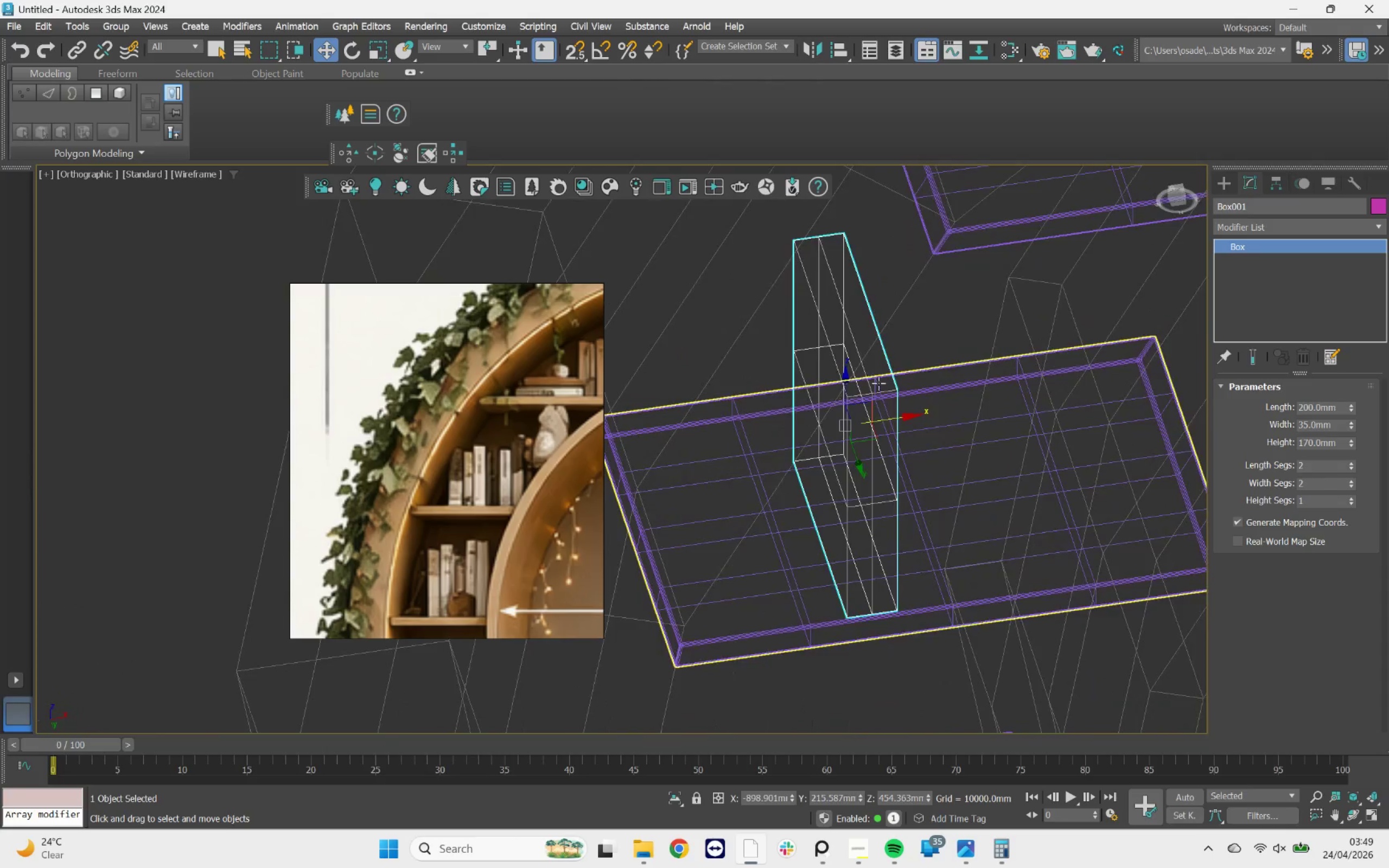 
scroll: coordinate [878, 383], scroll_direction: up, amount: 2.0
 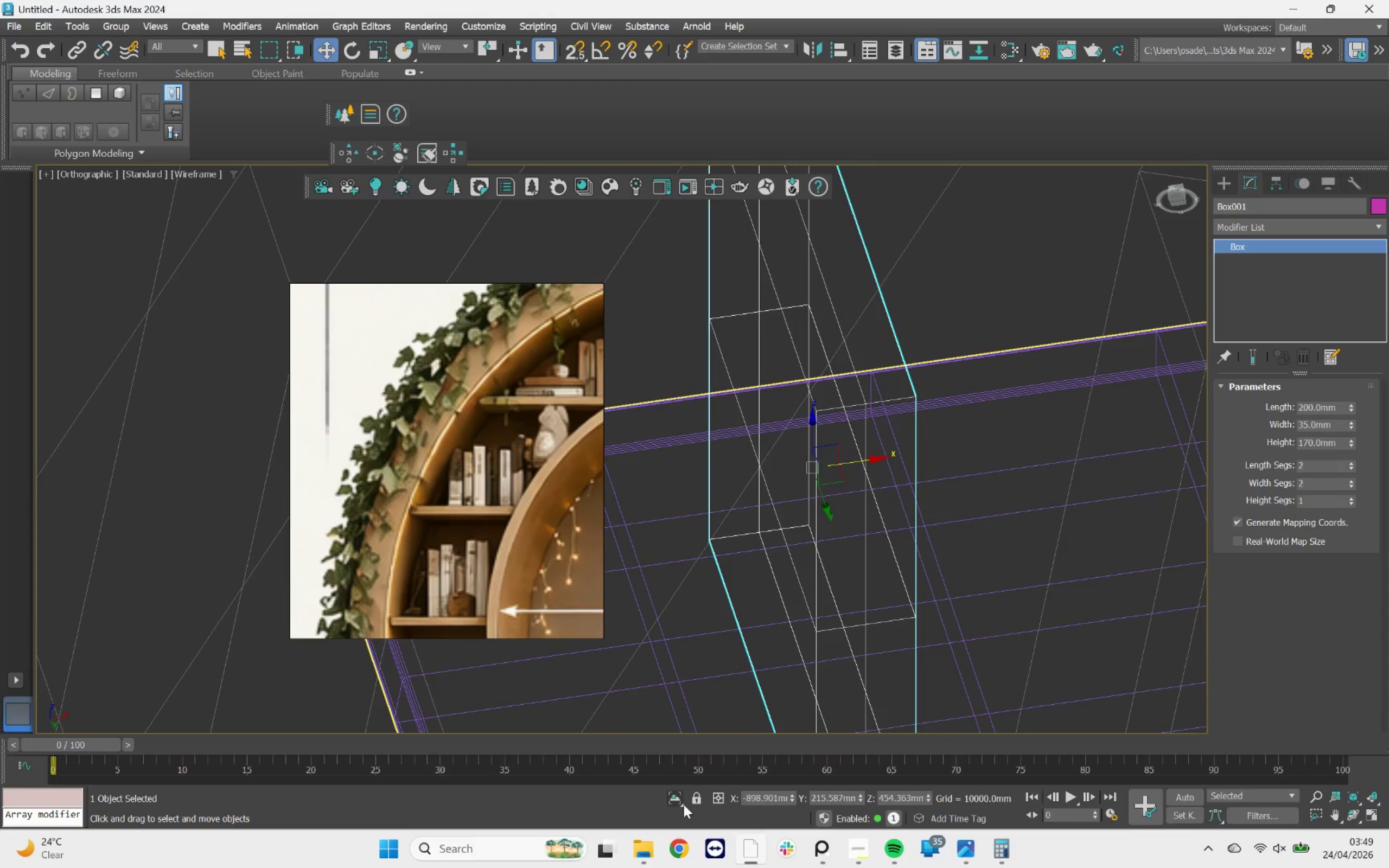 
scroll: coordinate [894, 426], scroll_direction: down, amount: 3.0
 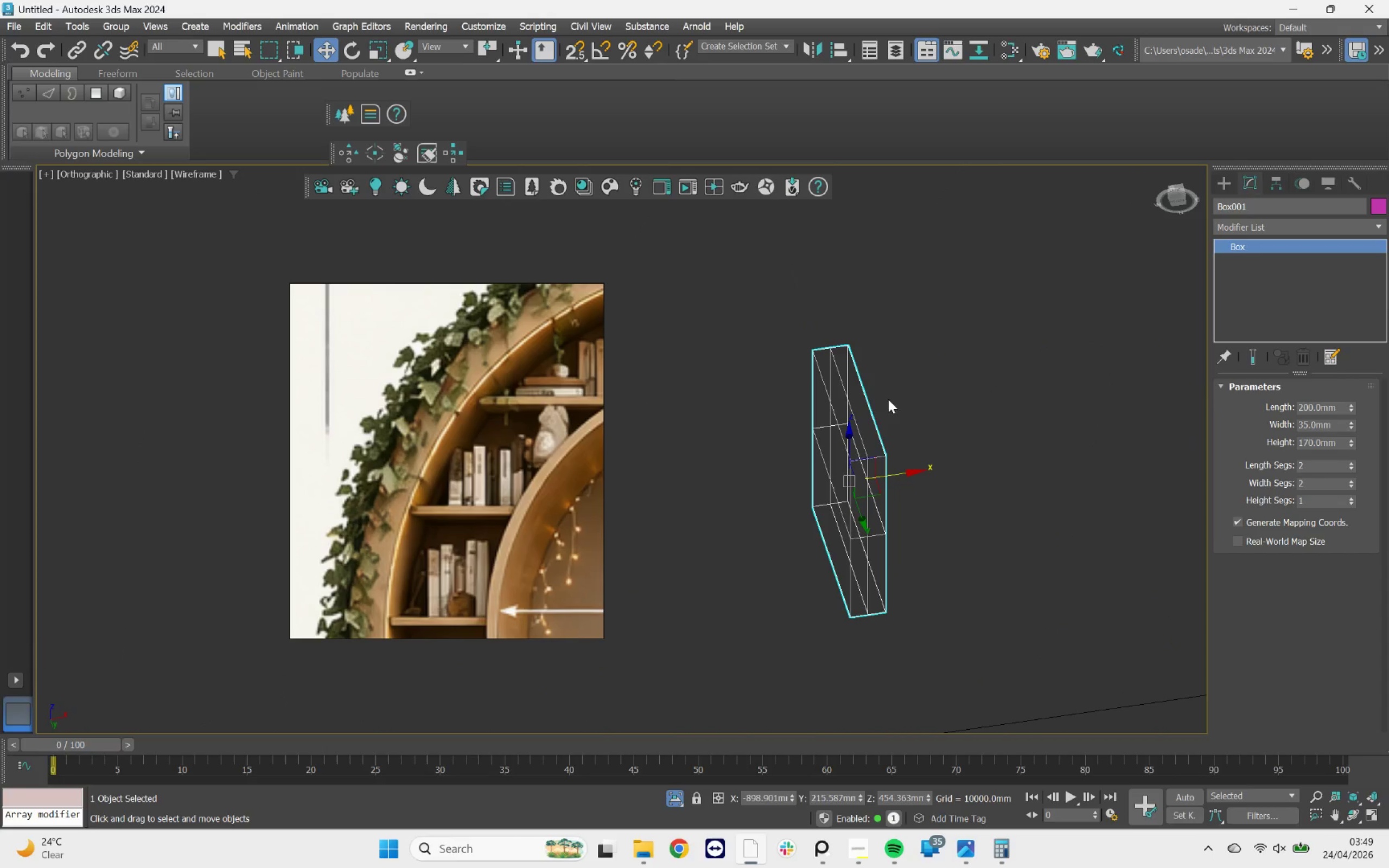 
right_click([875, 455])
 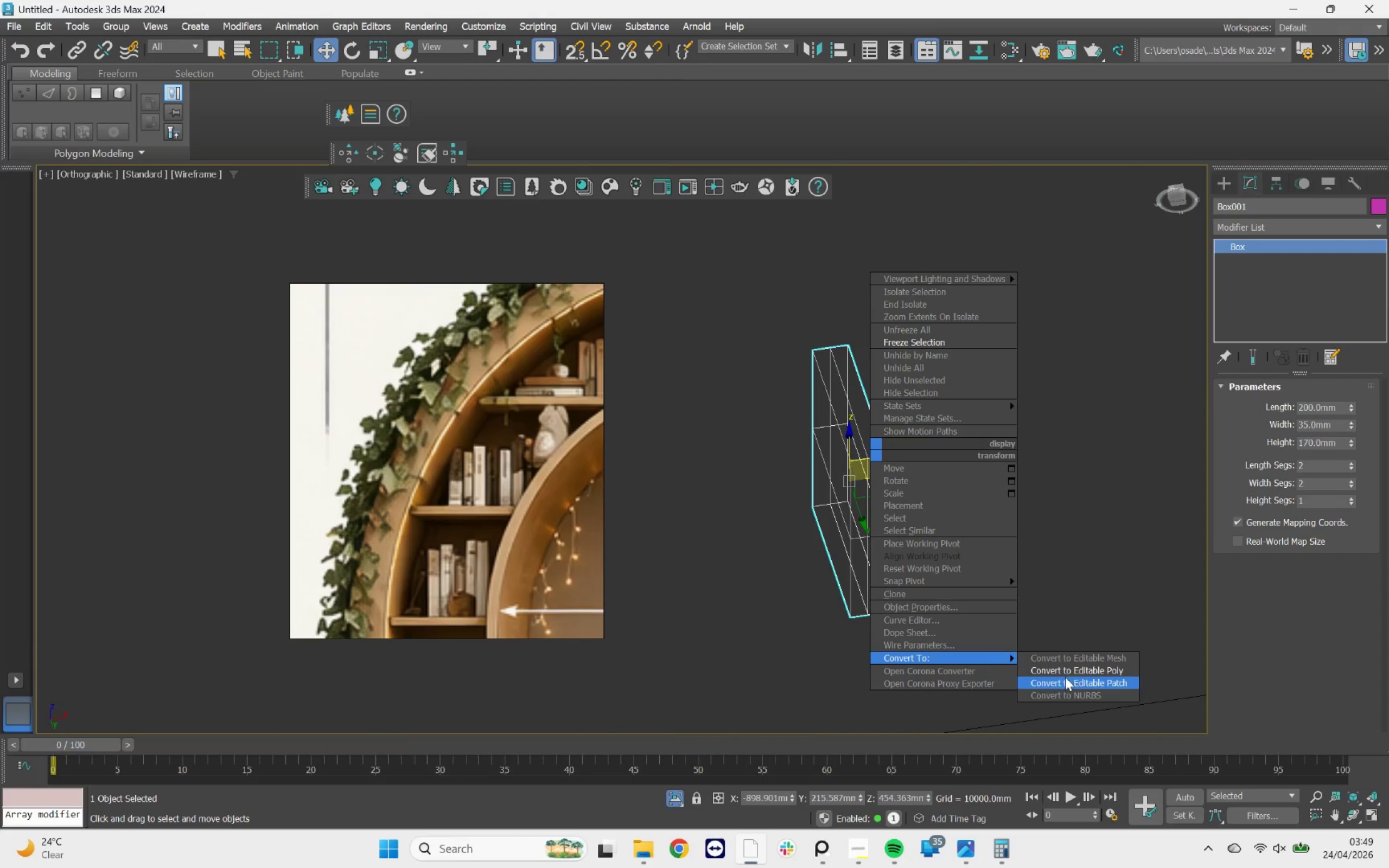 
left_click([1068, 673])
 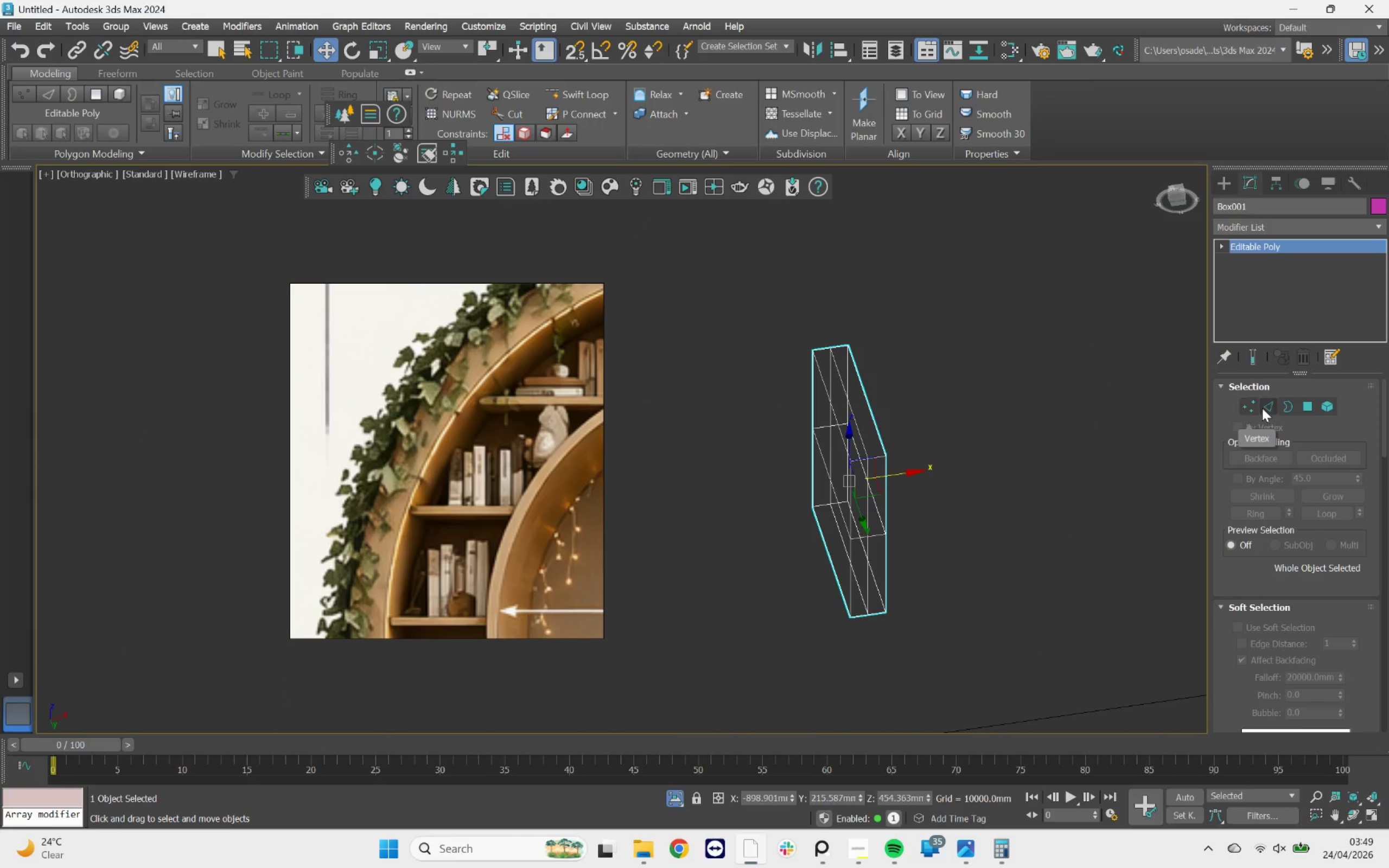 
left_click([1305, 401])
 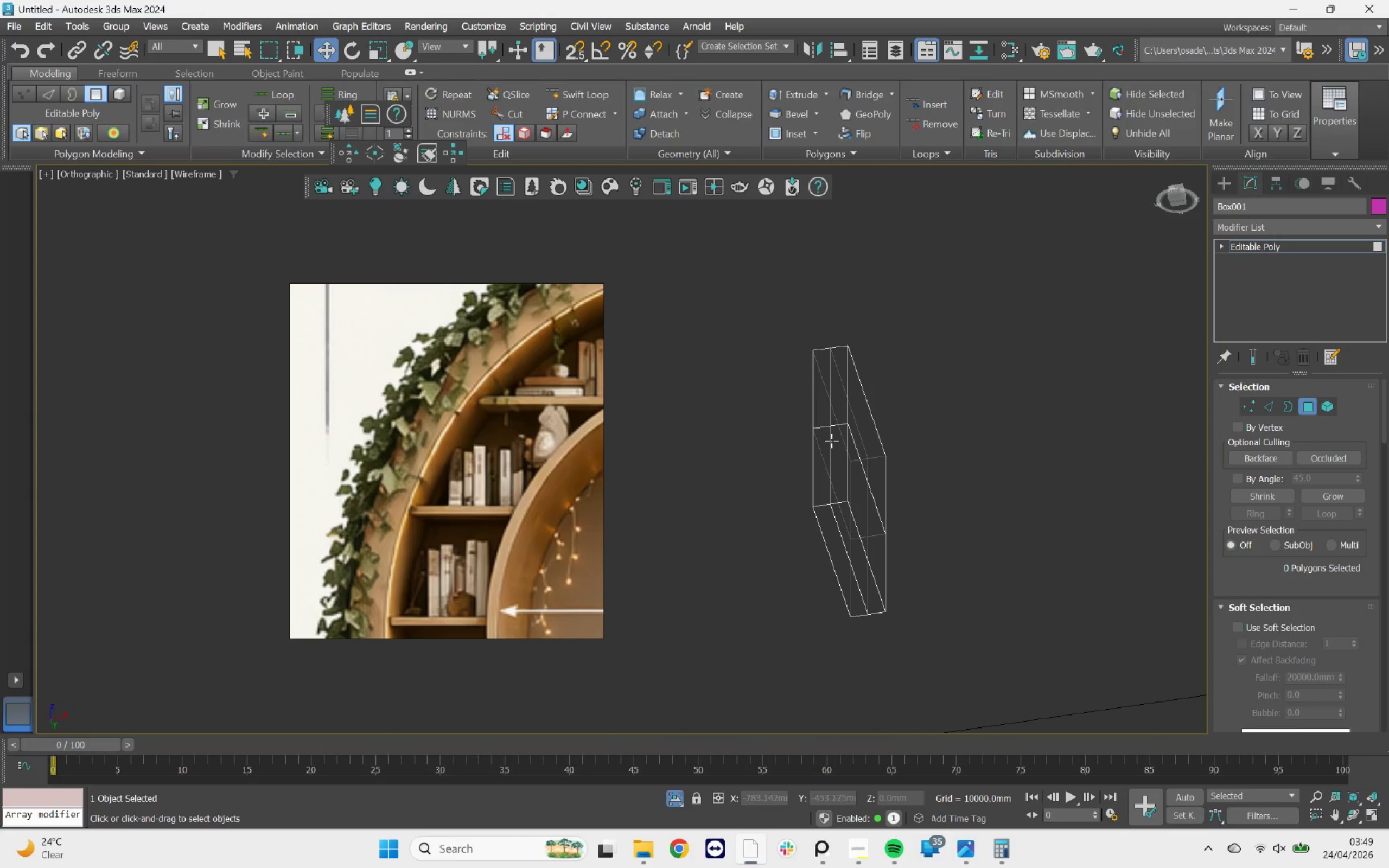 
left_click([889, 424])
 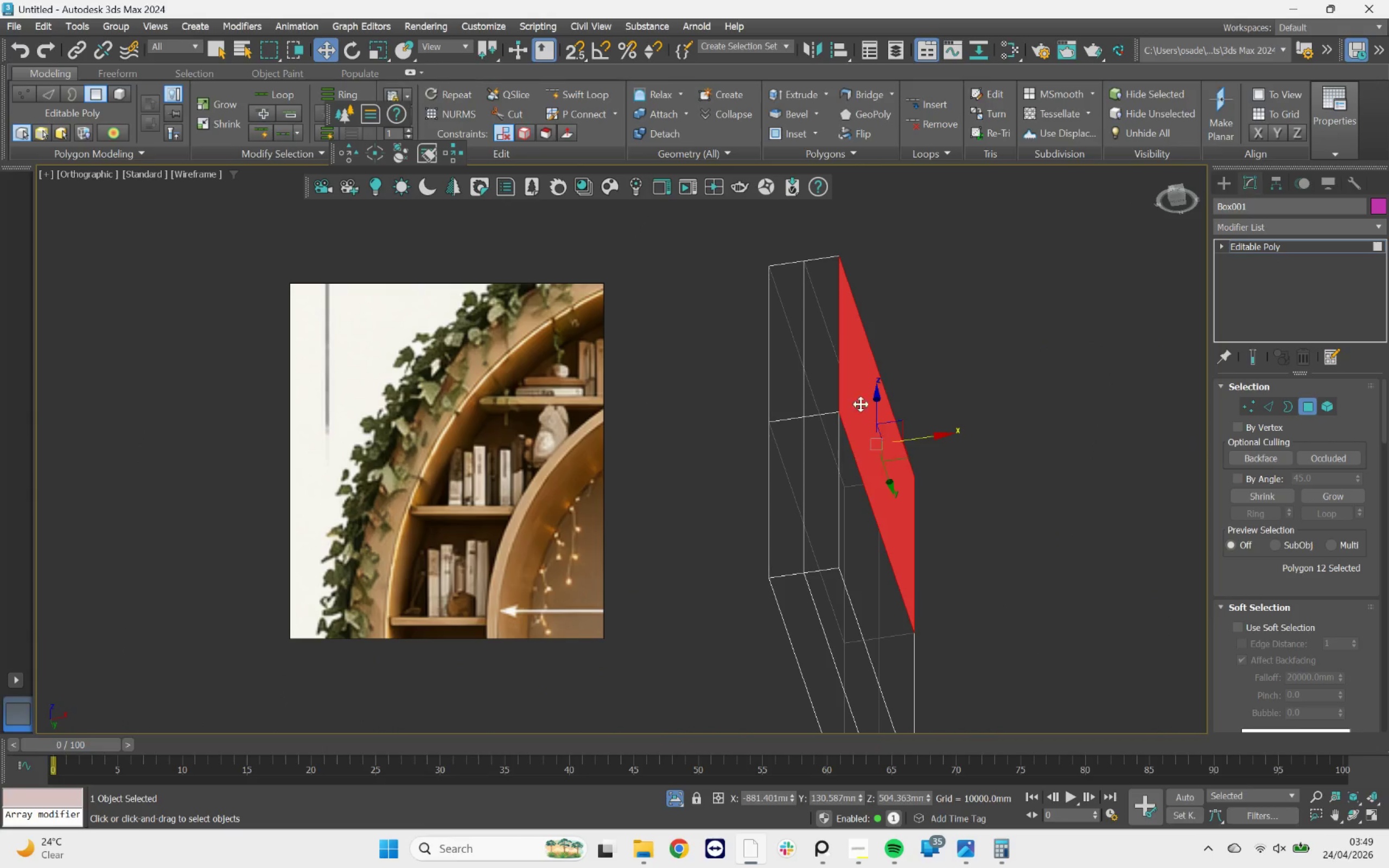 
scroll: coordinate [857, 435], scroll_direction: up, amount: 2.0
 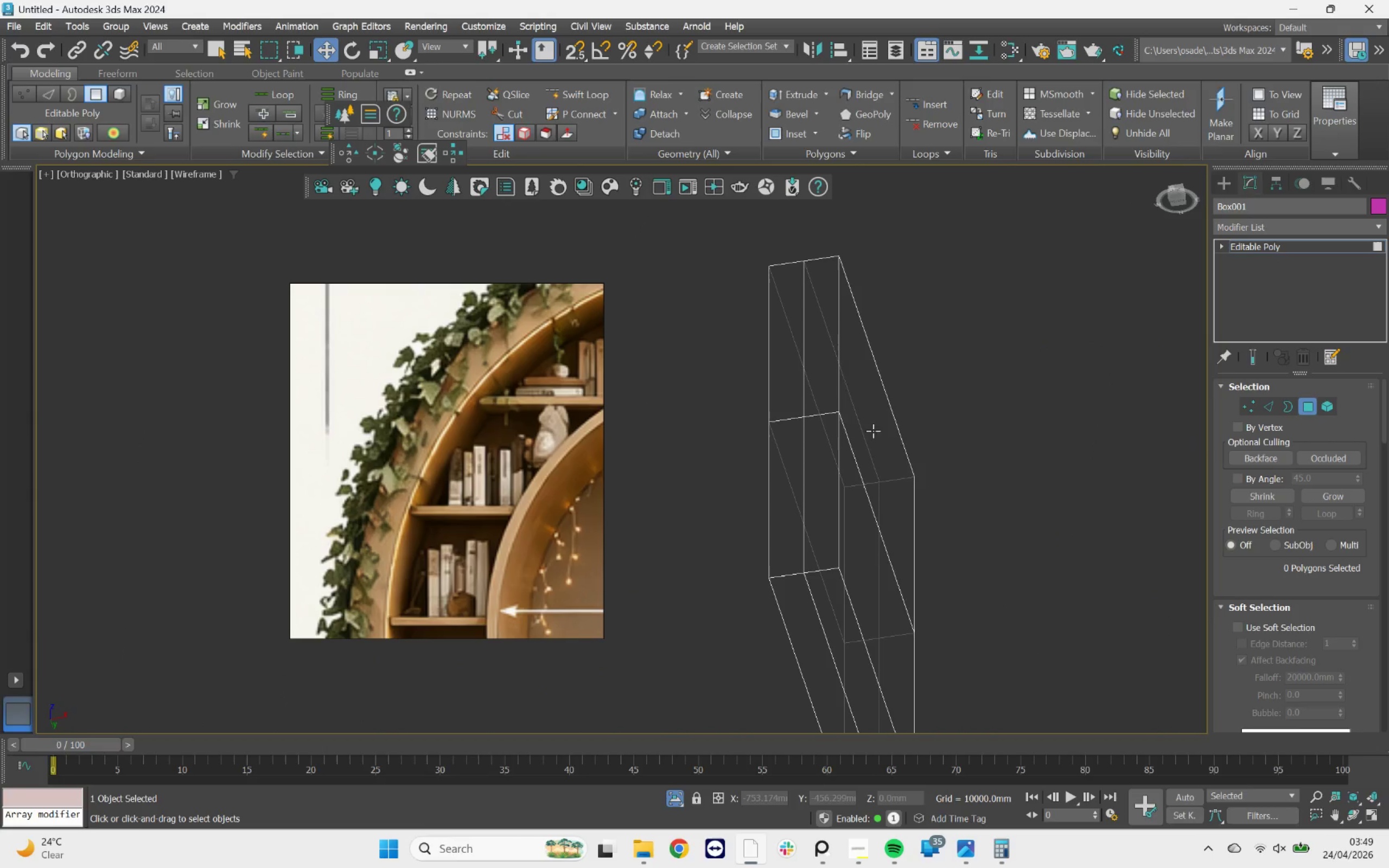 
left_click([825, 300])
 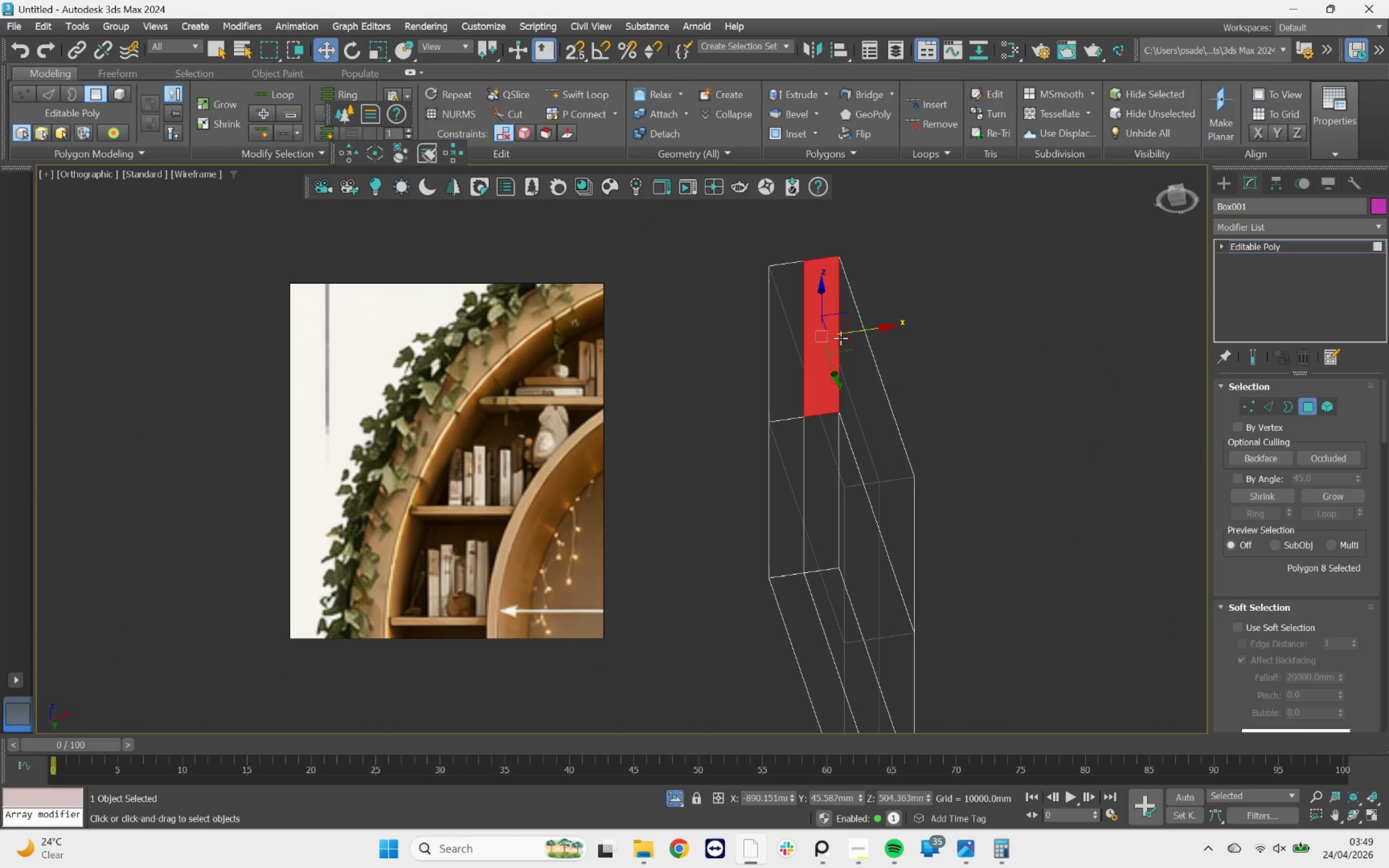 
left_click([878, 448])
 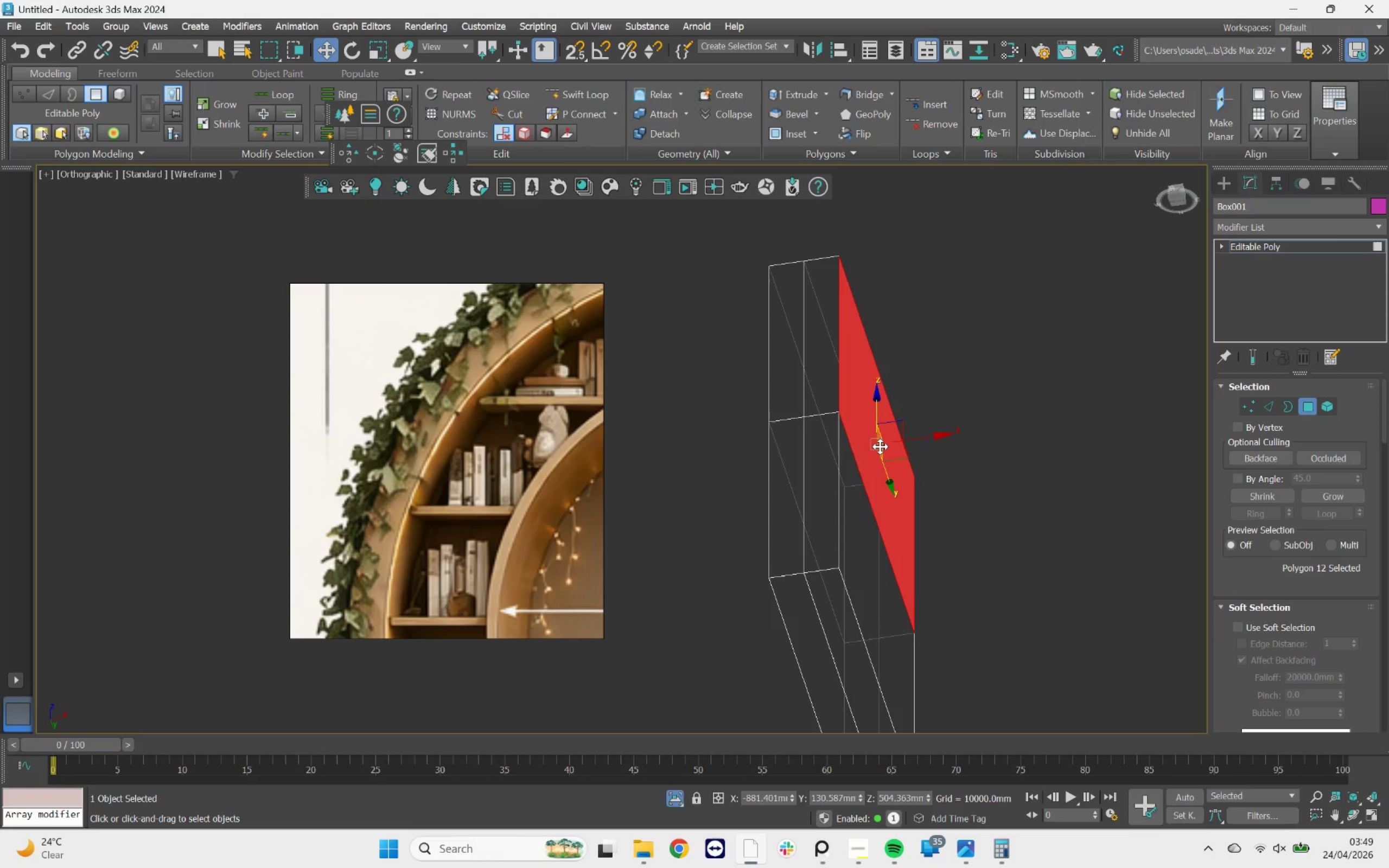 
key(F3)
 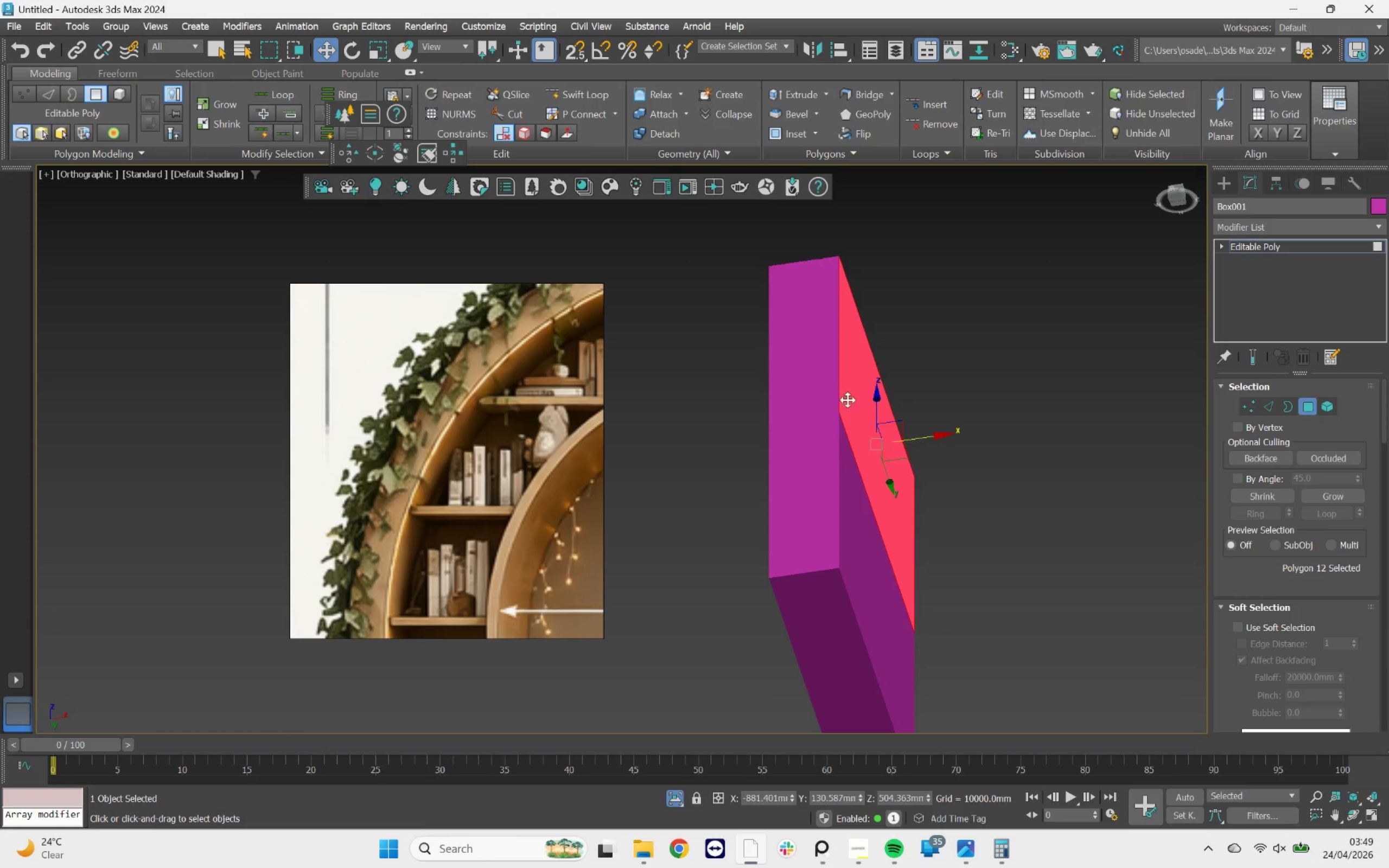 
left_click([838, 411])
 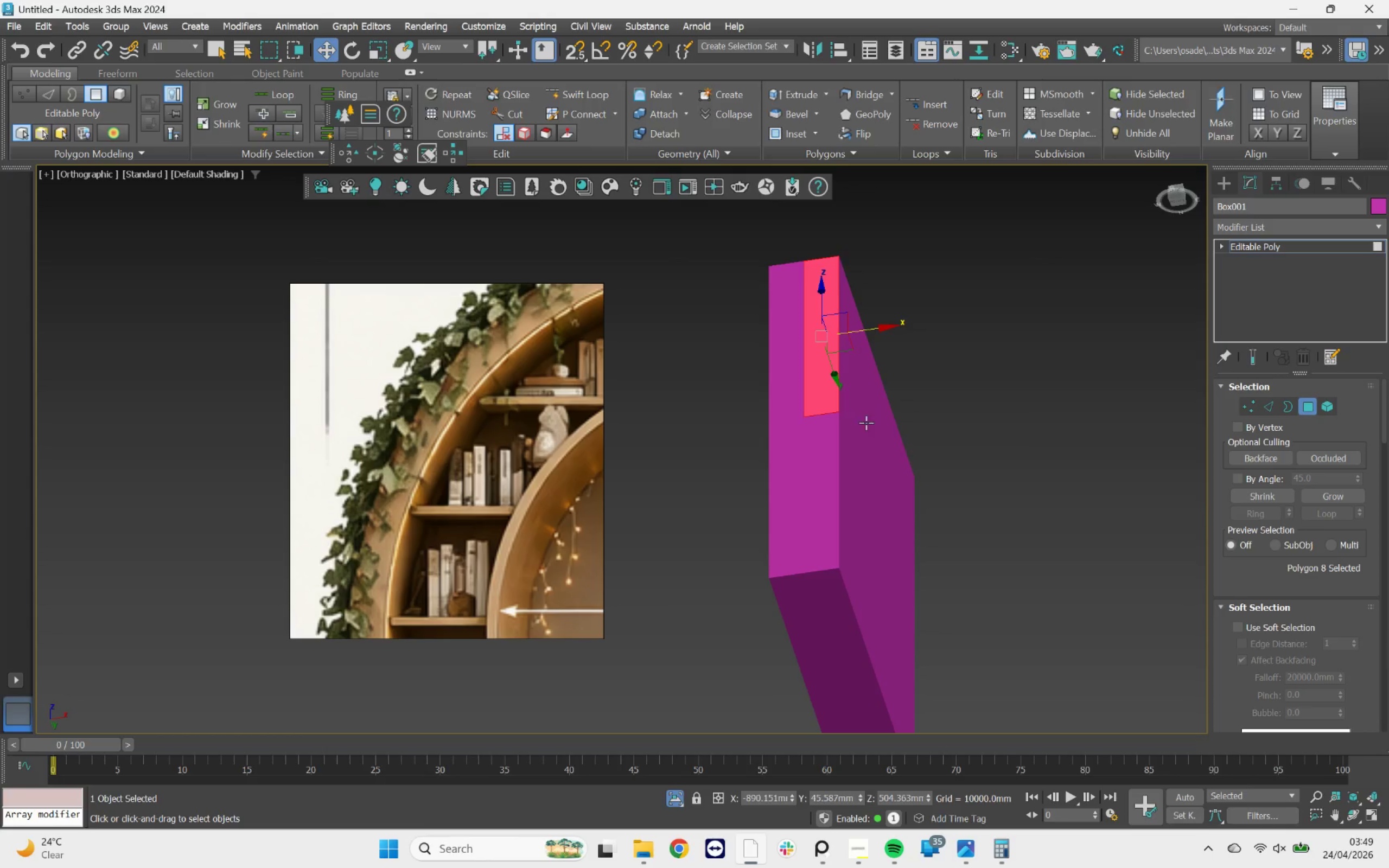 
hold_key(key=AltLeft, duration=4.61)
 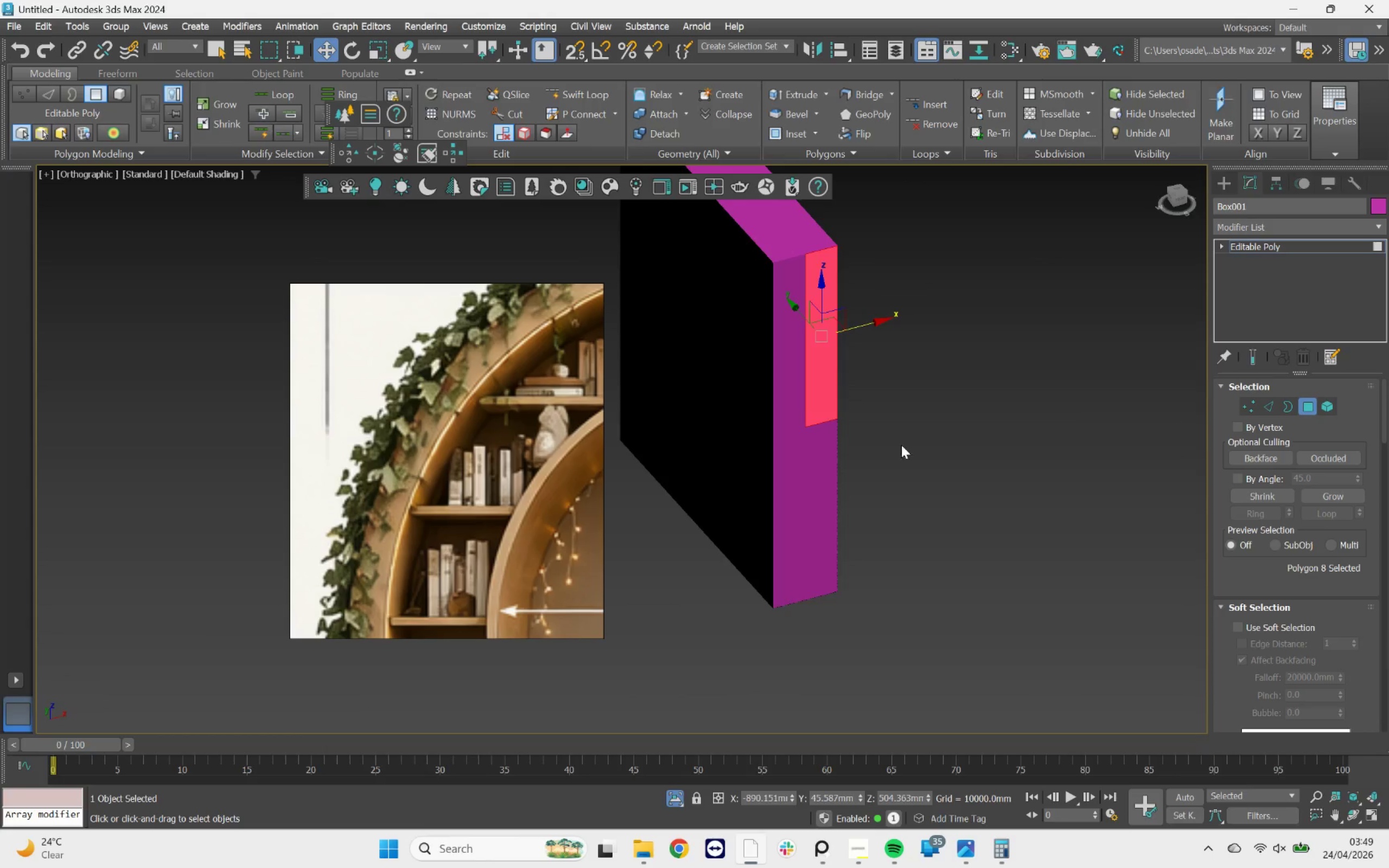 
scroll: coordinate [918, 408], scroll_direction: up, amount: 1.0
 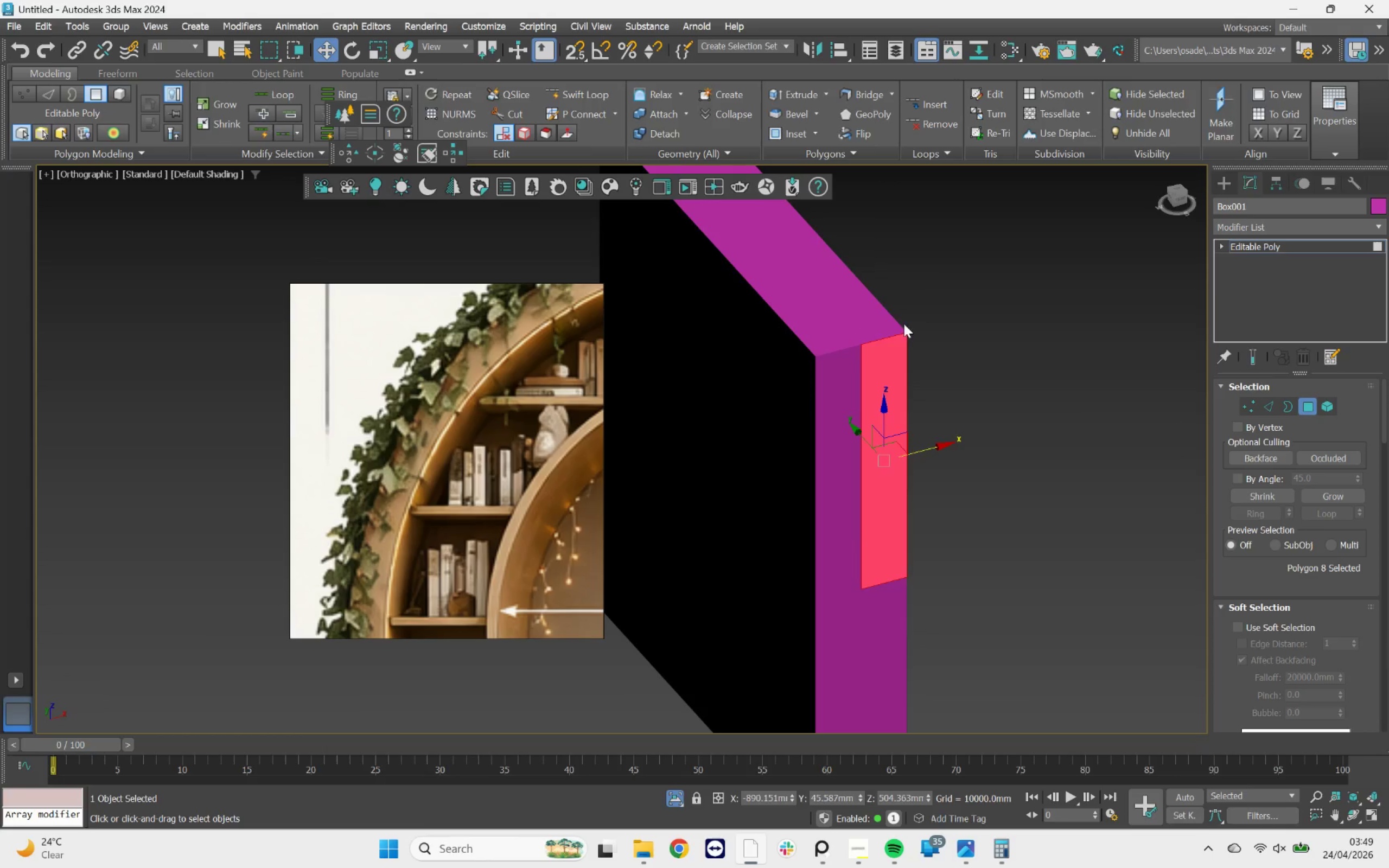 
left_click([886, 319])
 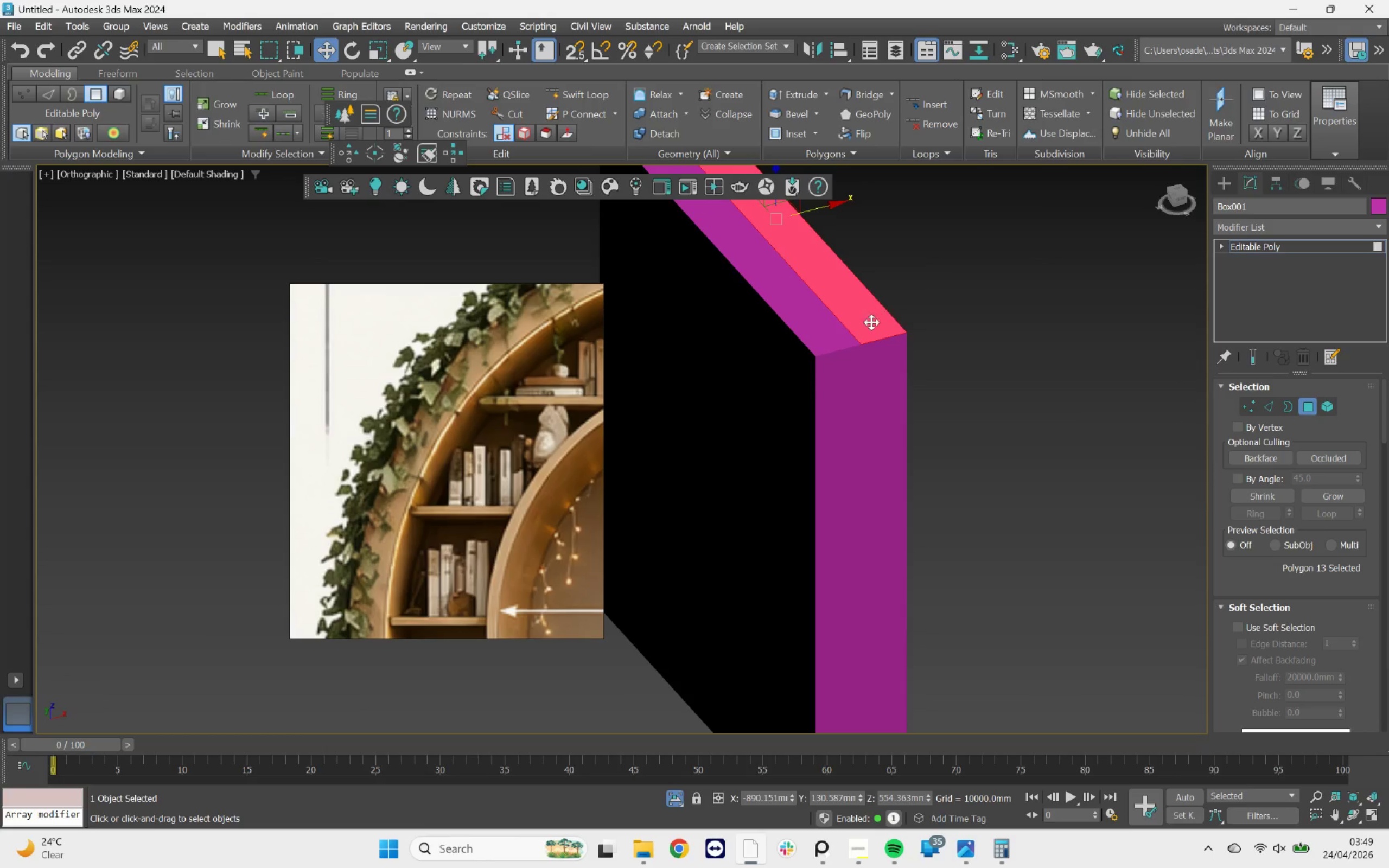 
scroll: coordinate [865, 326], scroll_direction: down, amount: 2.0
 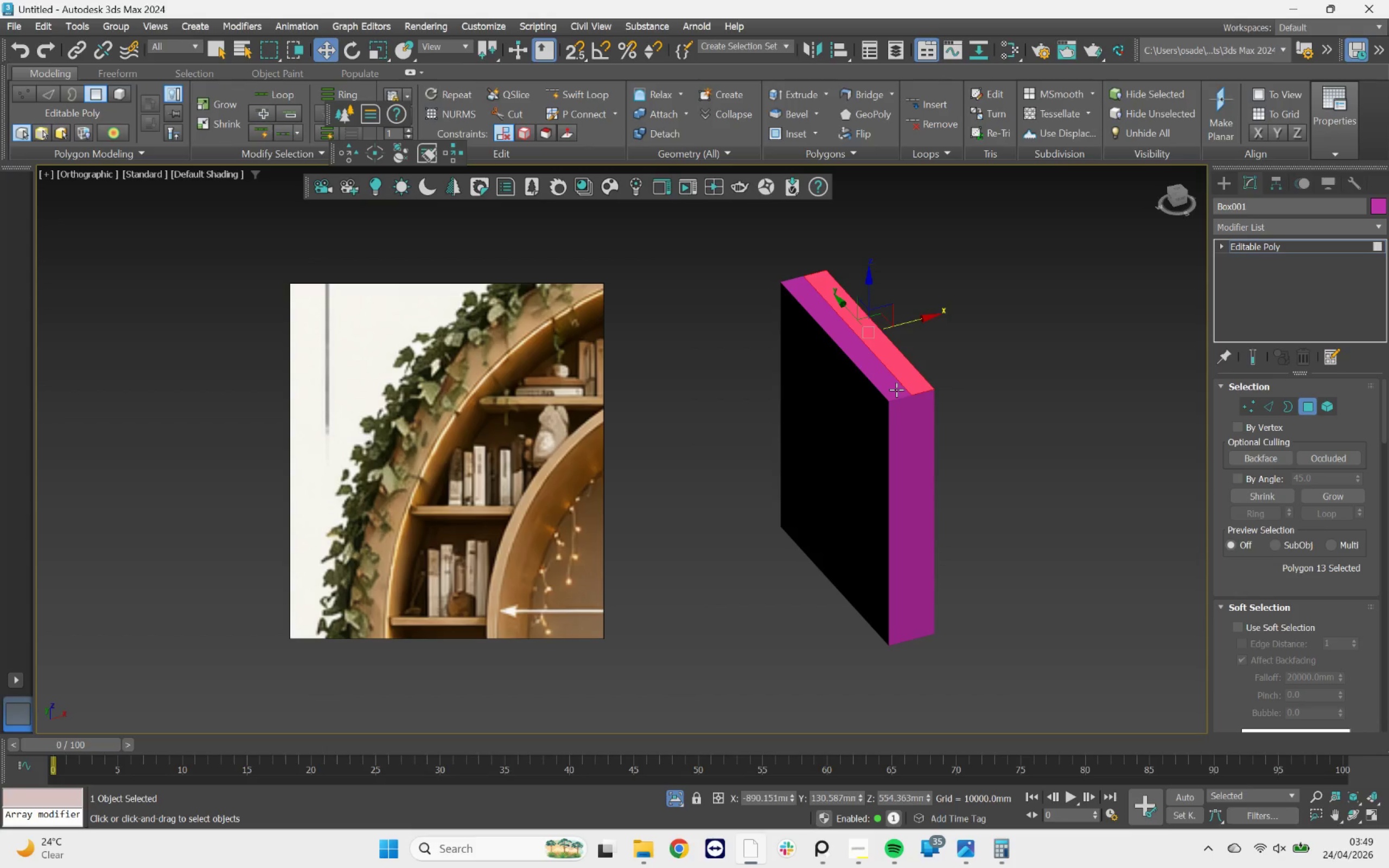 
key(F3)
 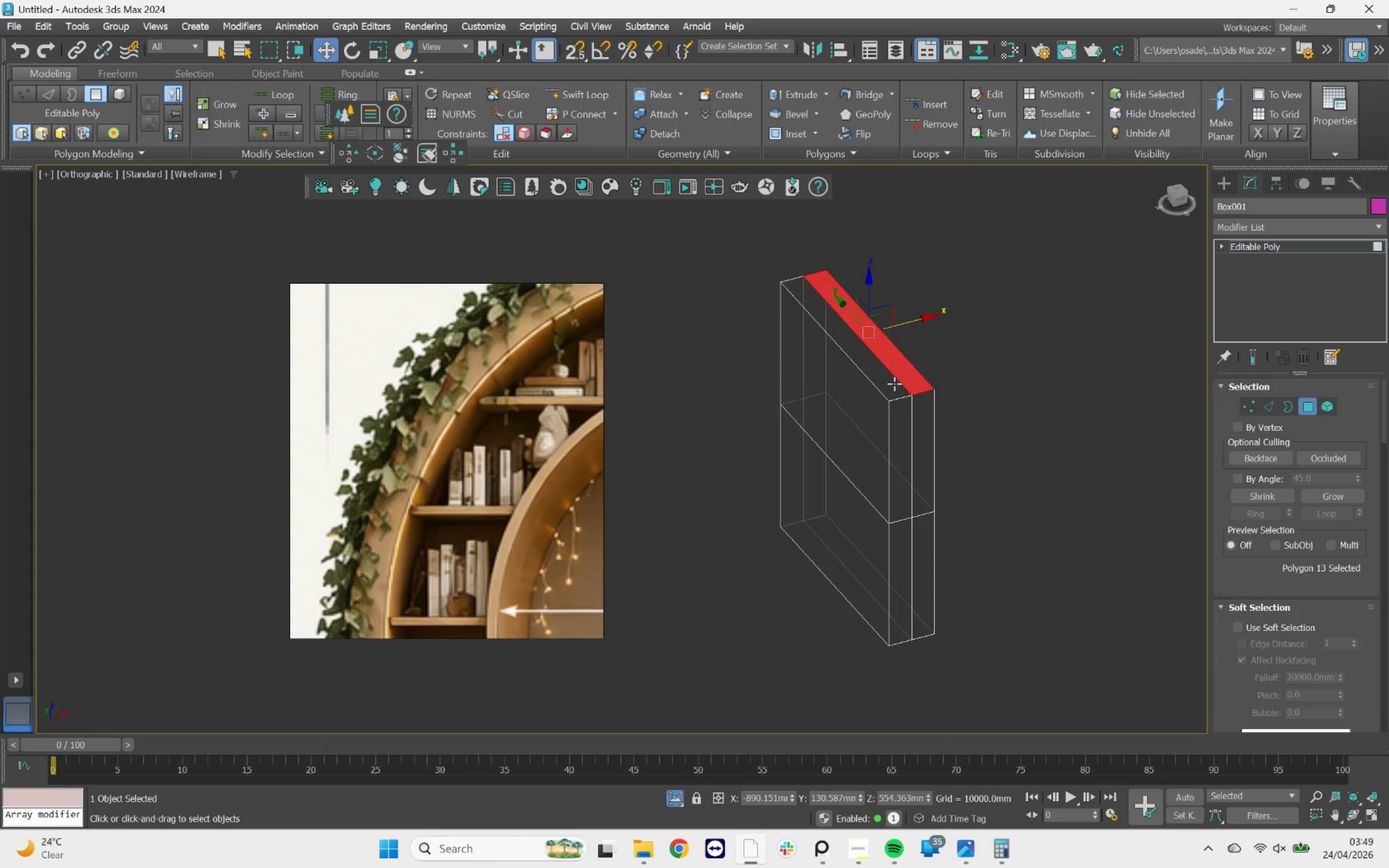 
hold_key(key=ControlLeft, duration=0.78)
left_click([894, 383])
 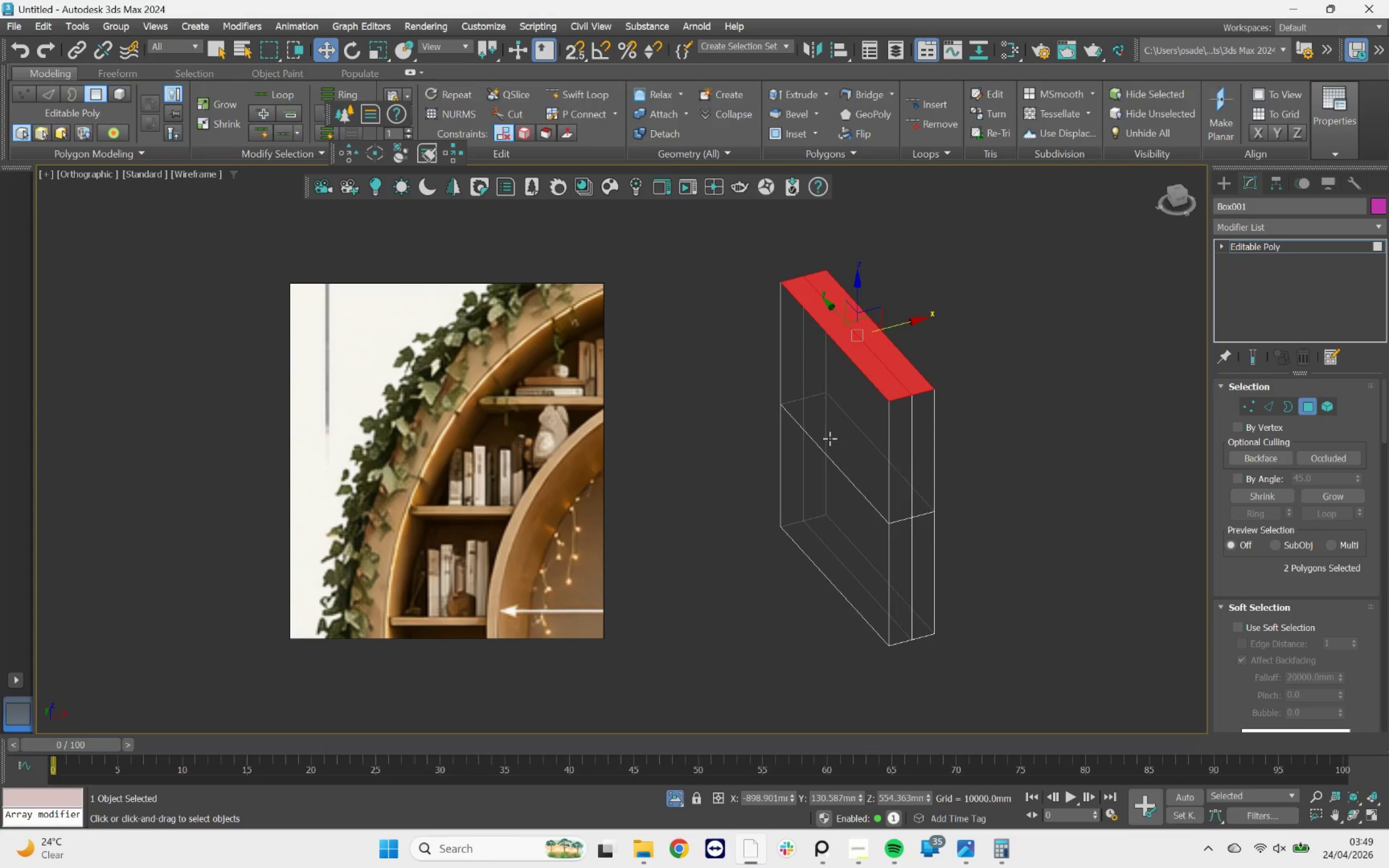 
hold_key(key=AltLeft, duration=0.78)
 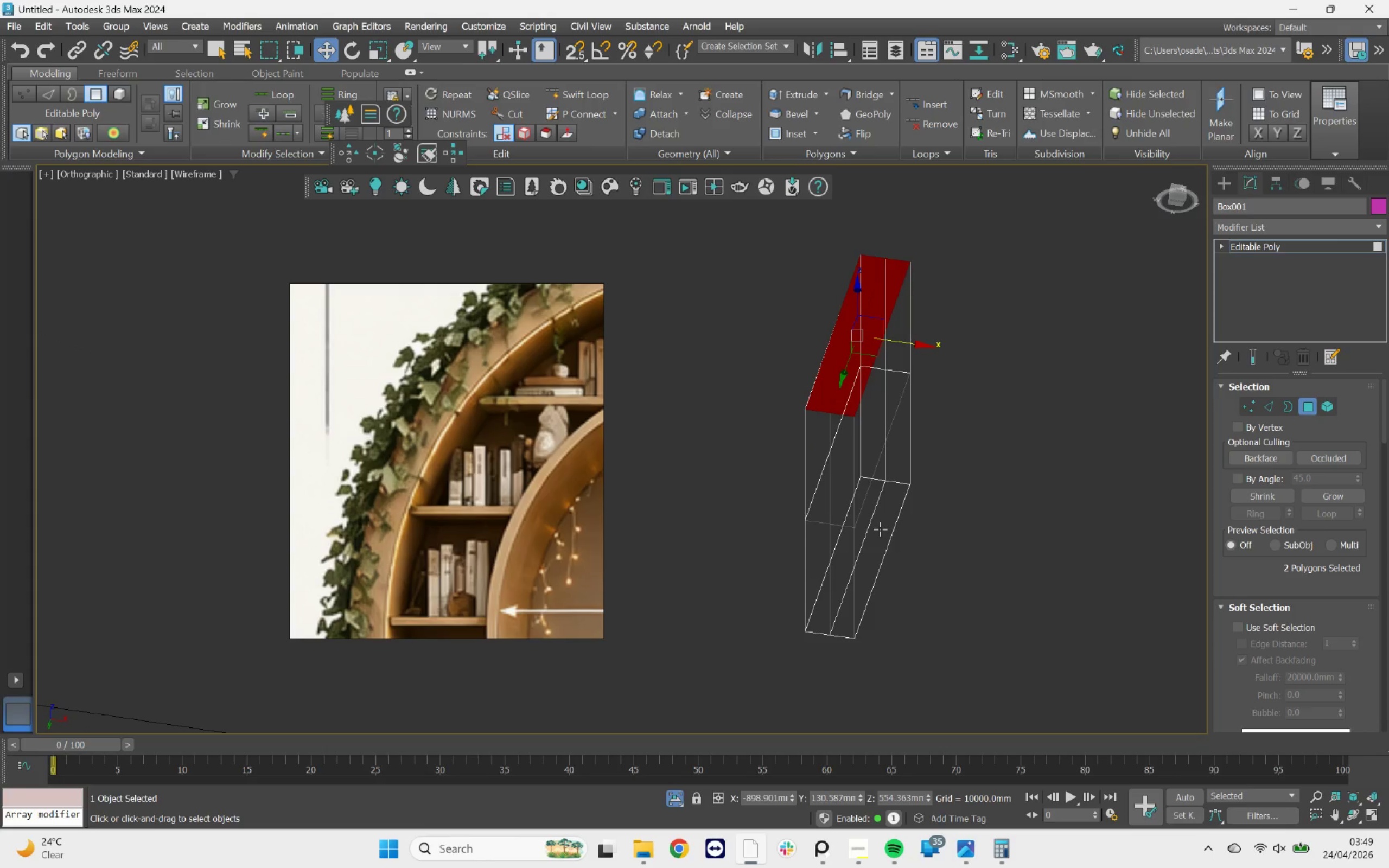 
hold_key(key=ControlLeft, duration=0.86)
double_click([867, 522])
 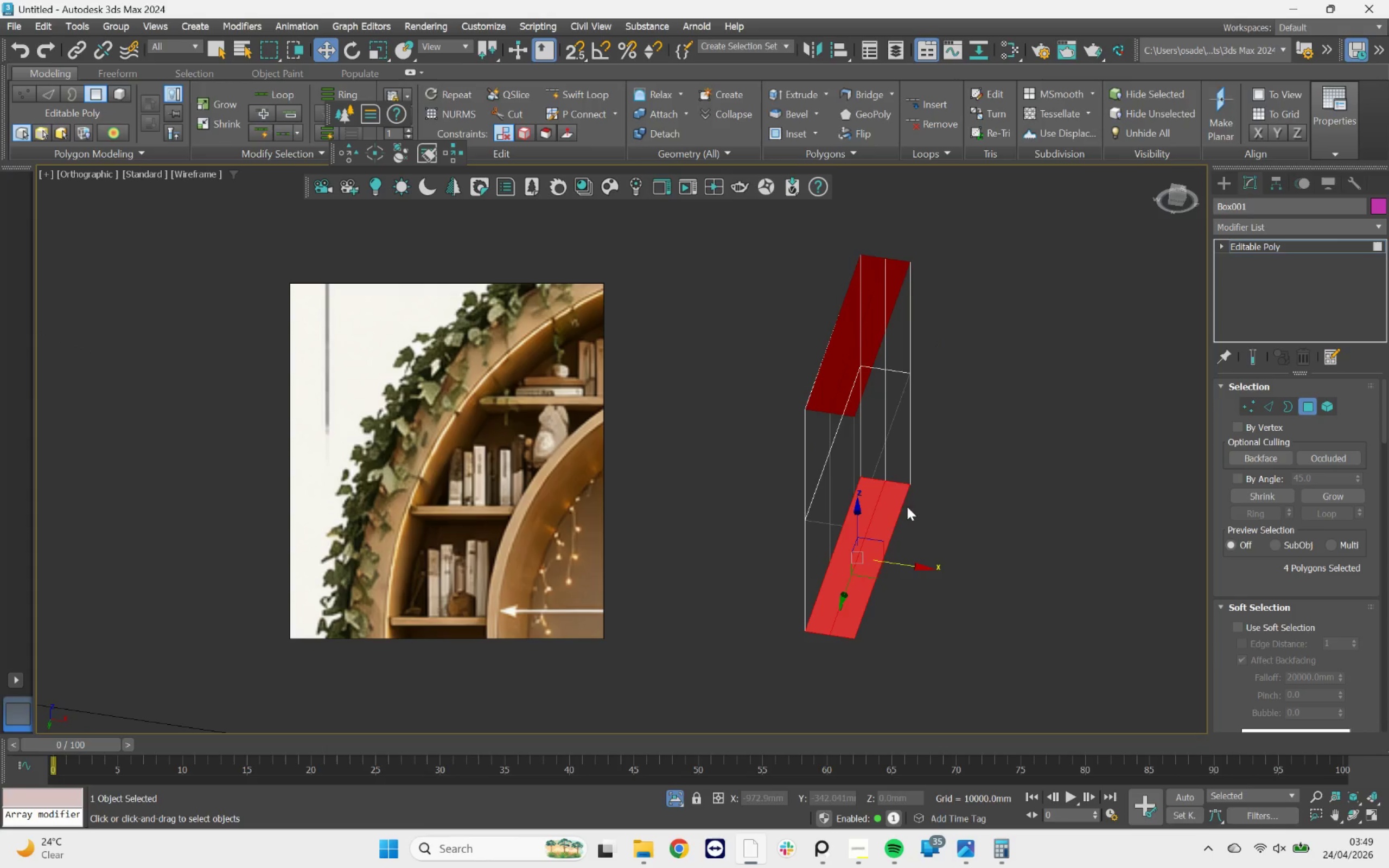 
hold_key(key=MetaLeft, duration=0.63)
 